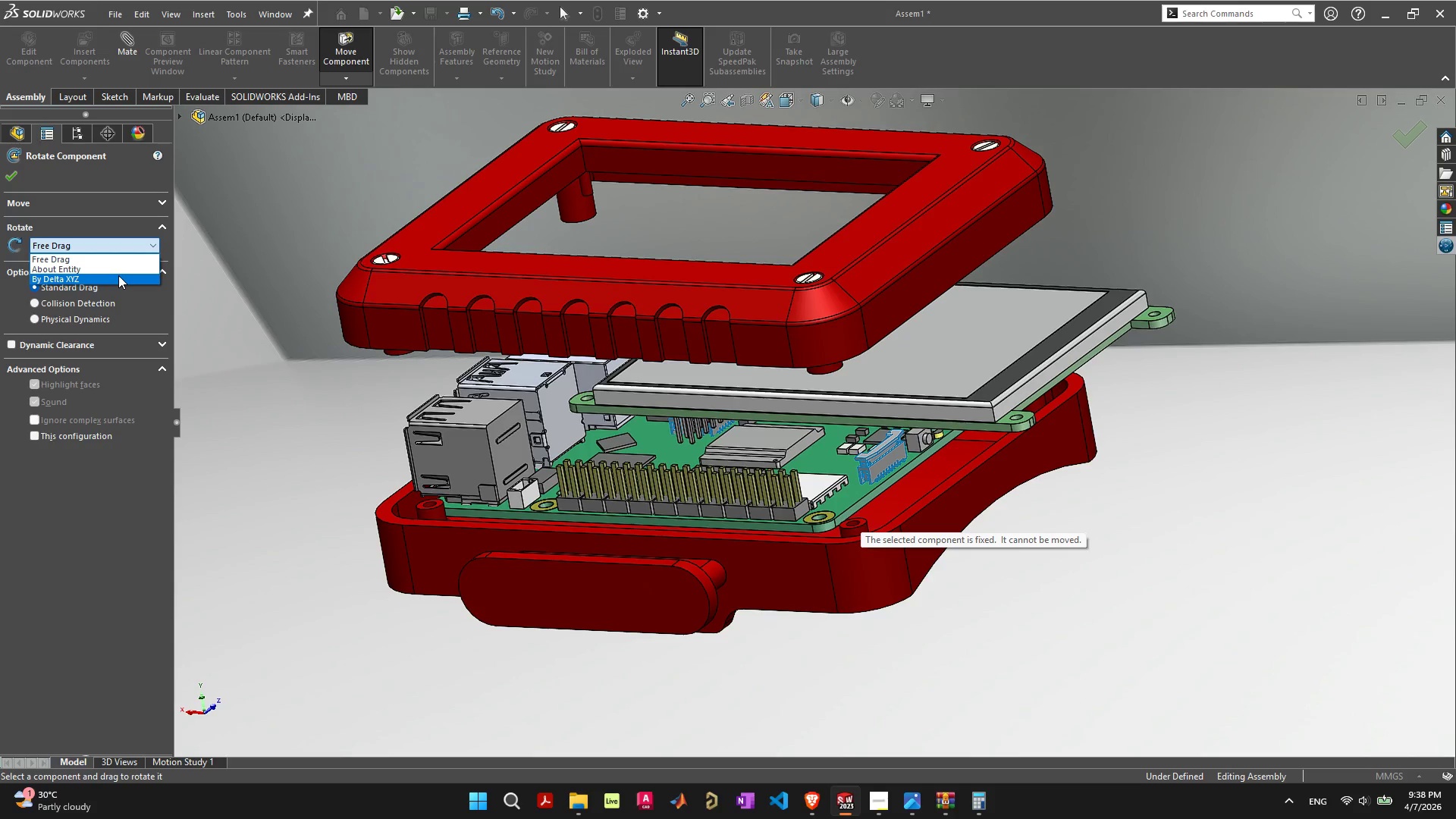 
left_click([118, 275])
 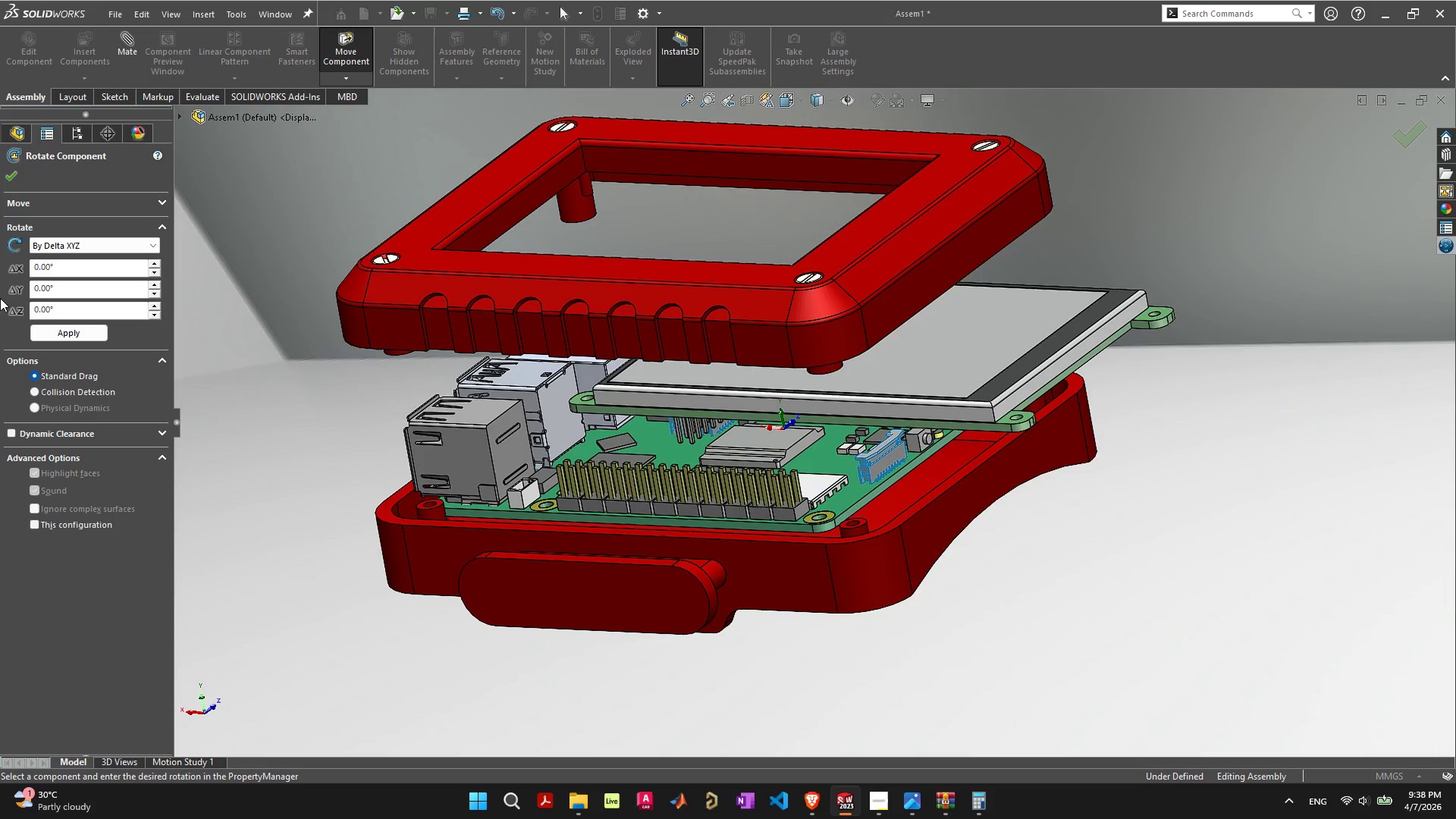 
wait(6.06)
 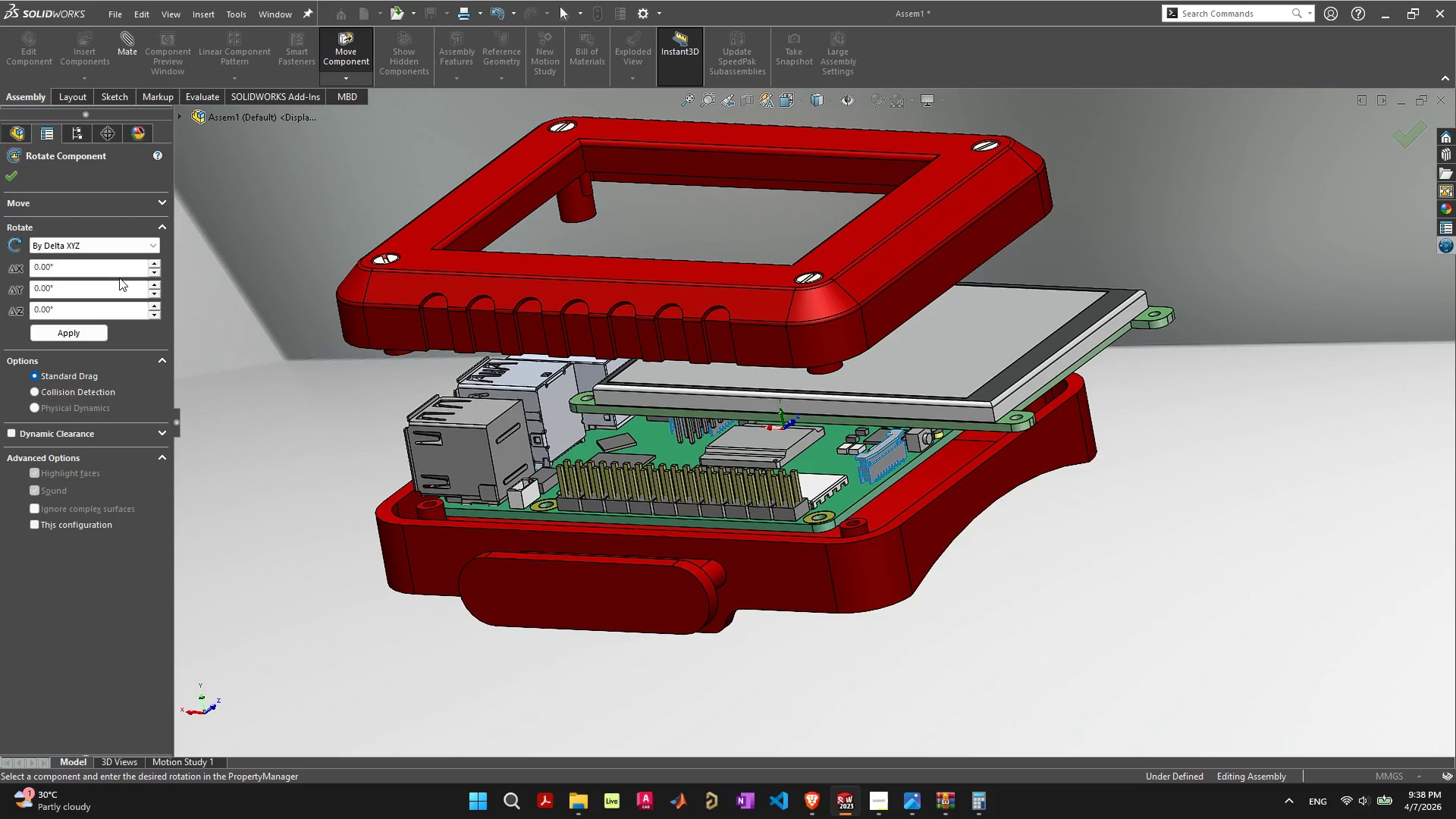 
left_click([157, 296])
 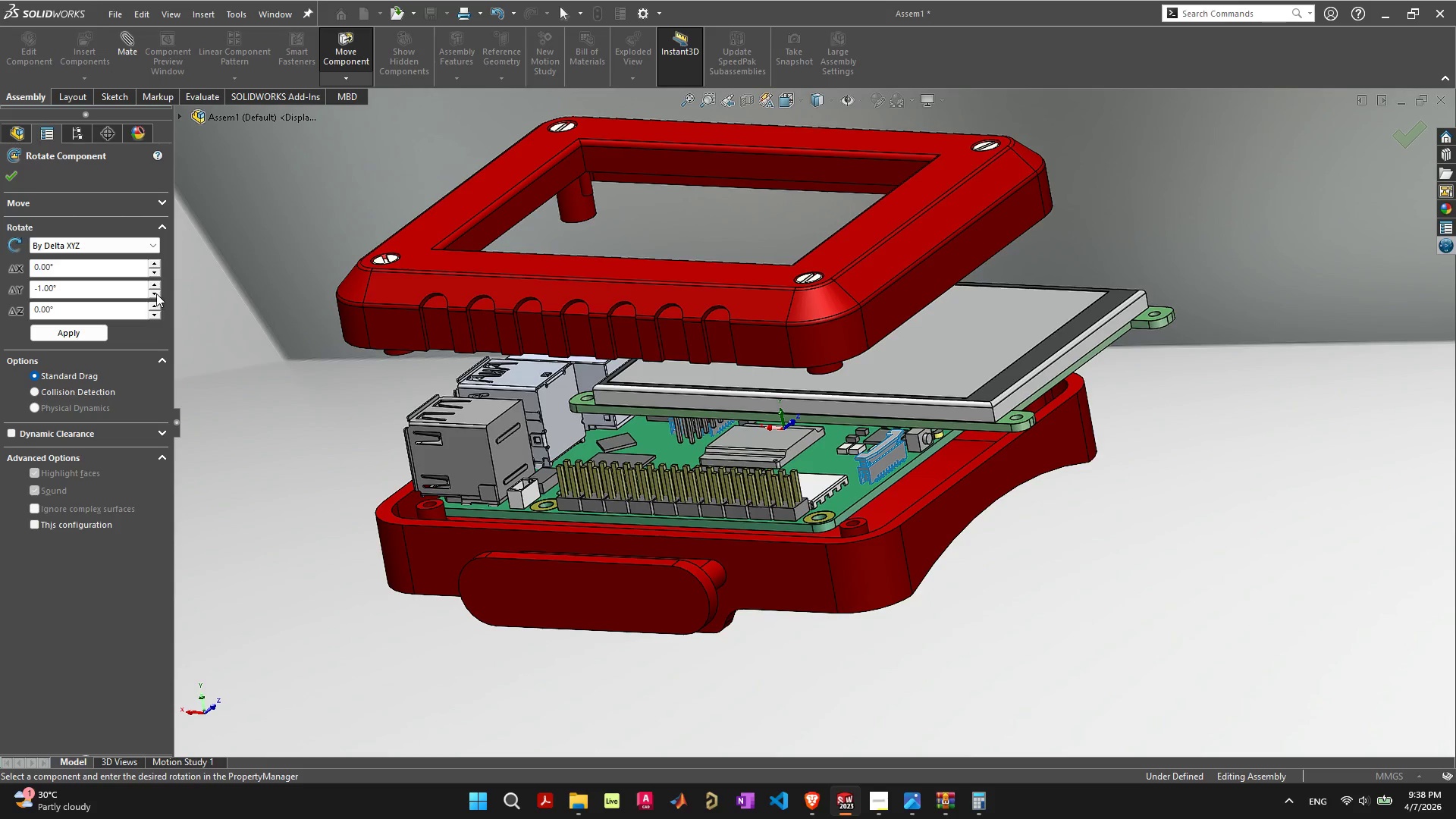 
left_click([155, 284])
 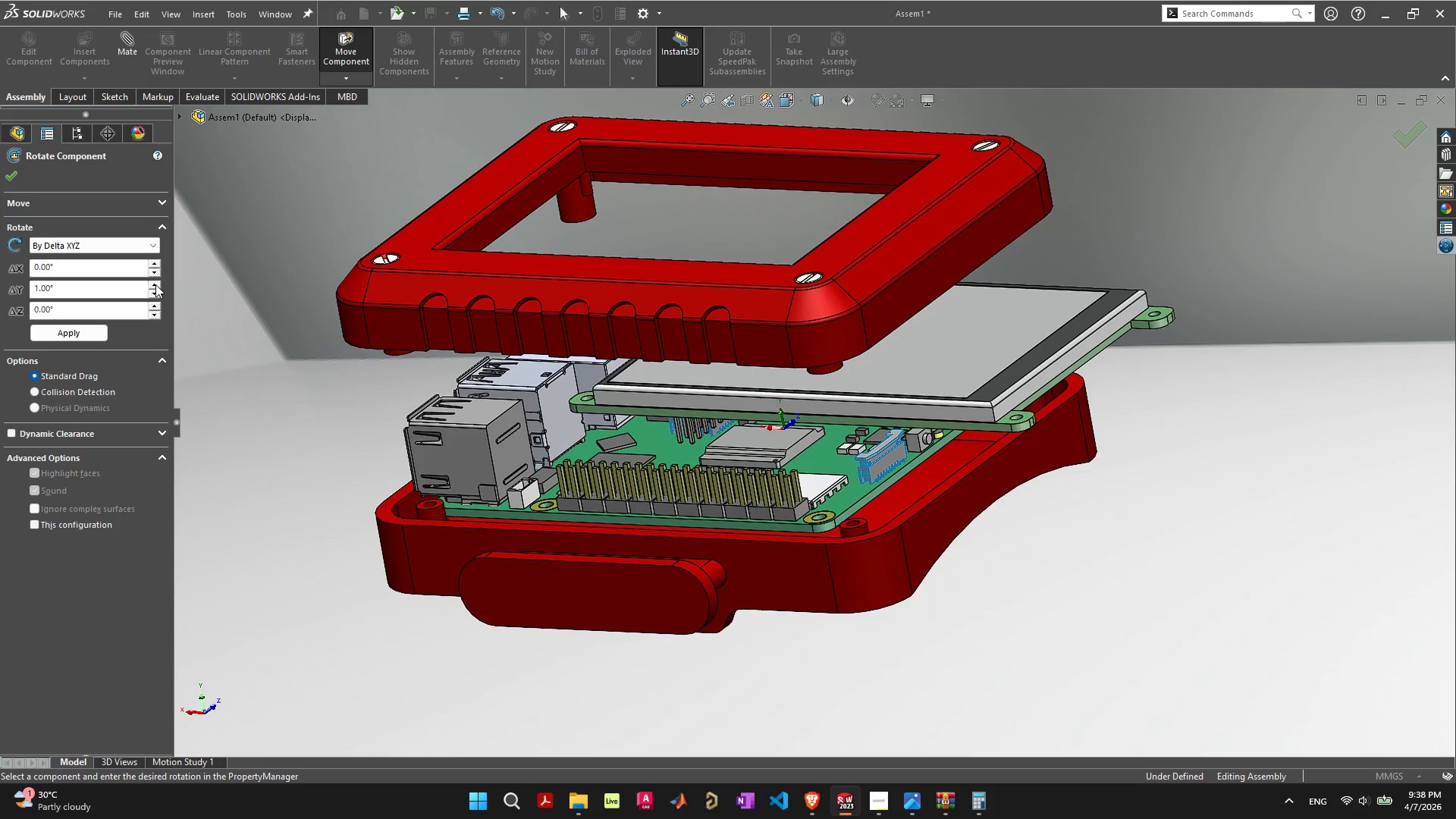 
double_click([155, 284])
 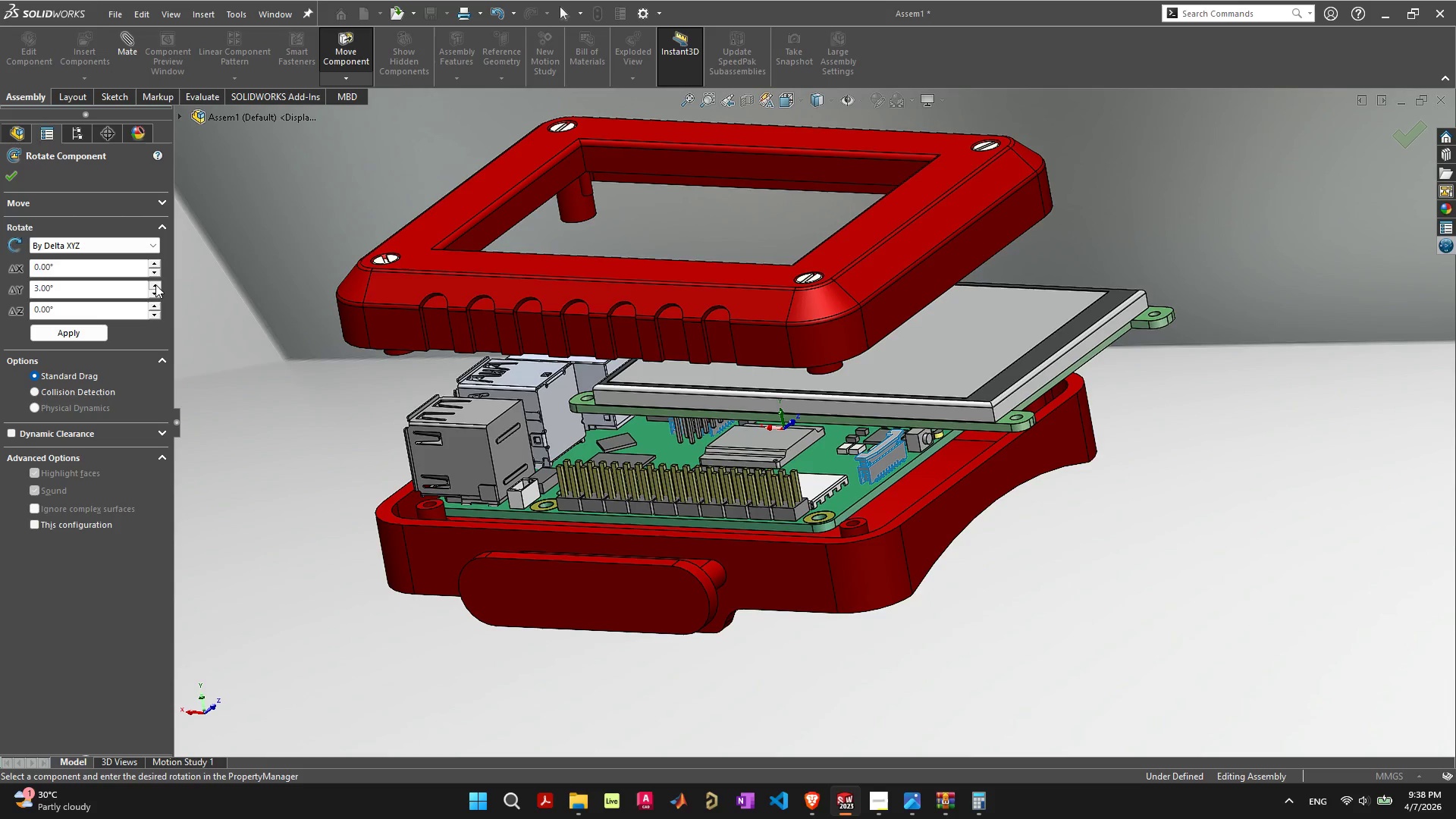 
triple_click([155, 284])
 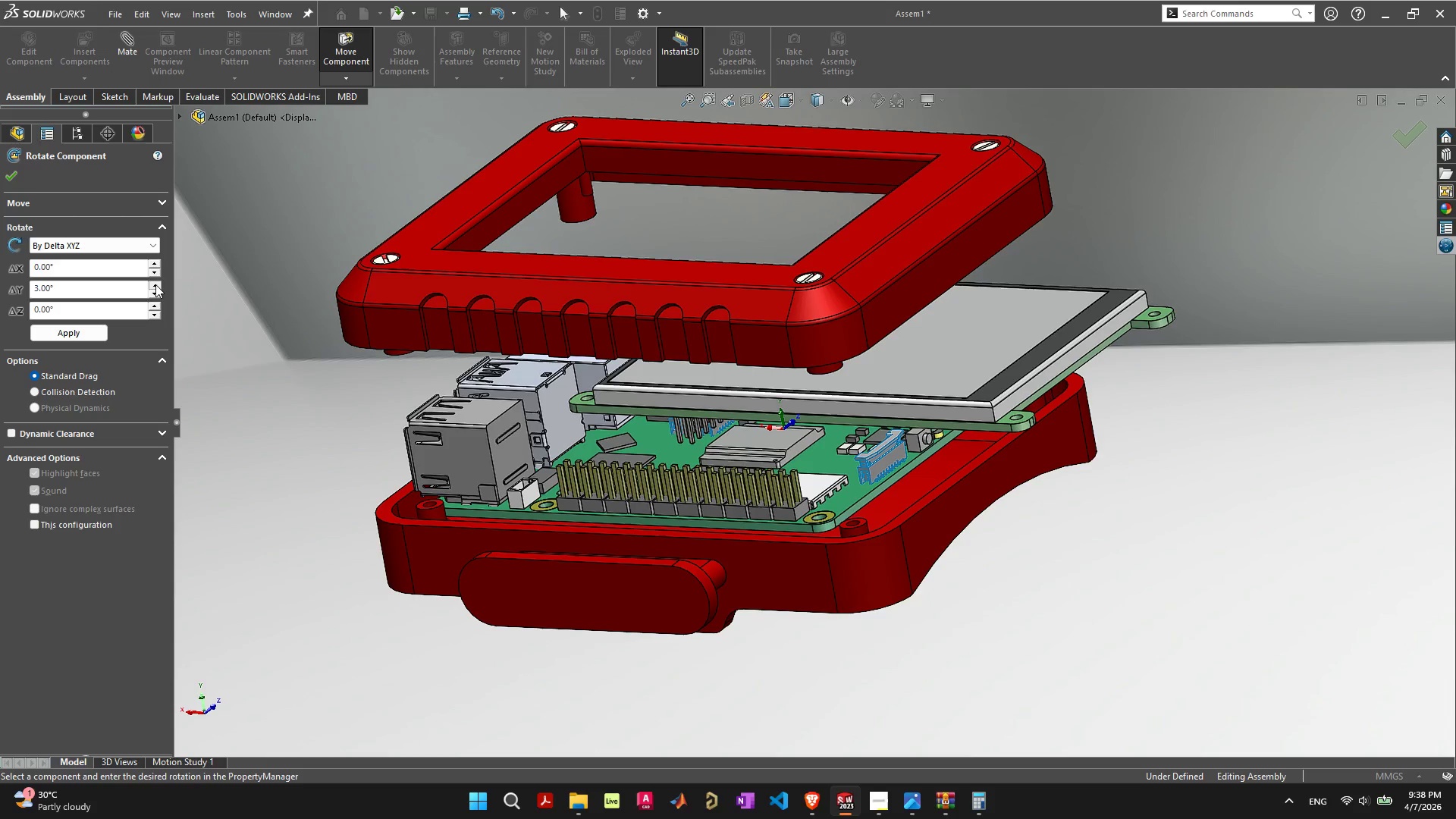 
triple_click([155, 284])
 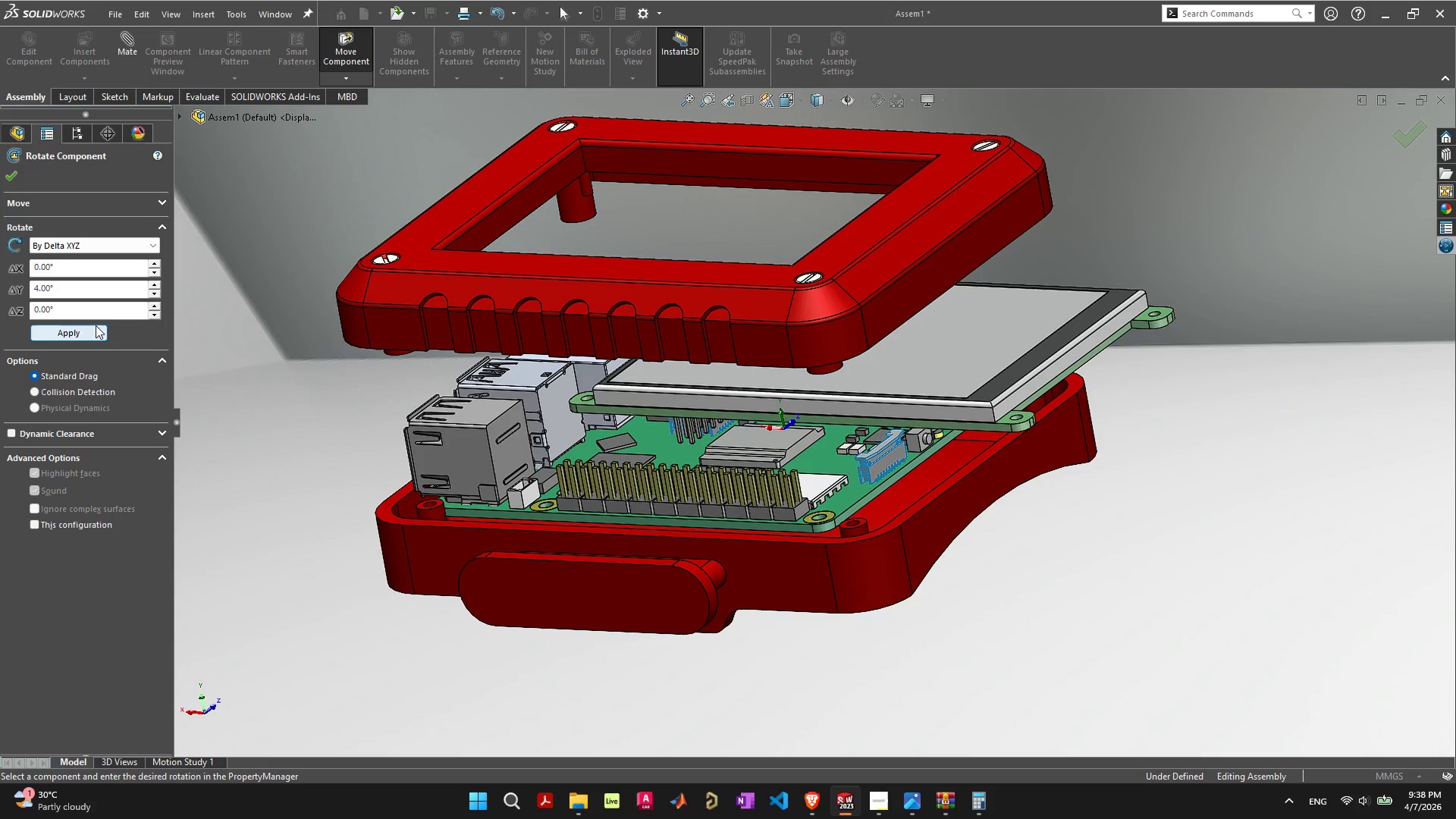 
left_click([91, 332])
 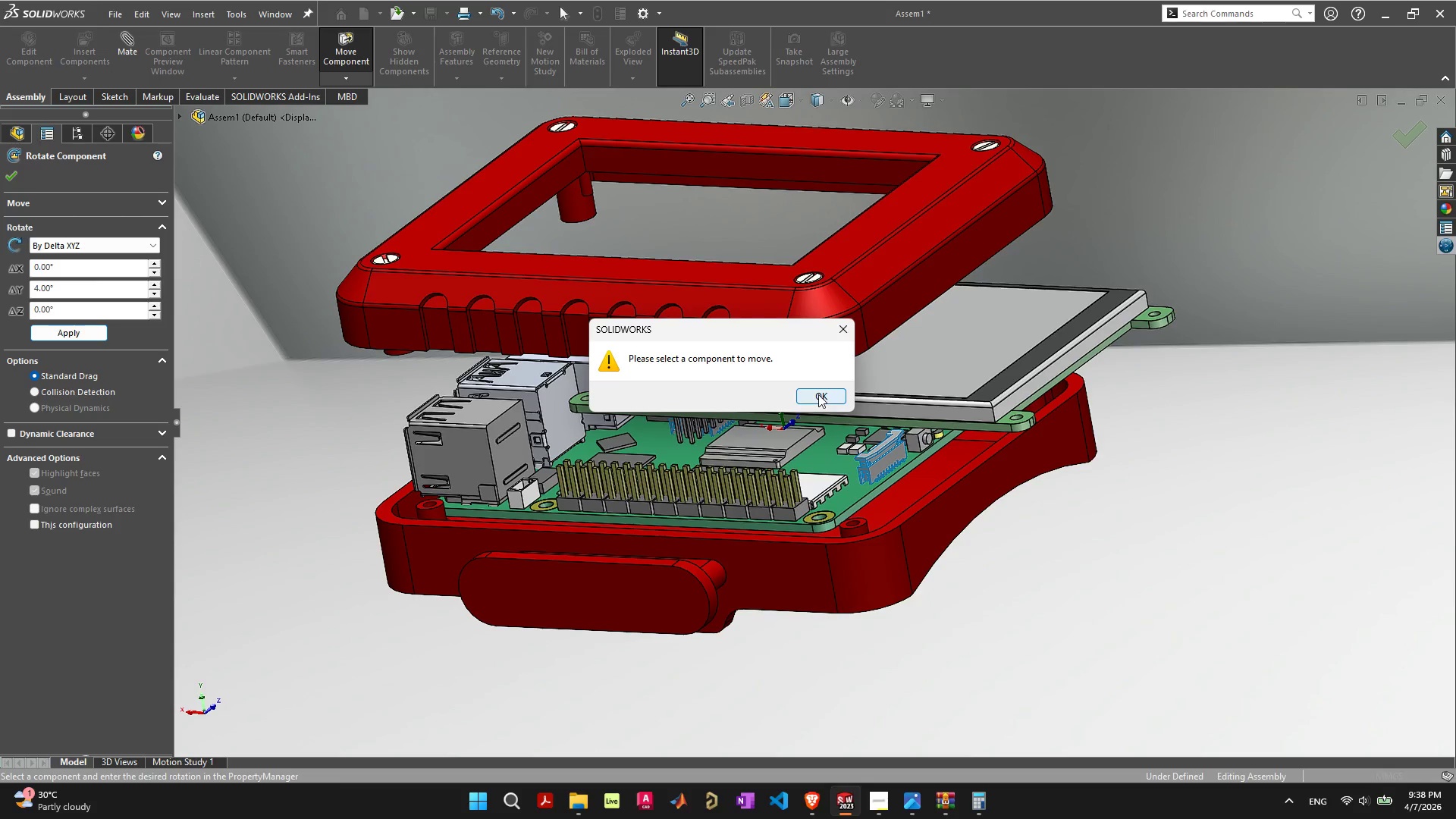 
double_click([958, 353])
 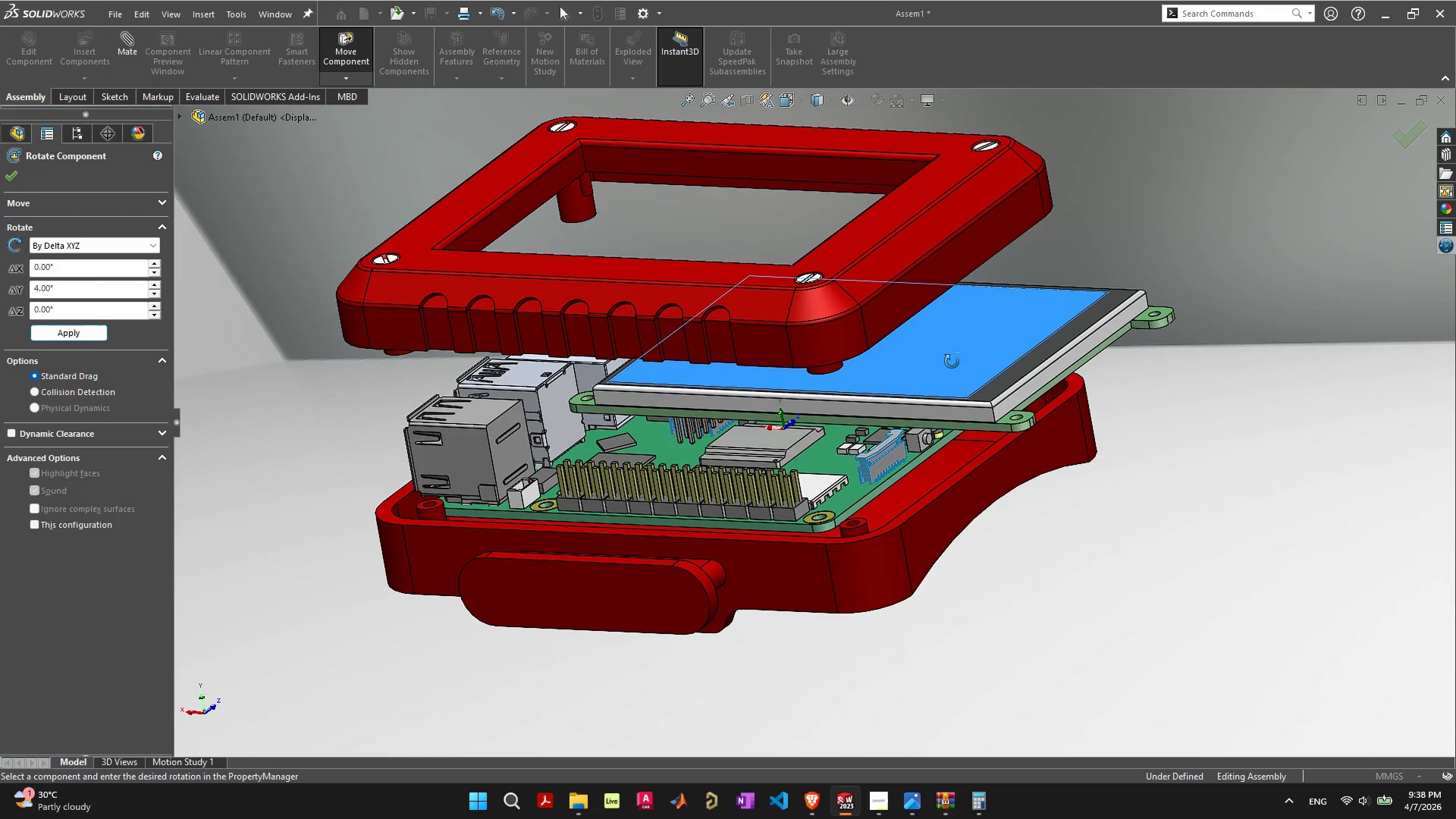 
left_click([952, 362])
 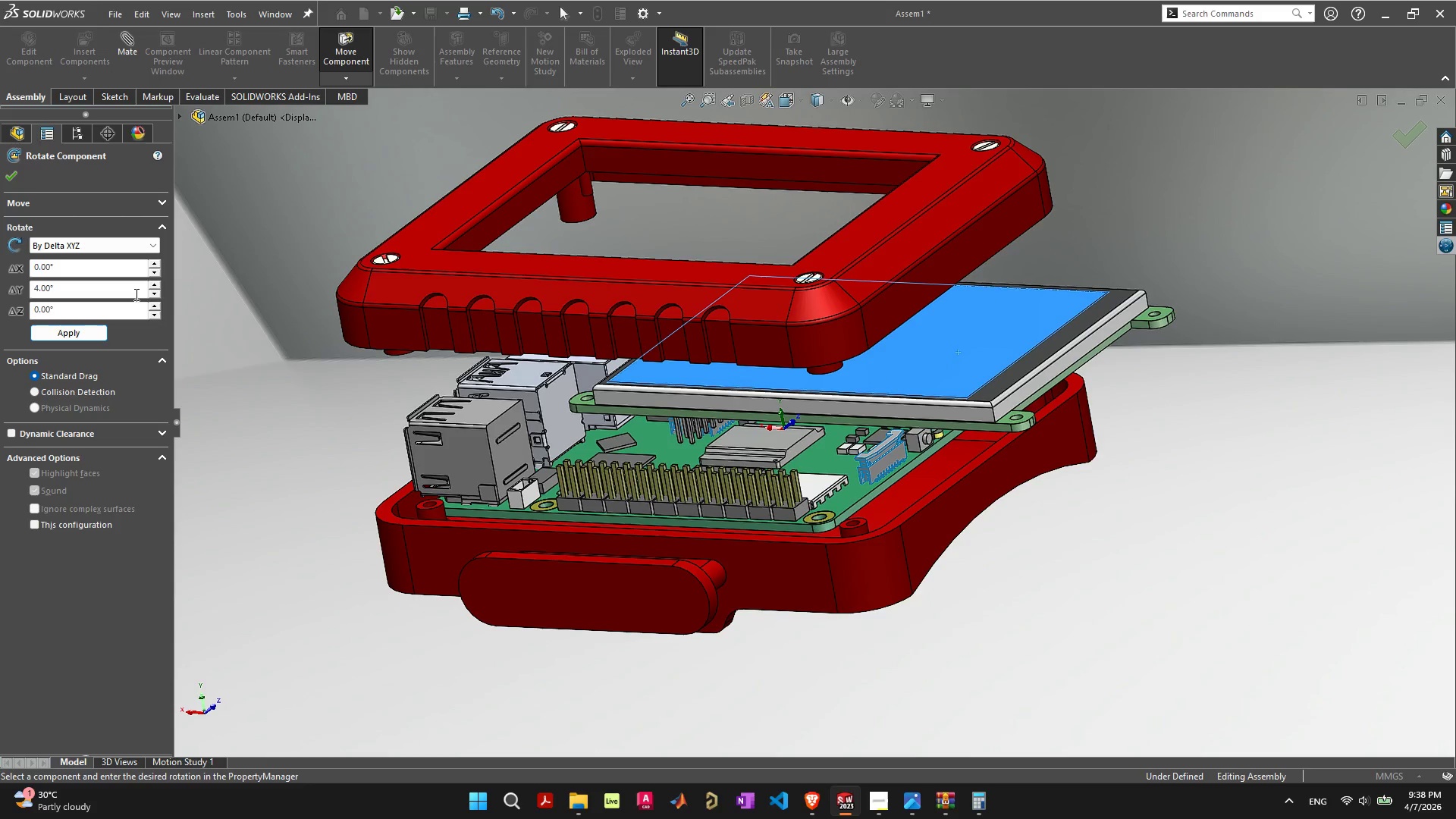 
left_click([92, 330])
 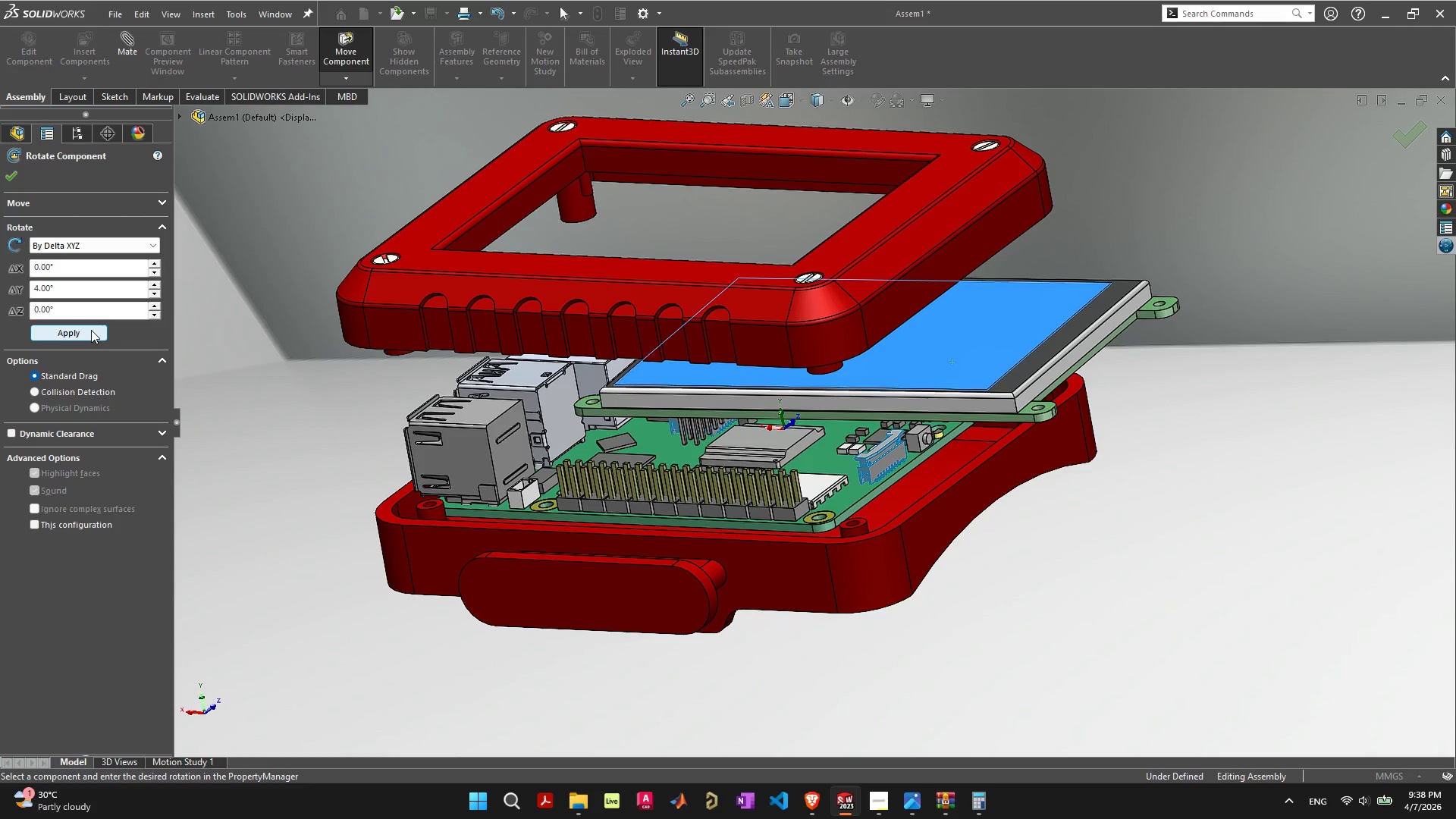 
left_click_drag(start_coordinate=[99, 287], to_coordinate=[0, 291])
 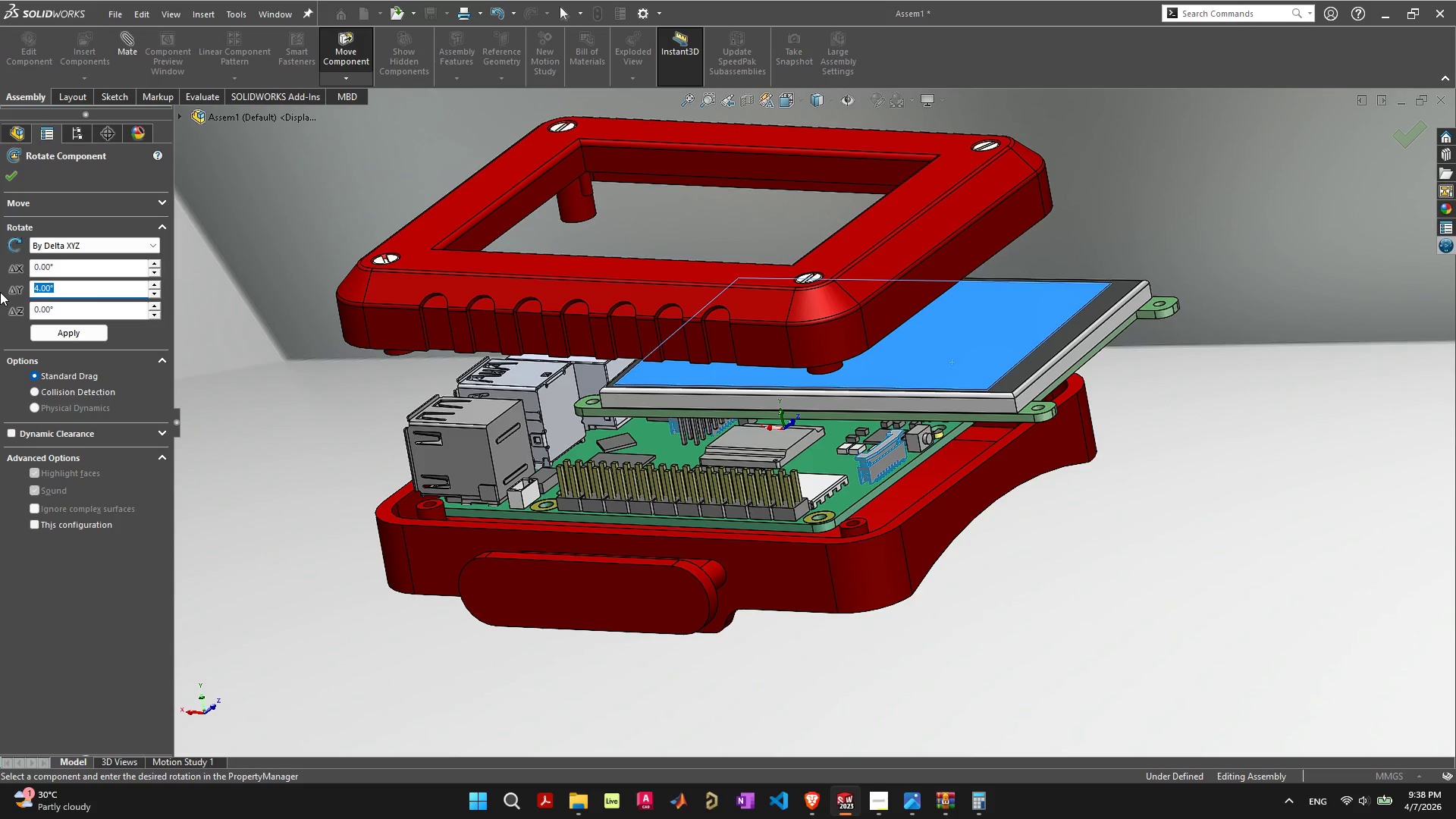 
key(0)
 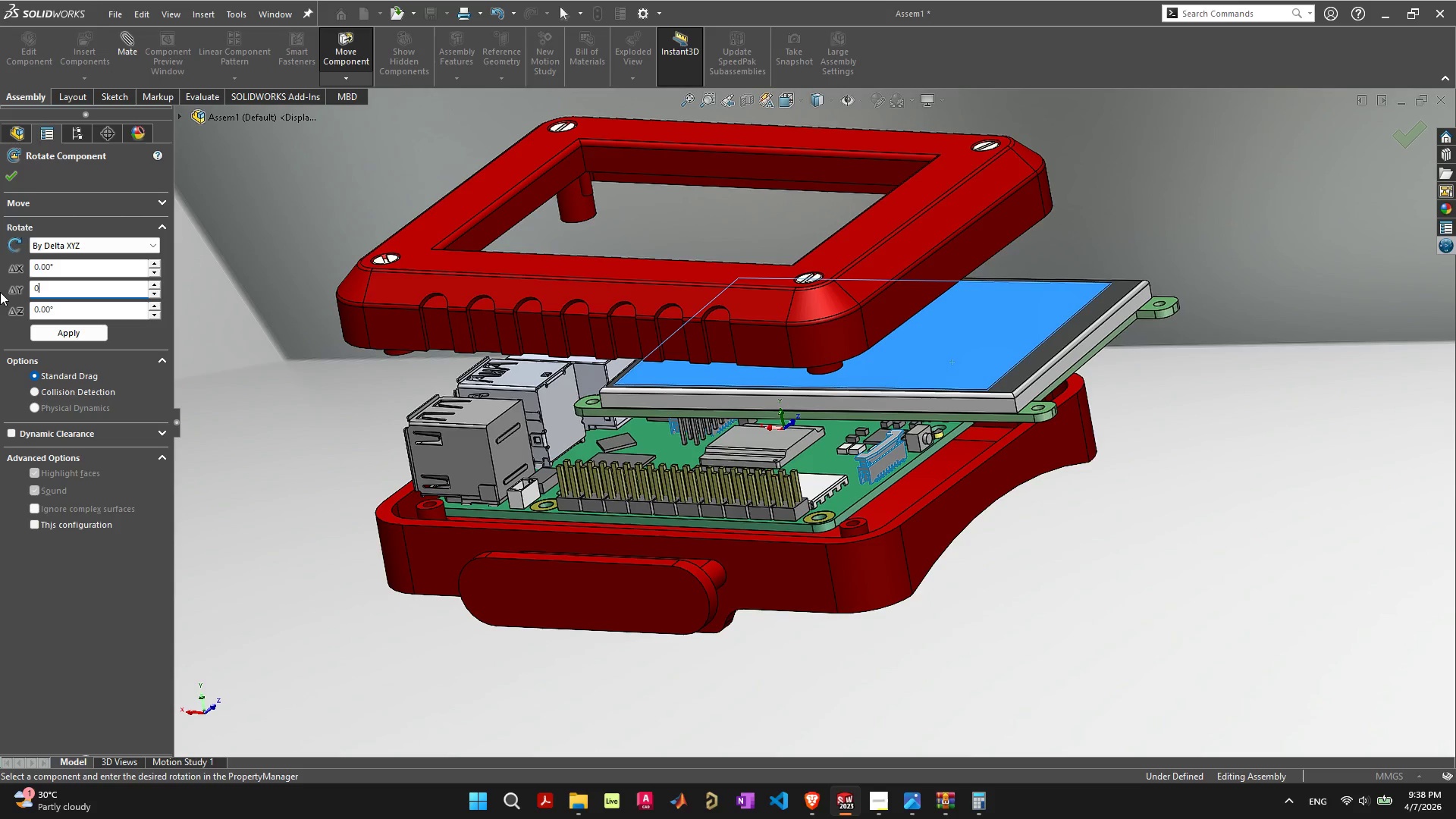 
key(Enter)
 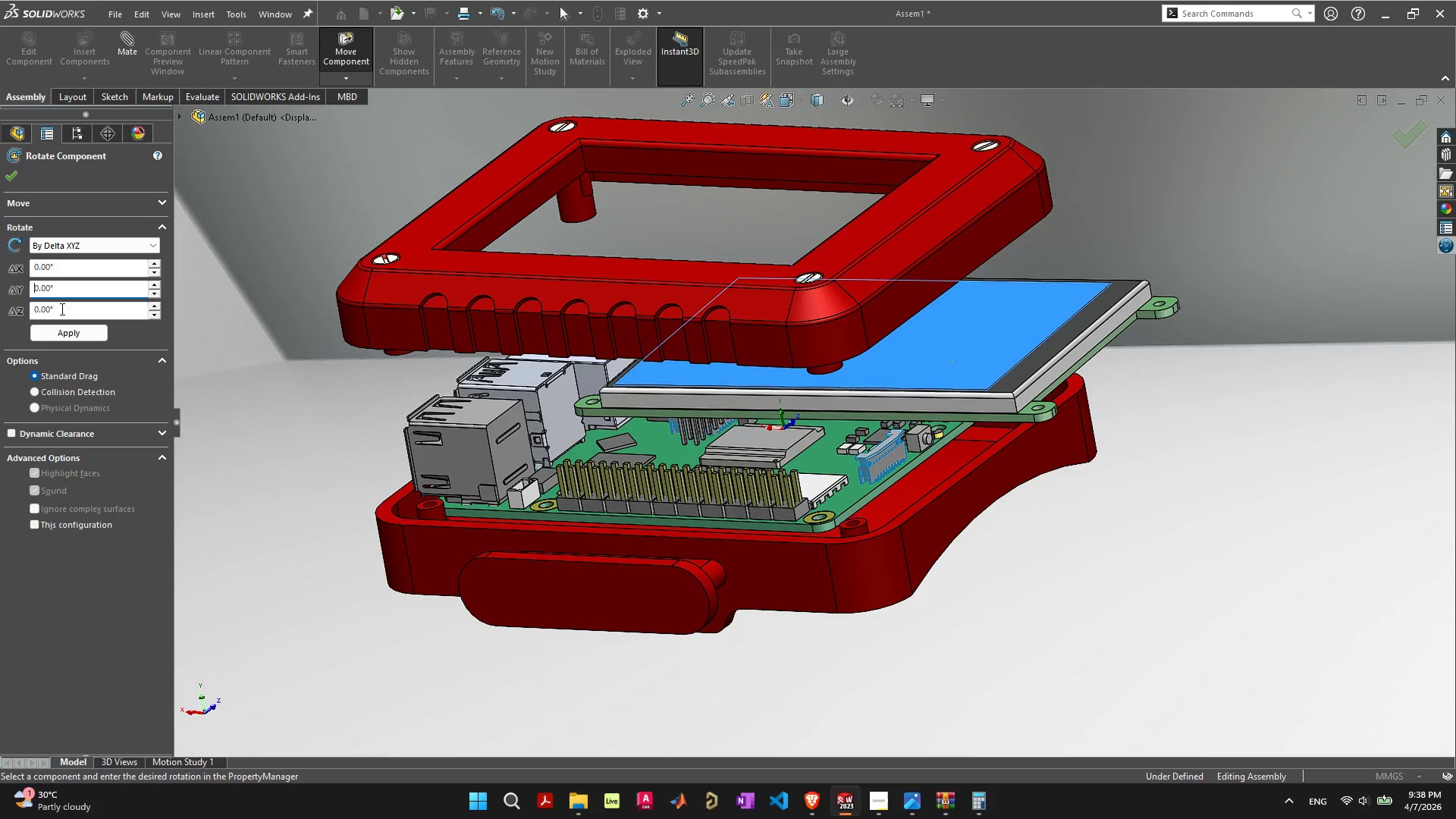 
left_click([80, 267])
 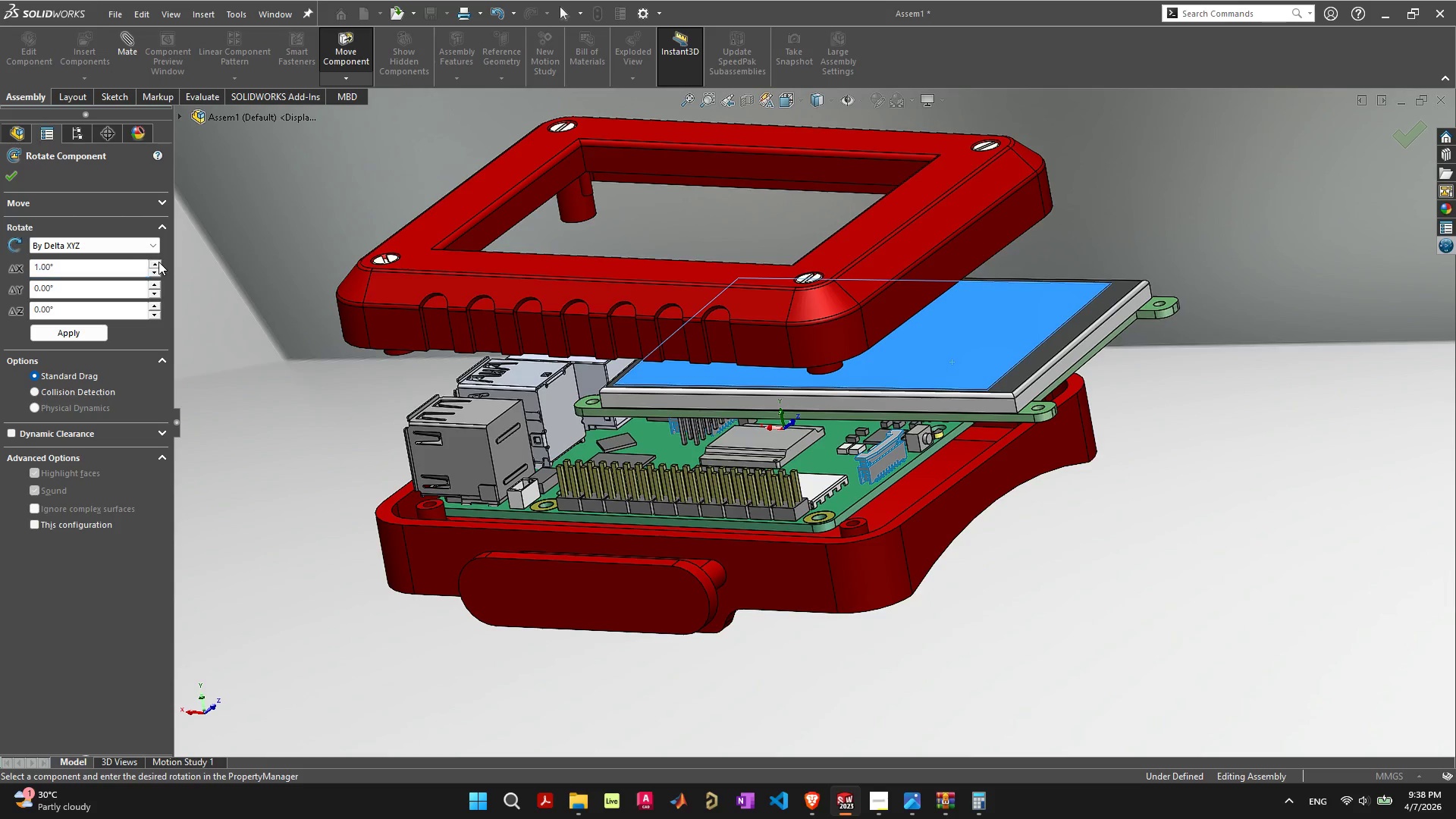 
double_click([158, 262])
 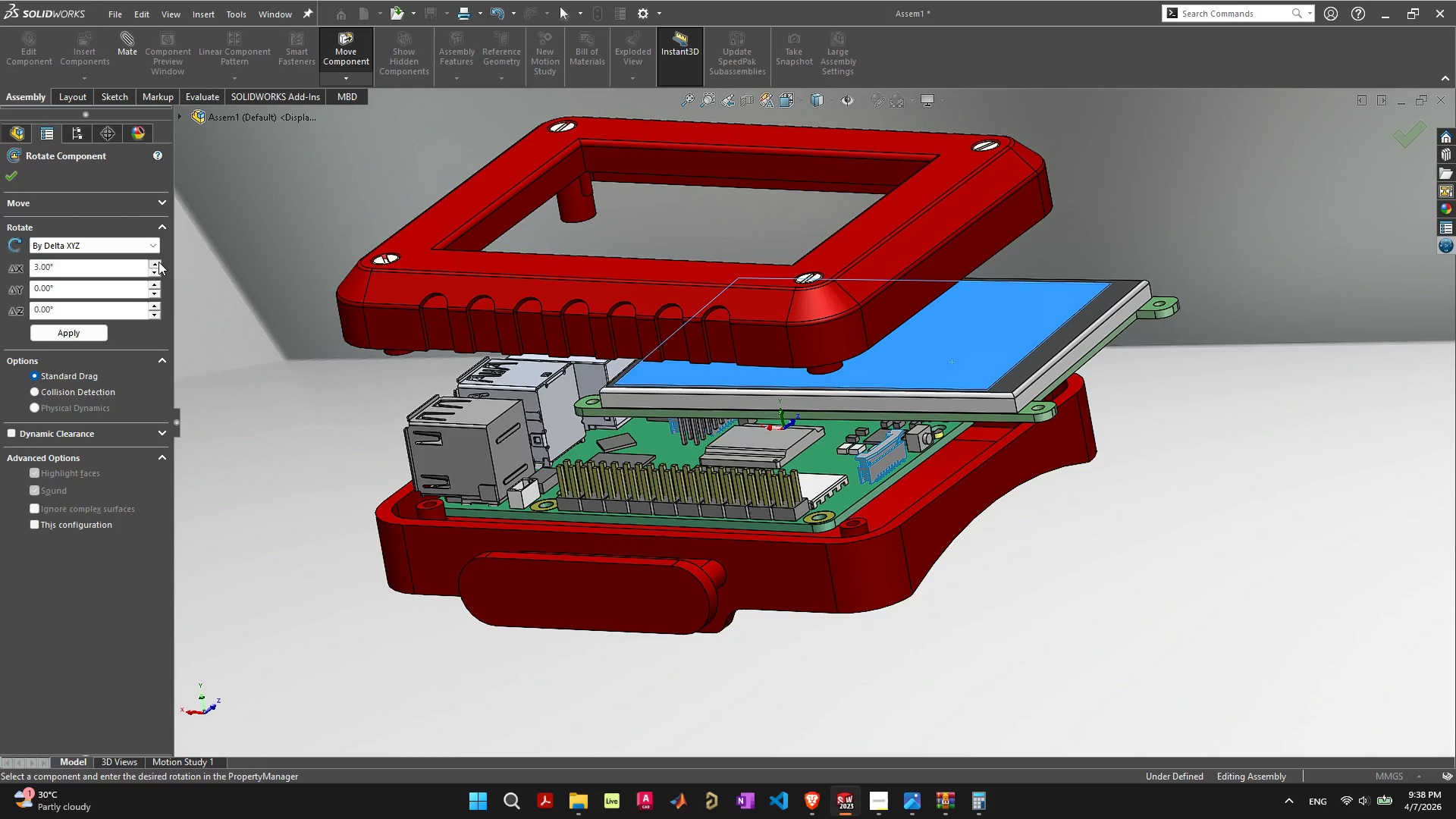 
triple_click([158, 262])
 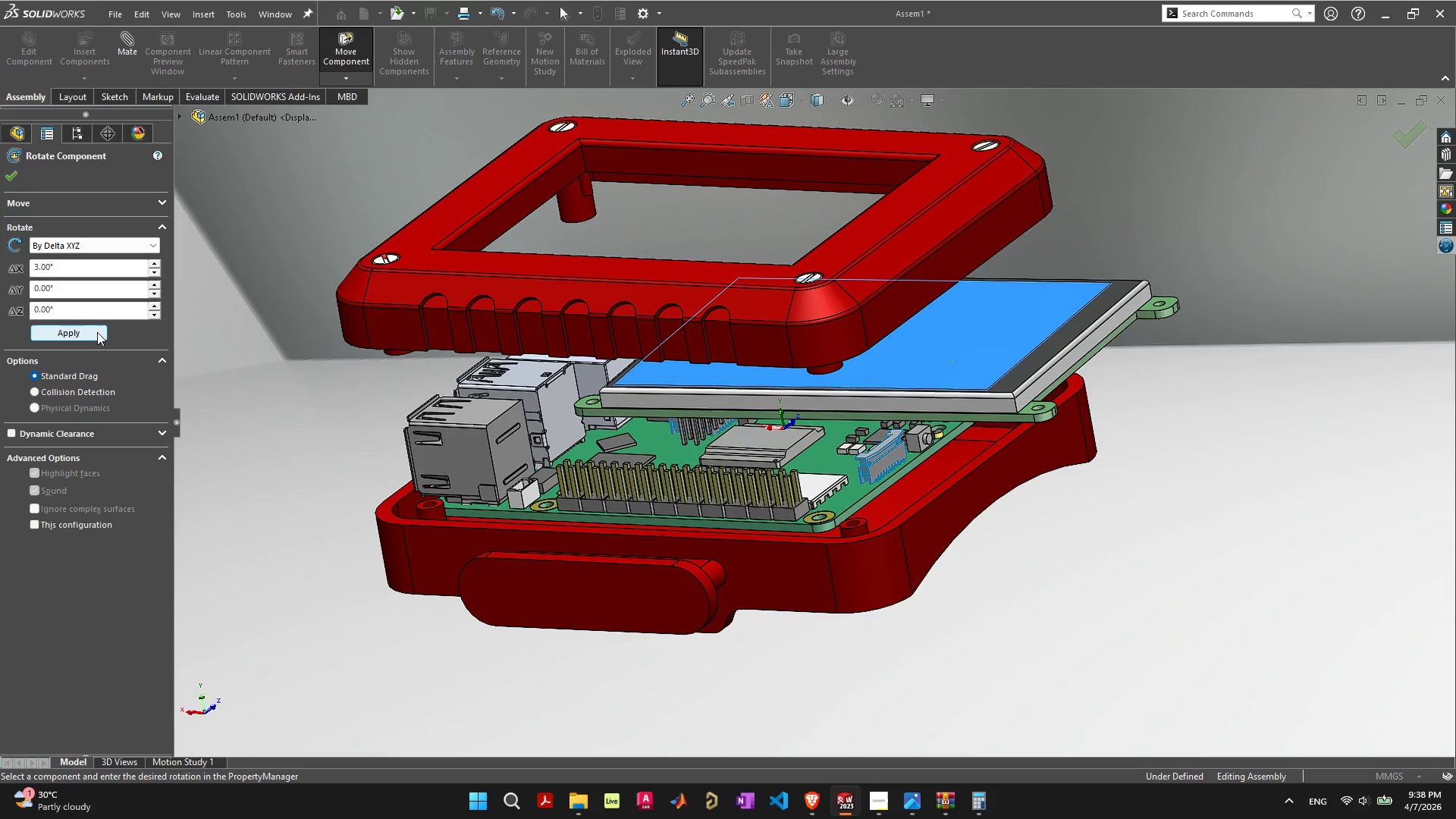 
left_click([97, 332])
 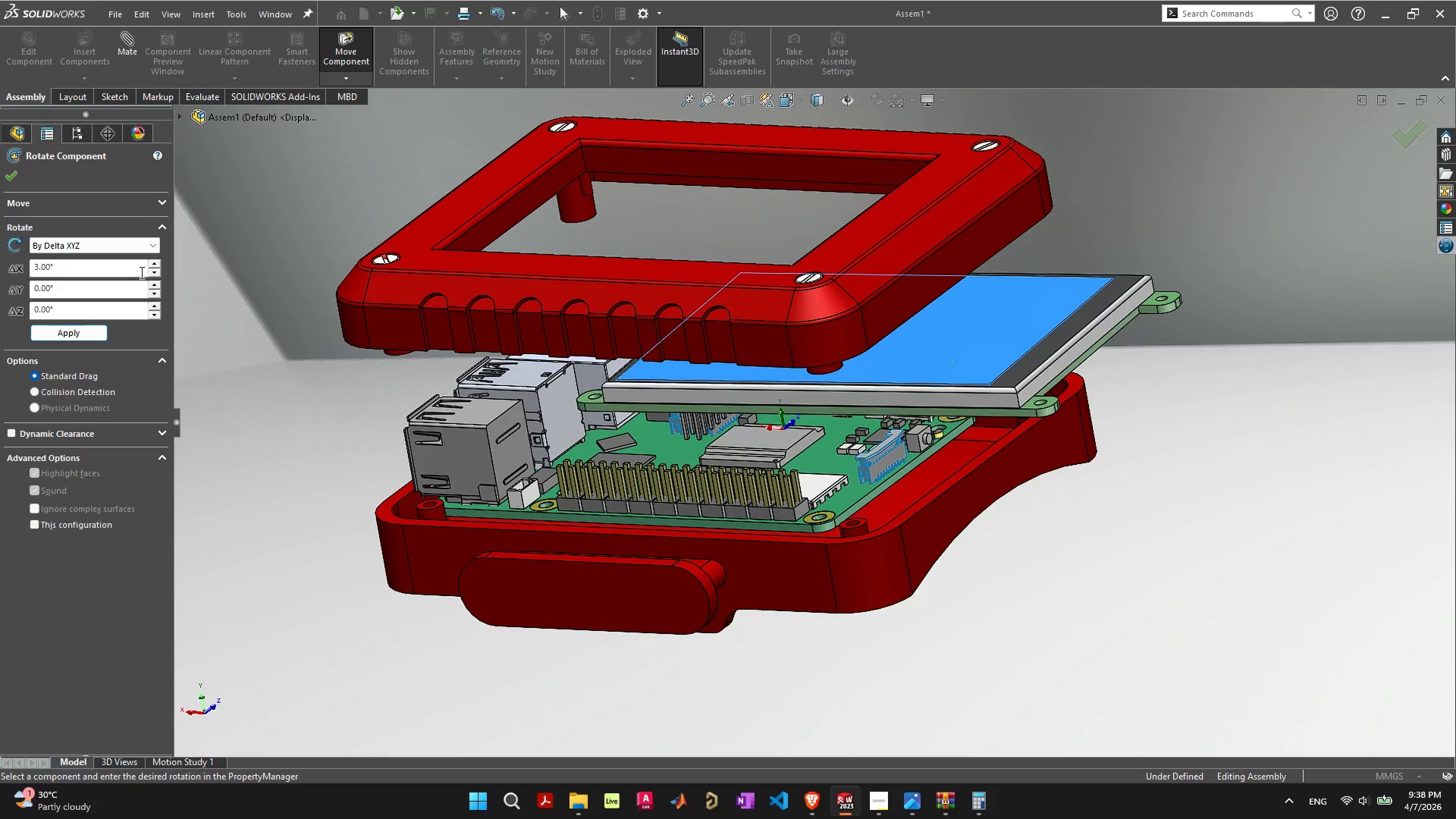 
left_click_drag(start_coordinate=[132, 272], to_coordinate=[0, 277])
 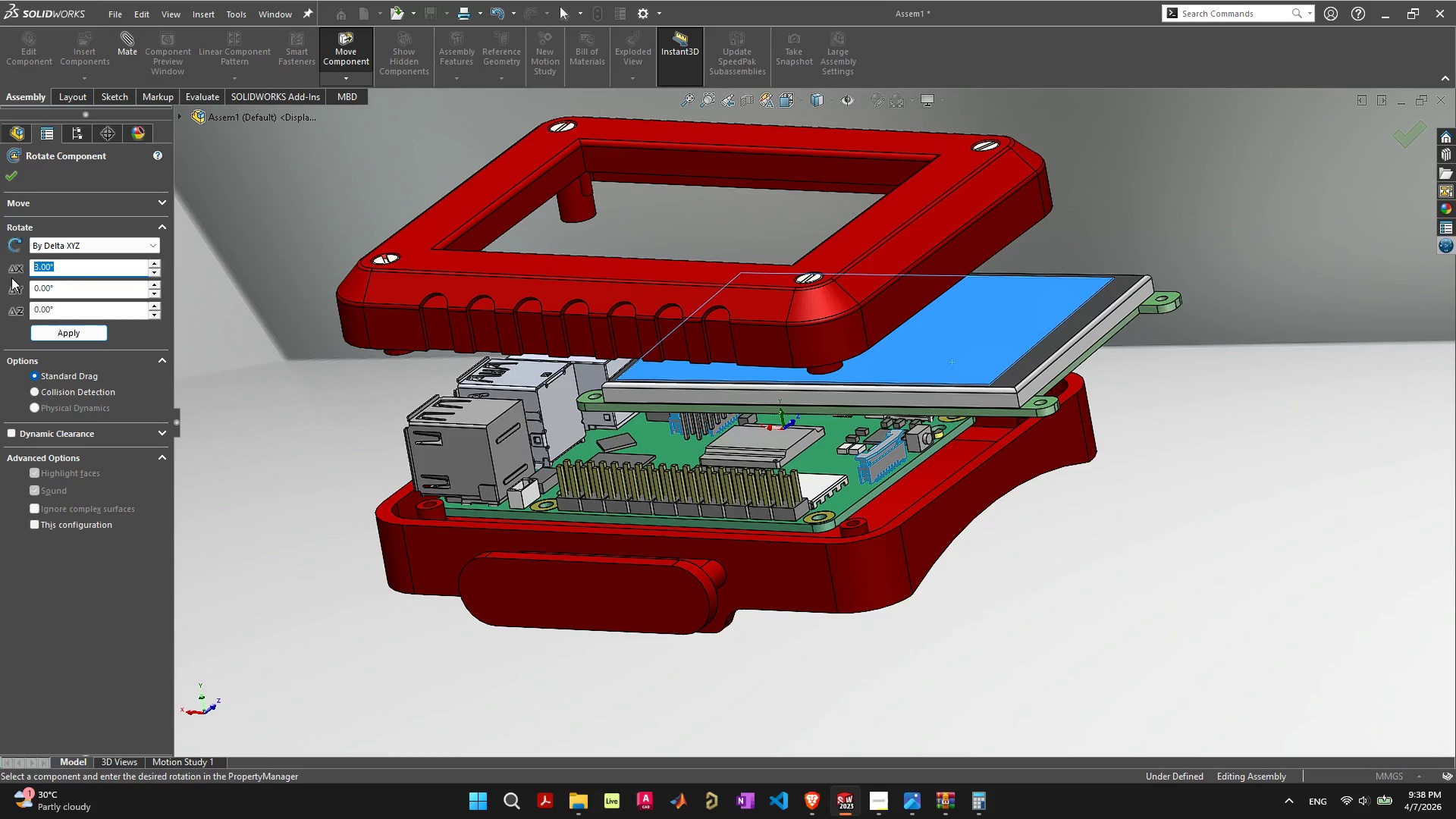 
key(0)
 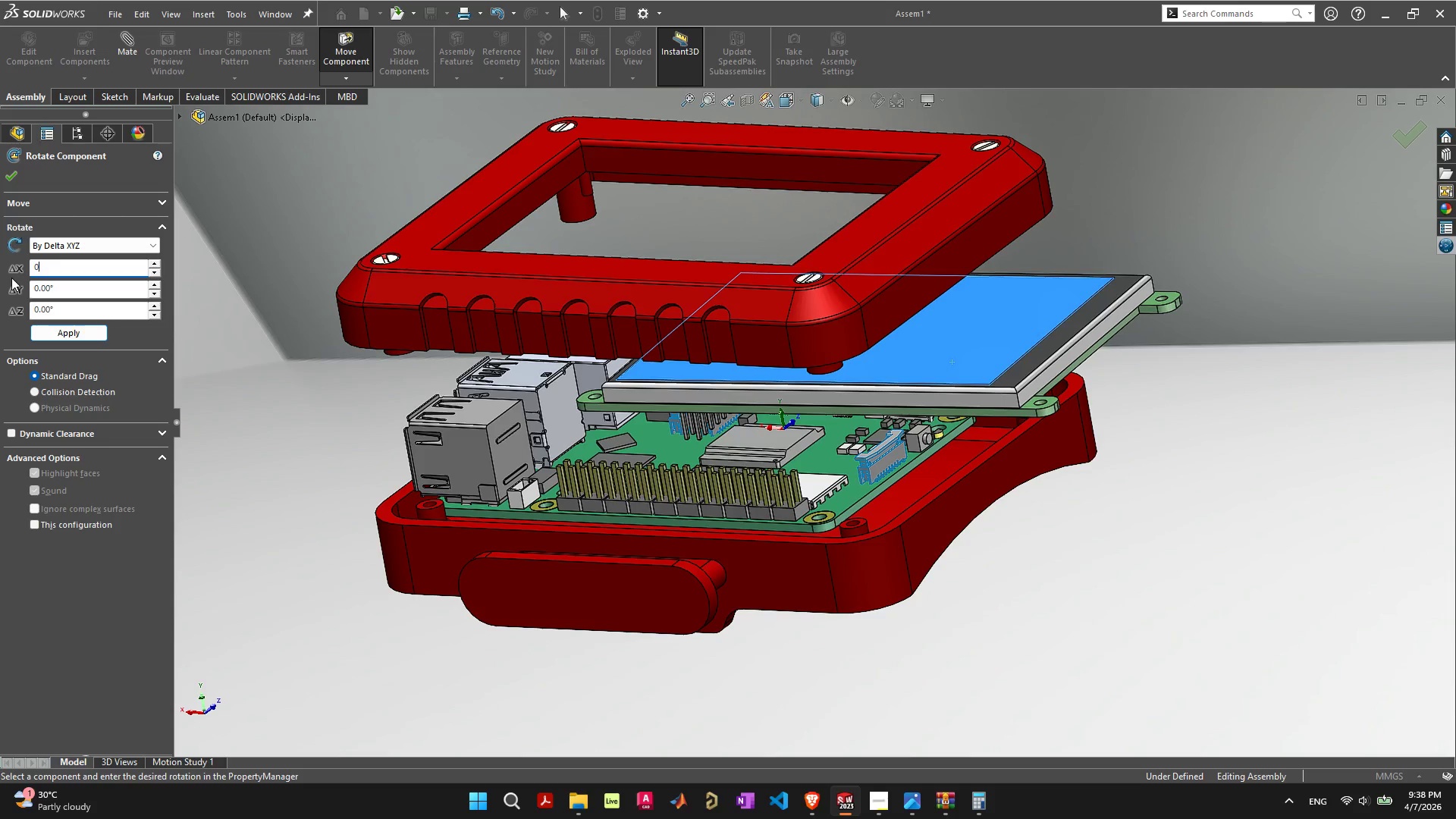 
key(Enter)
 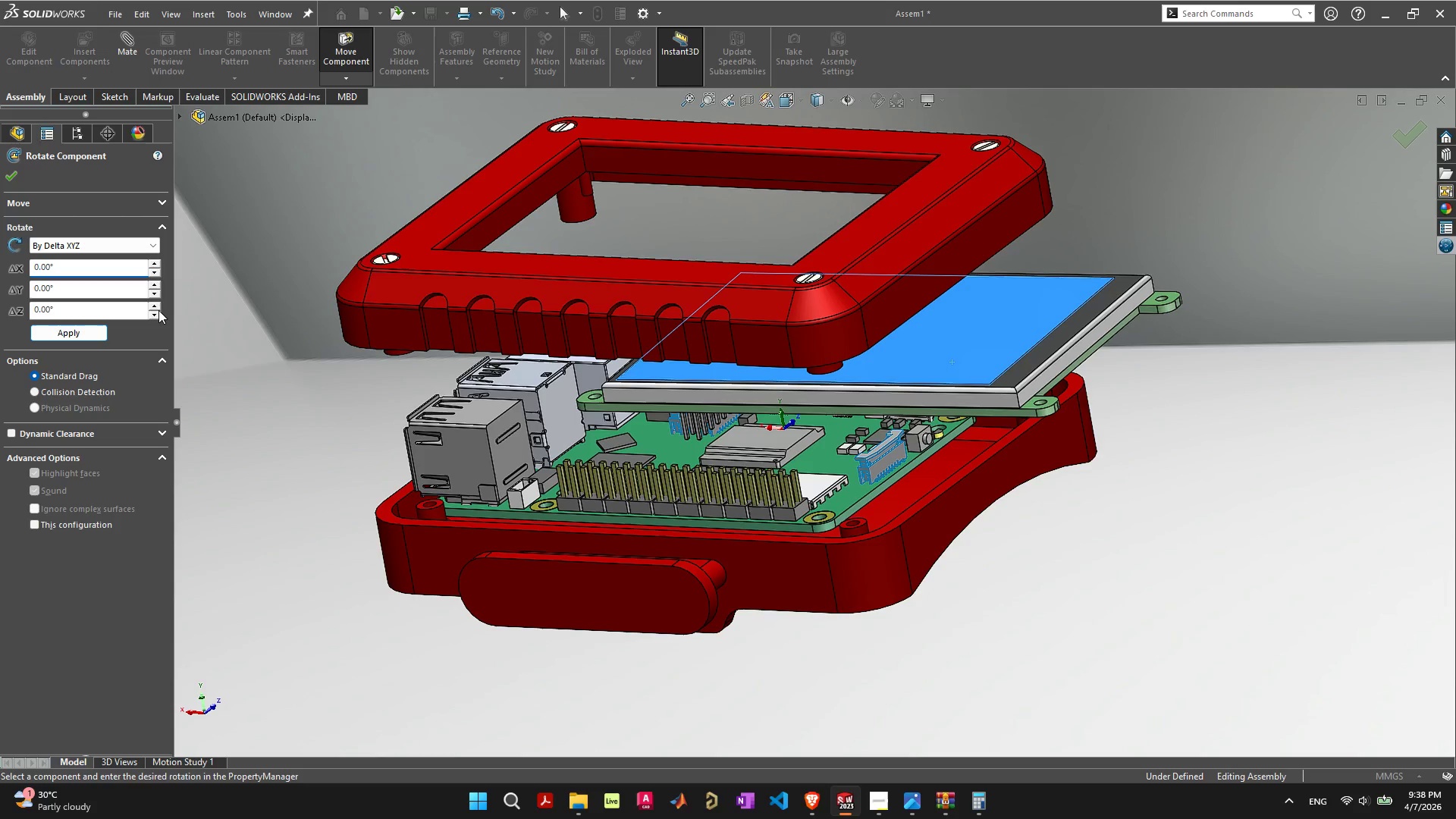 
double_click([155, 309])
 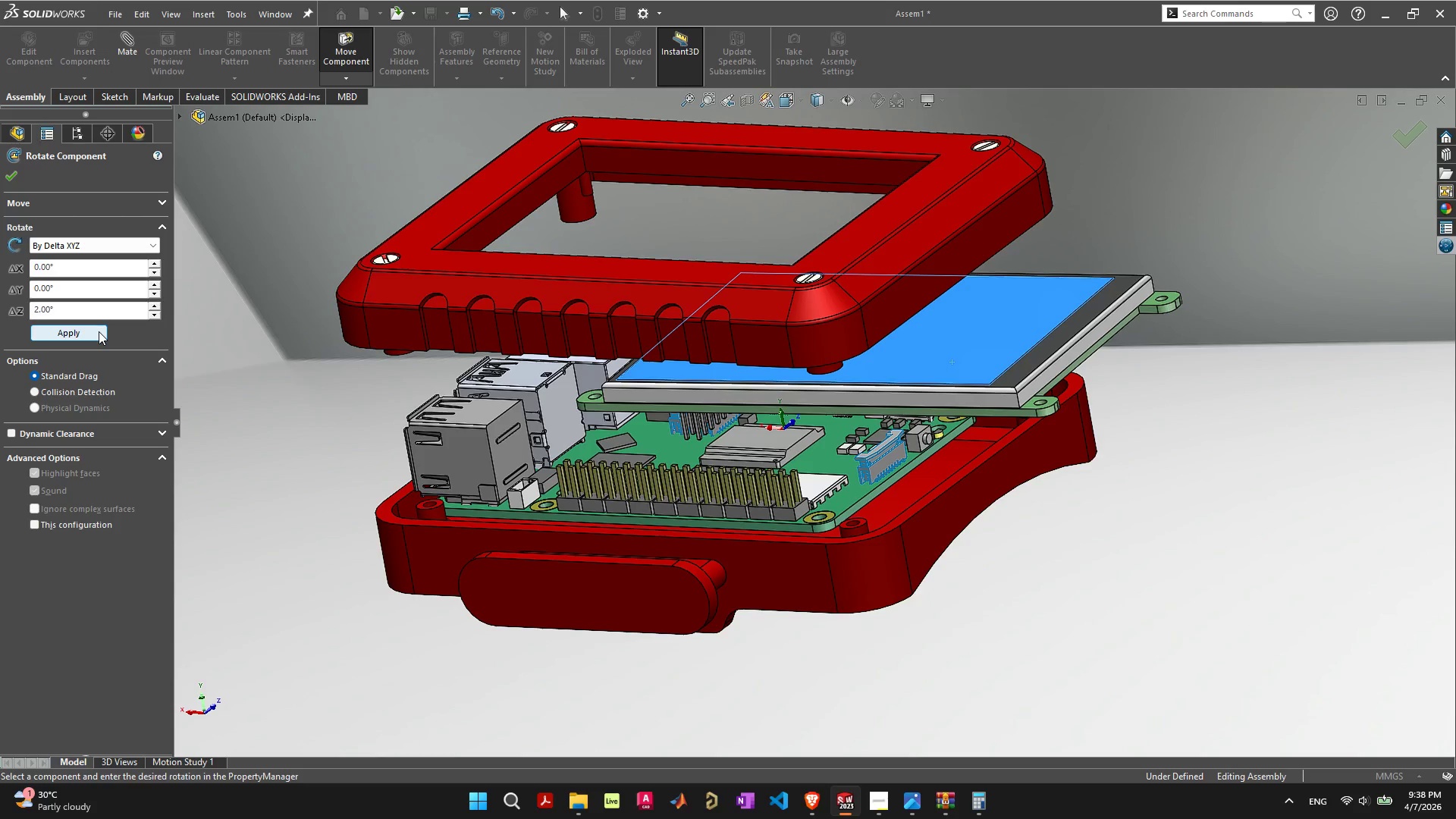 
left_click([99, 331])
 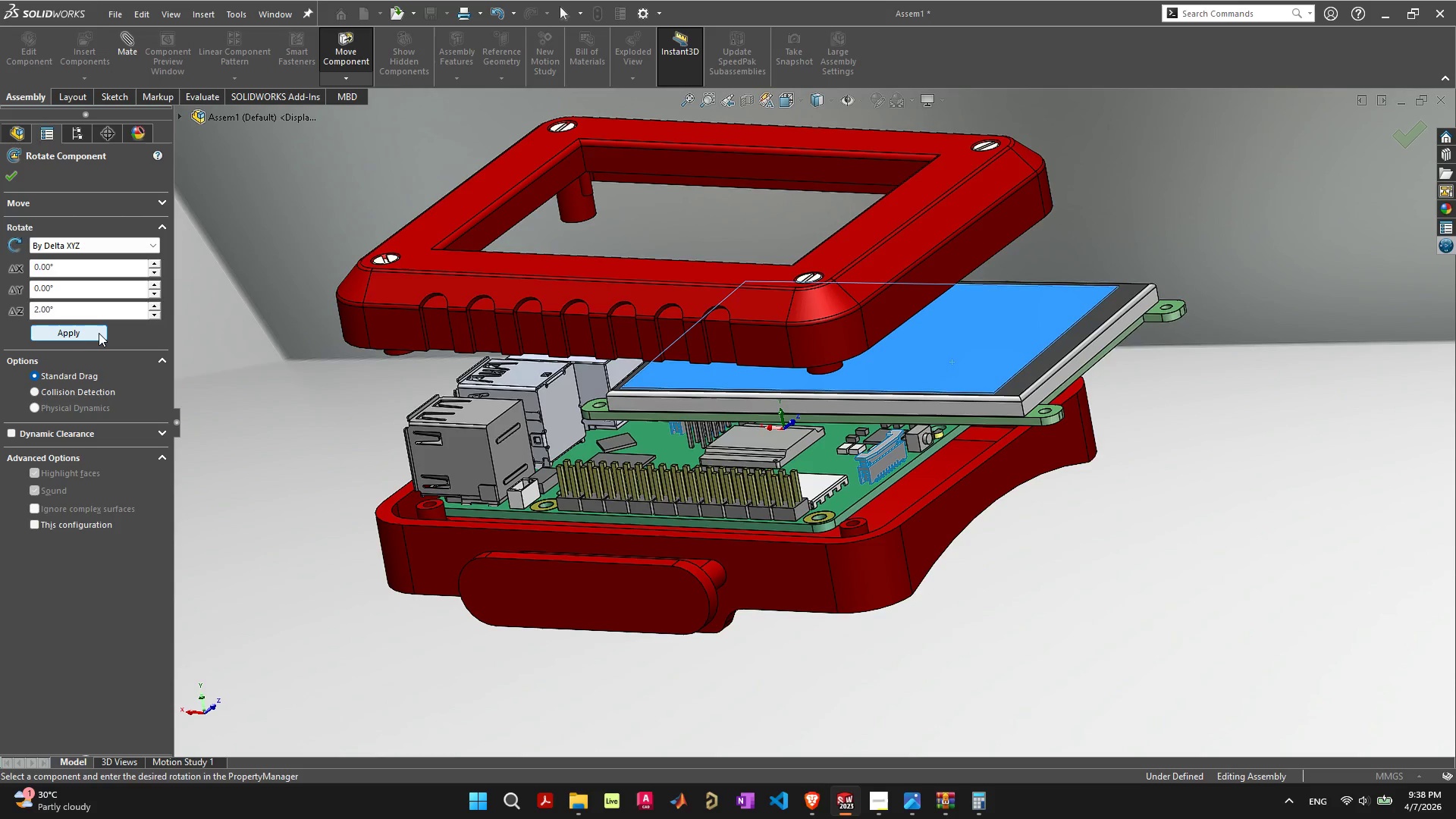 
wait(5.23)
 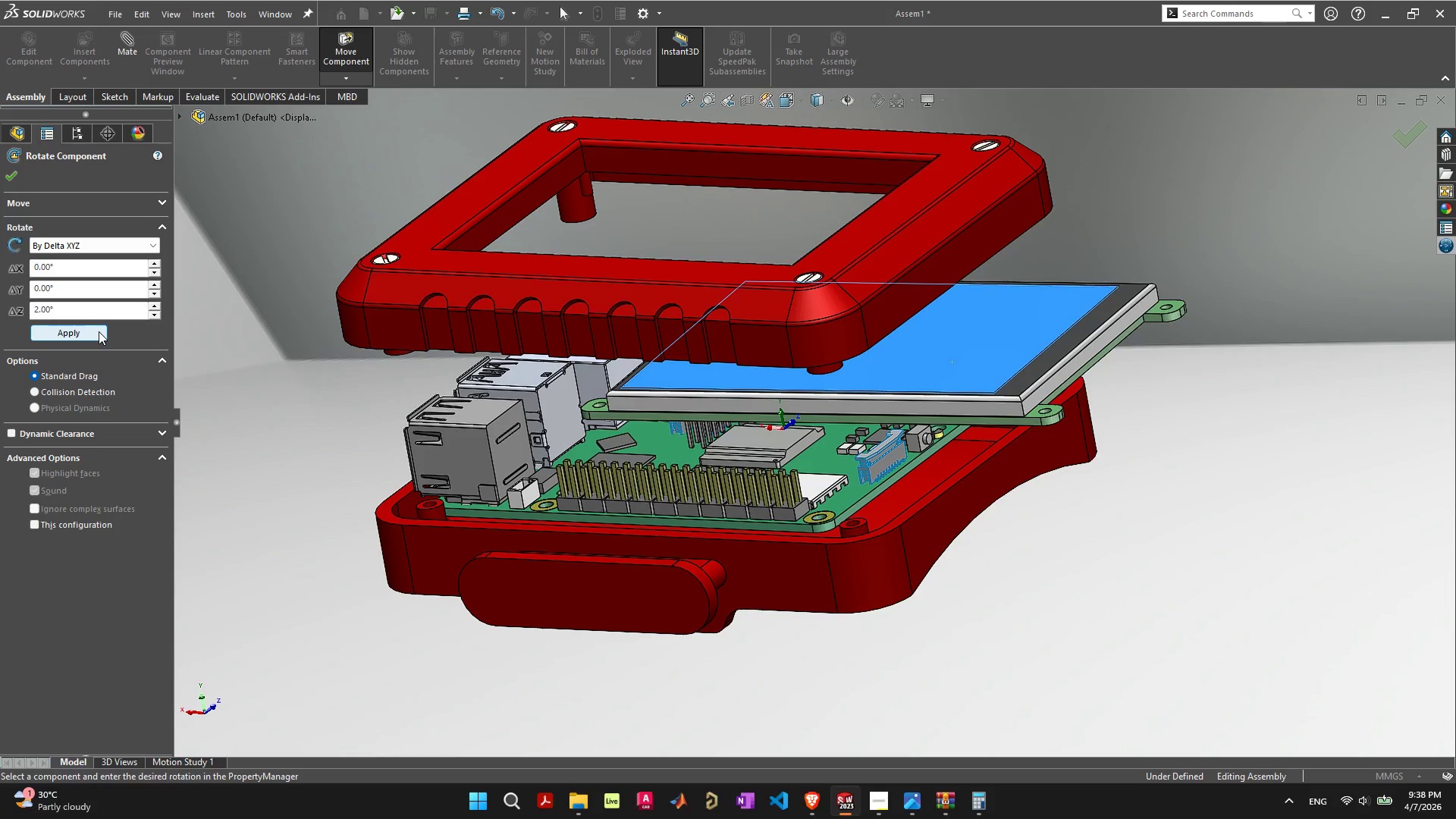 
left_click([118, 250])
 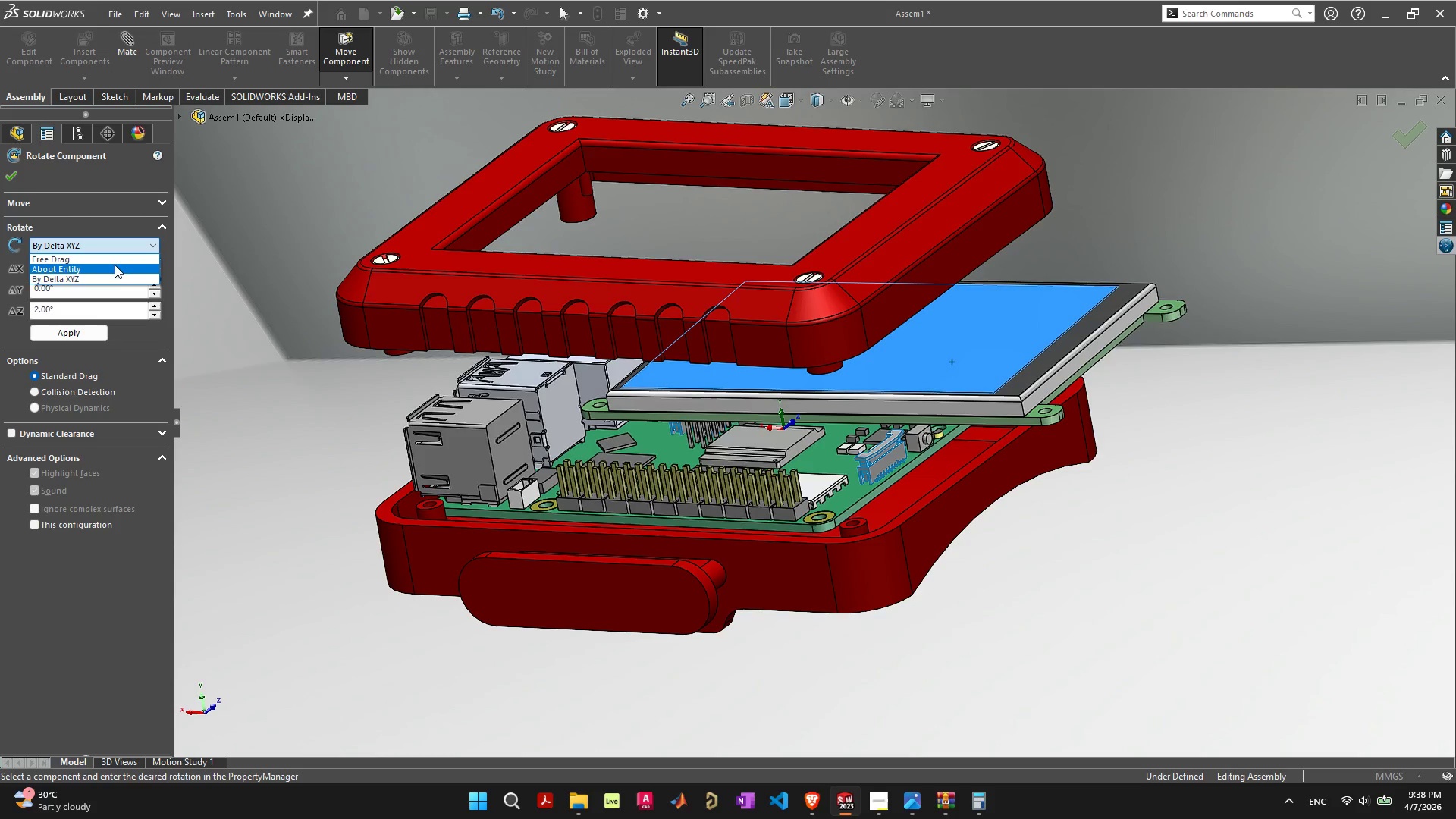 
left_click([113, 269])
 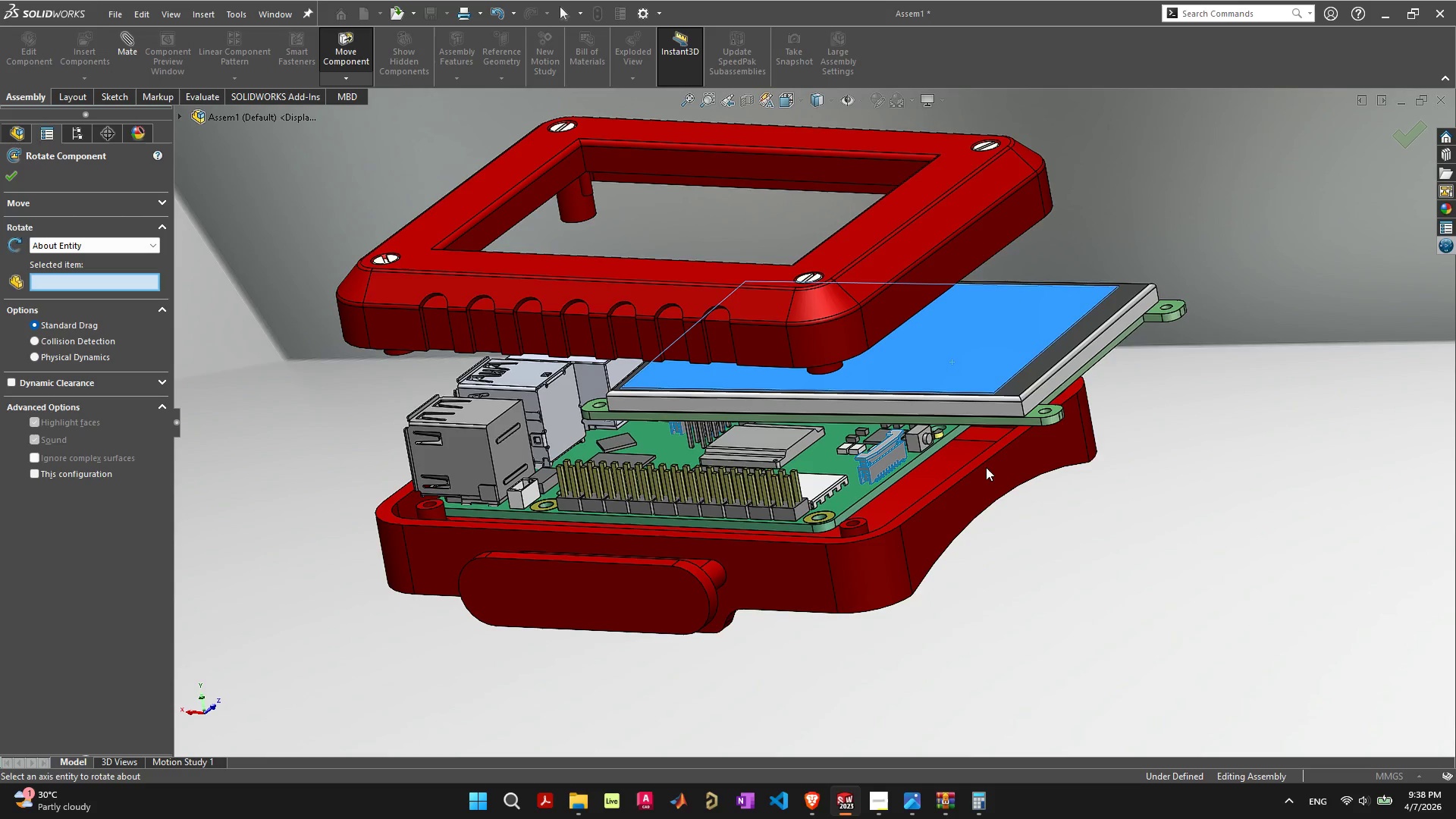 
left_click([885, 535])
 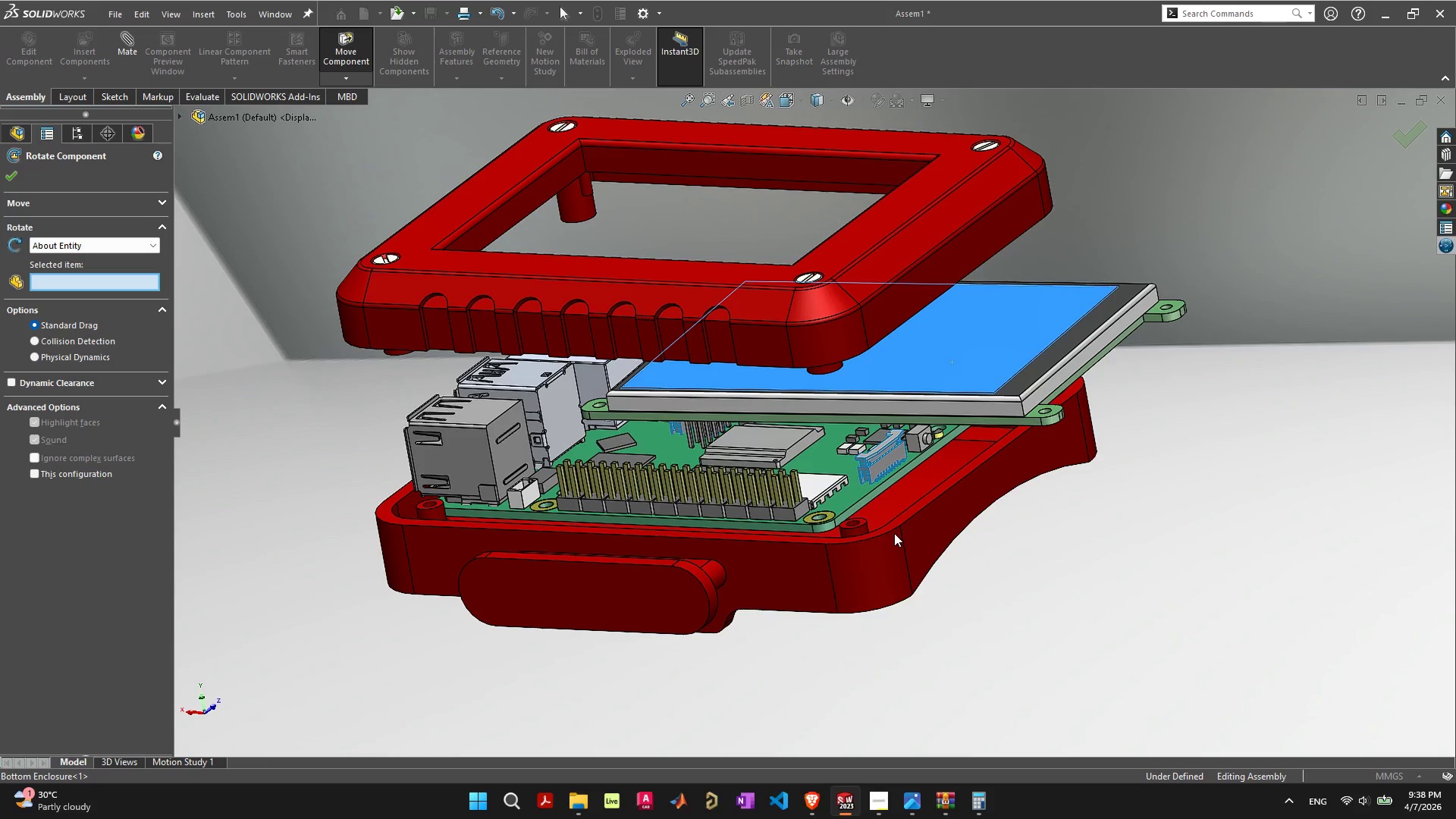 
left_click([888, 531])
 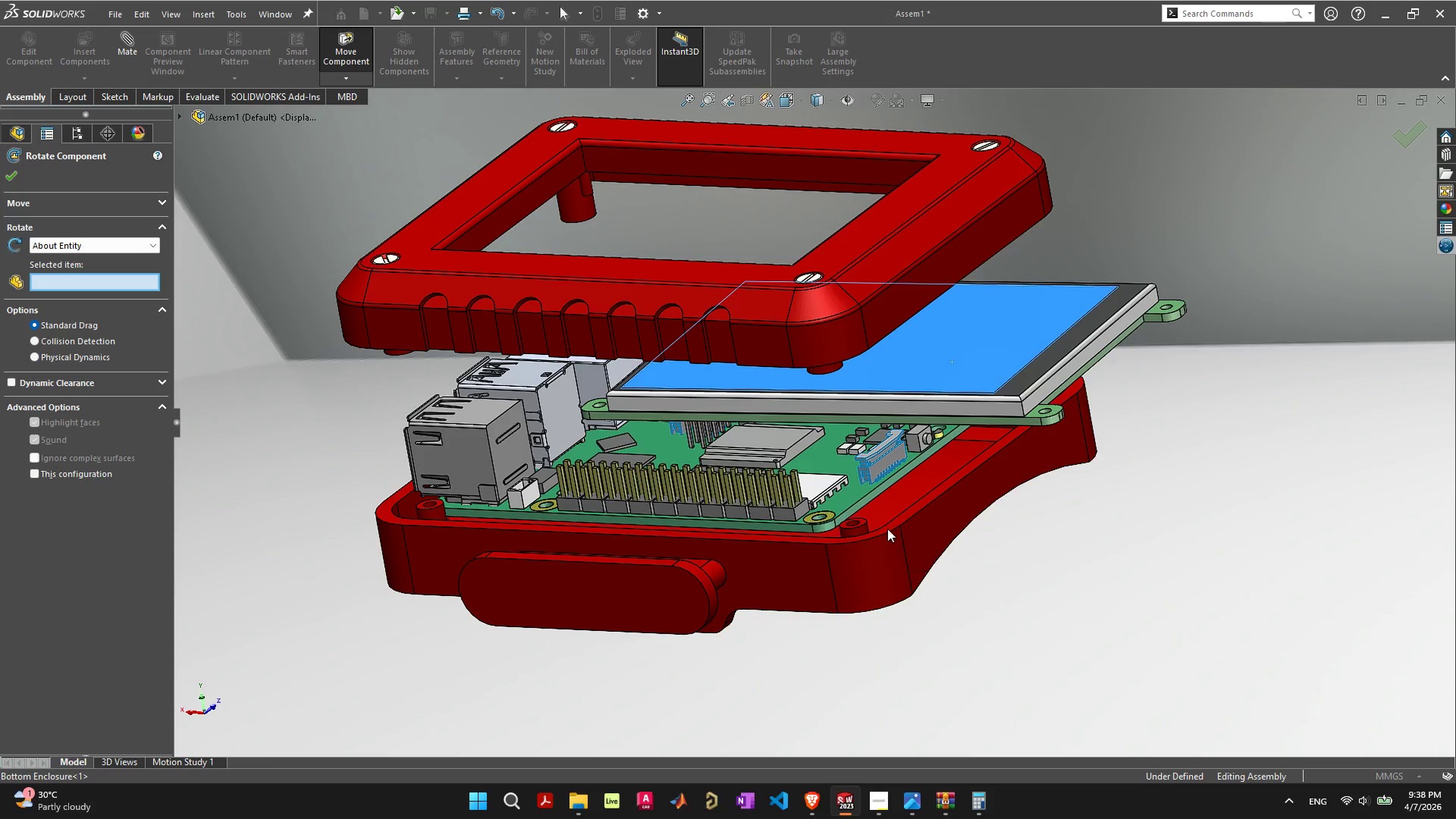 
left_click([887, 528])
 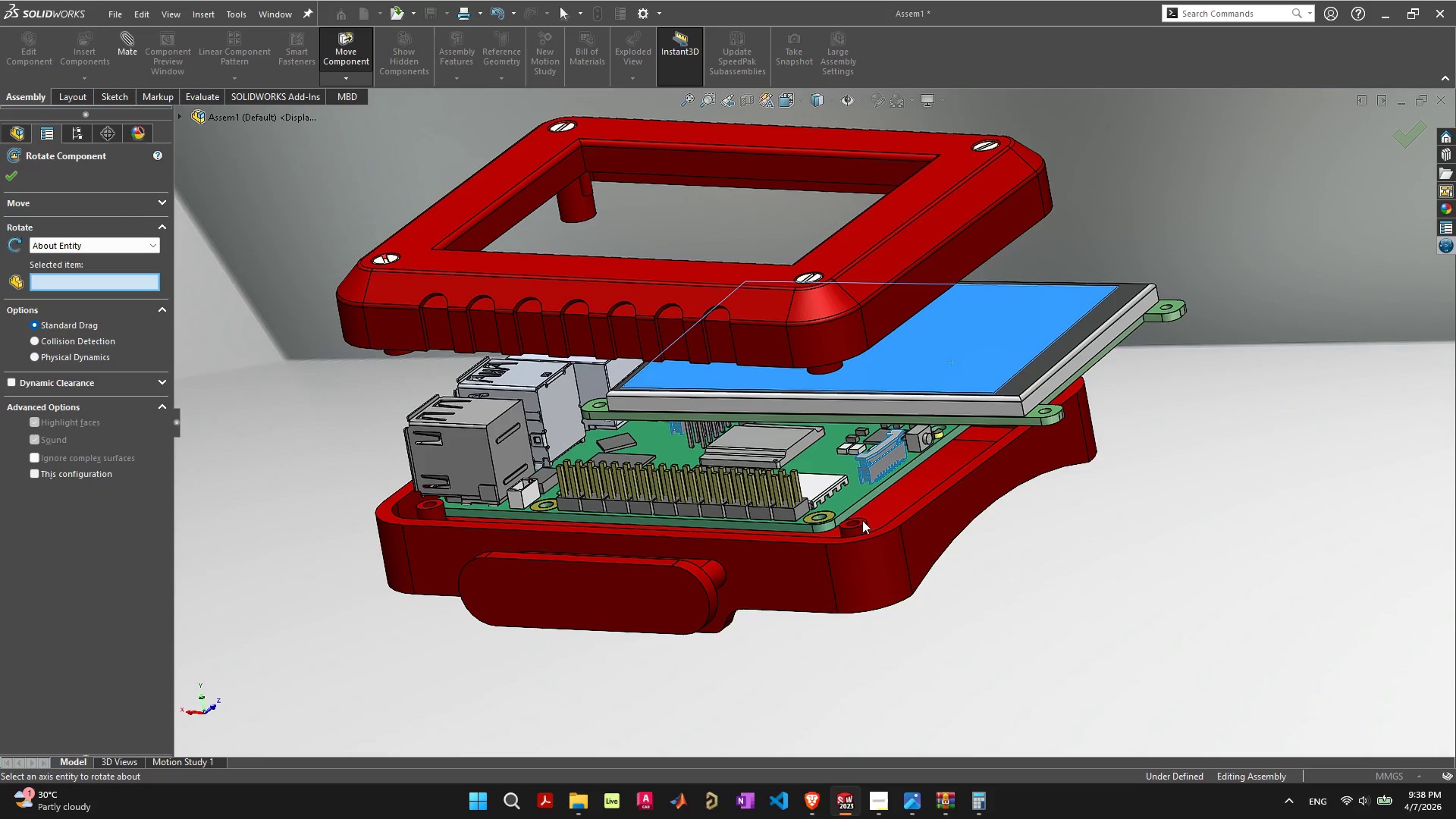 
left_click([862, 520])
 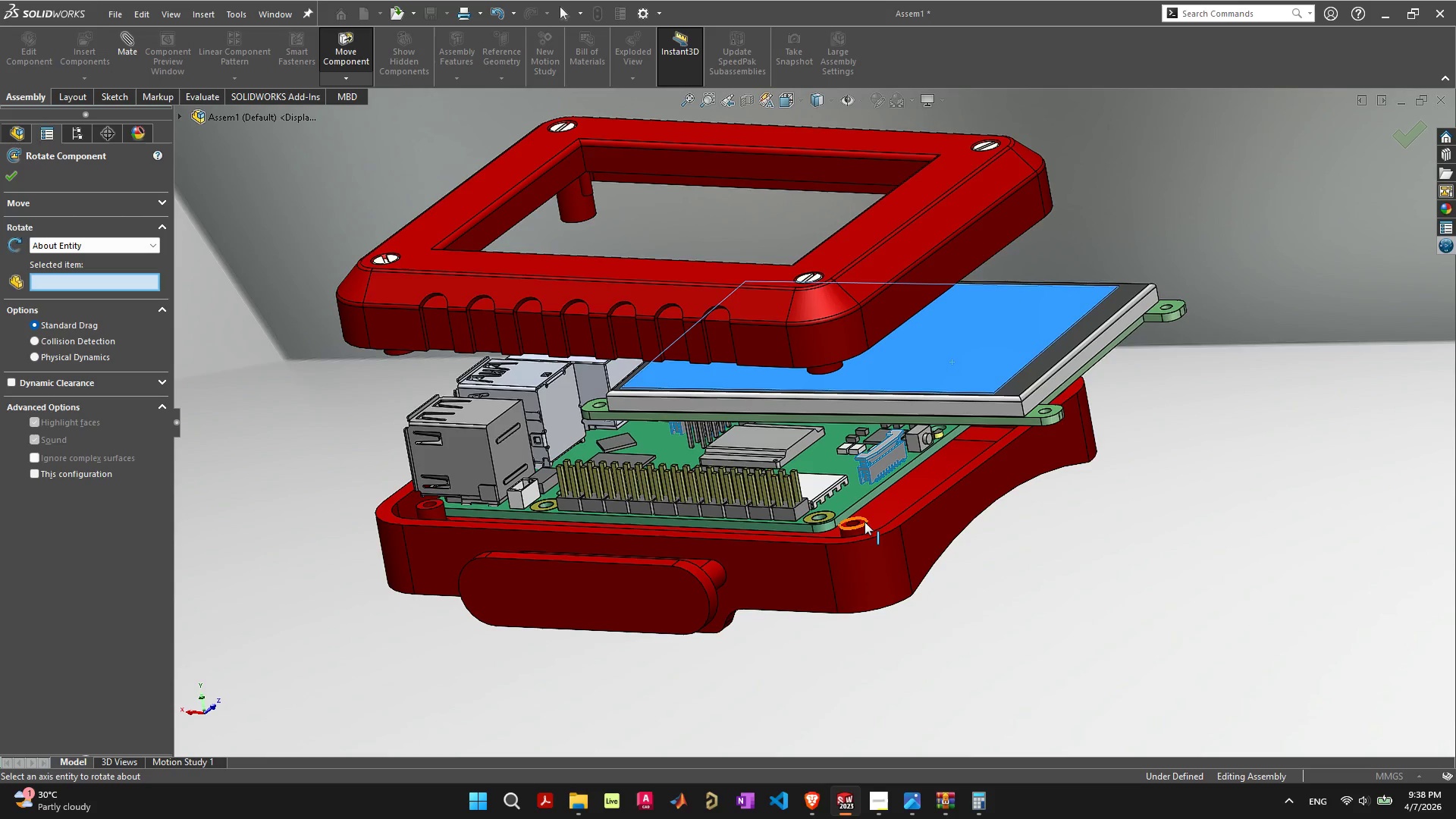 
left_click([864, 522])
 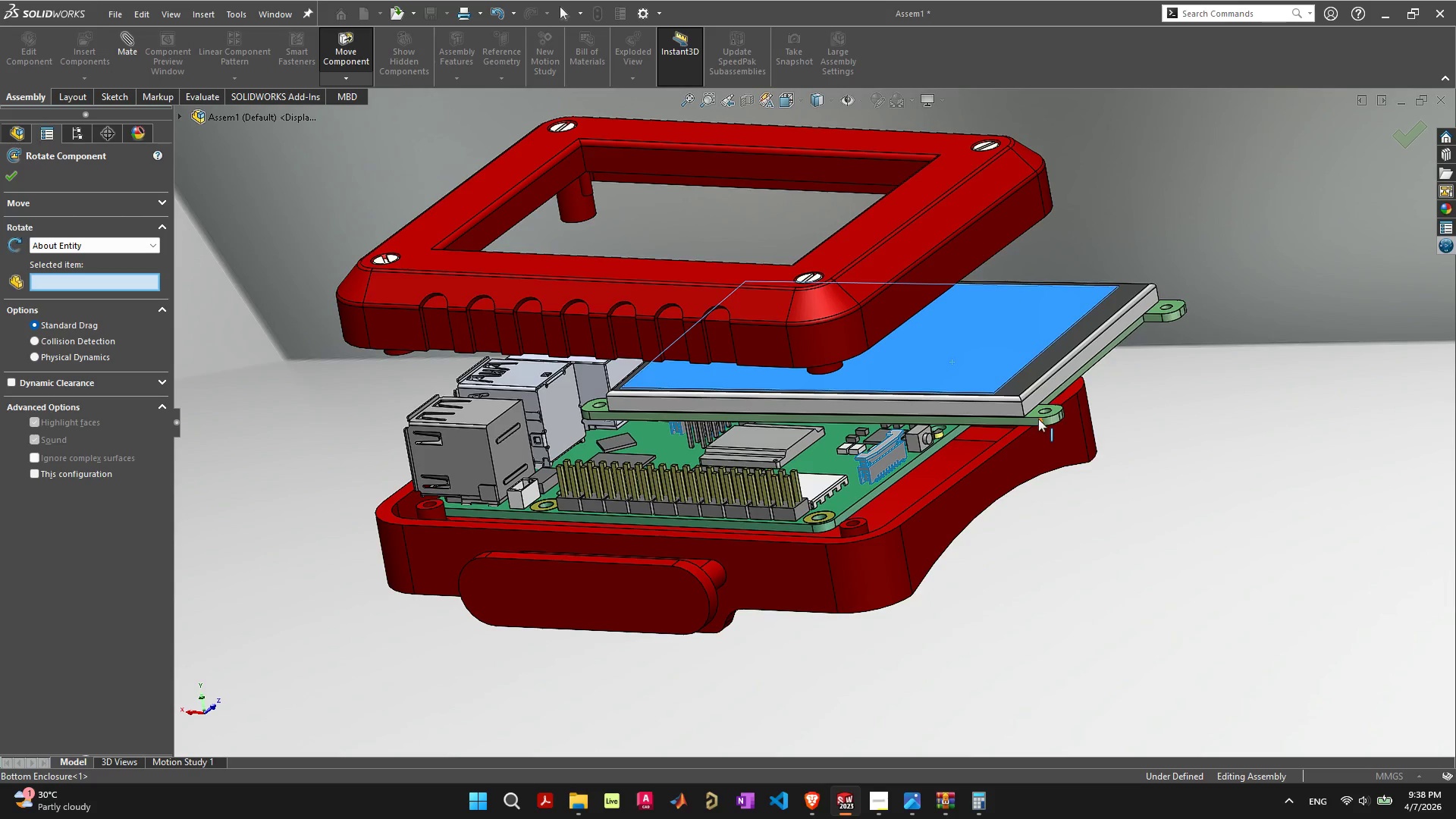 
left_click([1049, 416])
 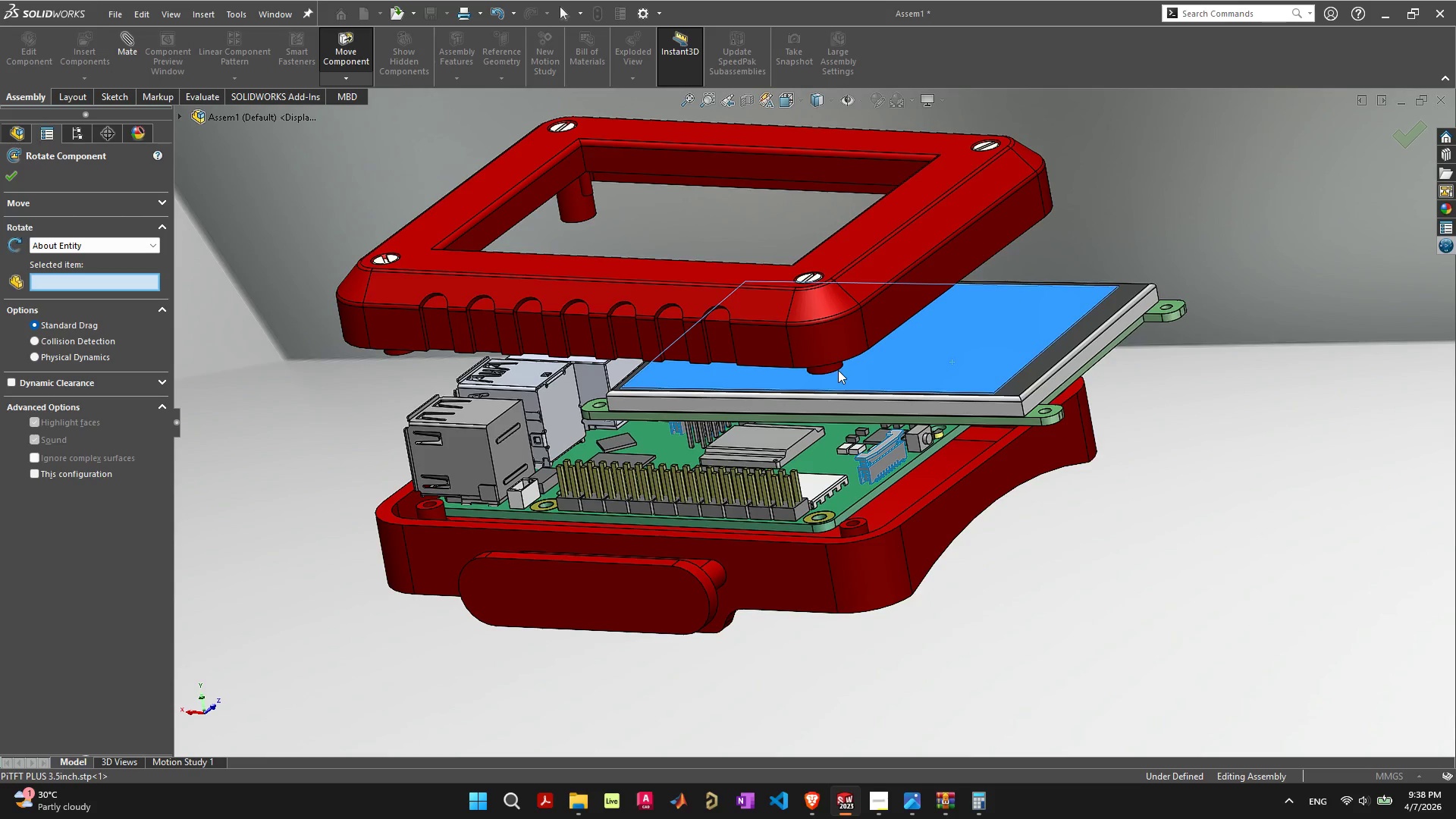 
left_click([835, 369])
 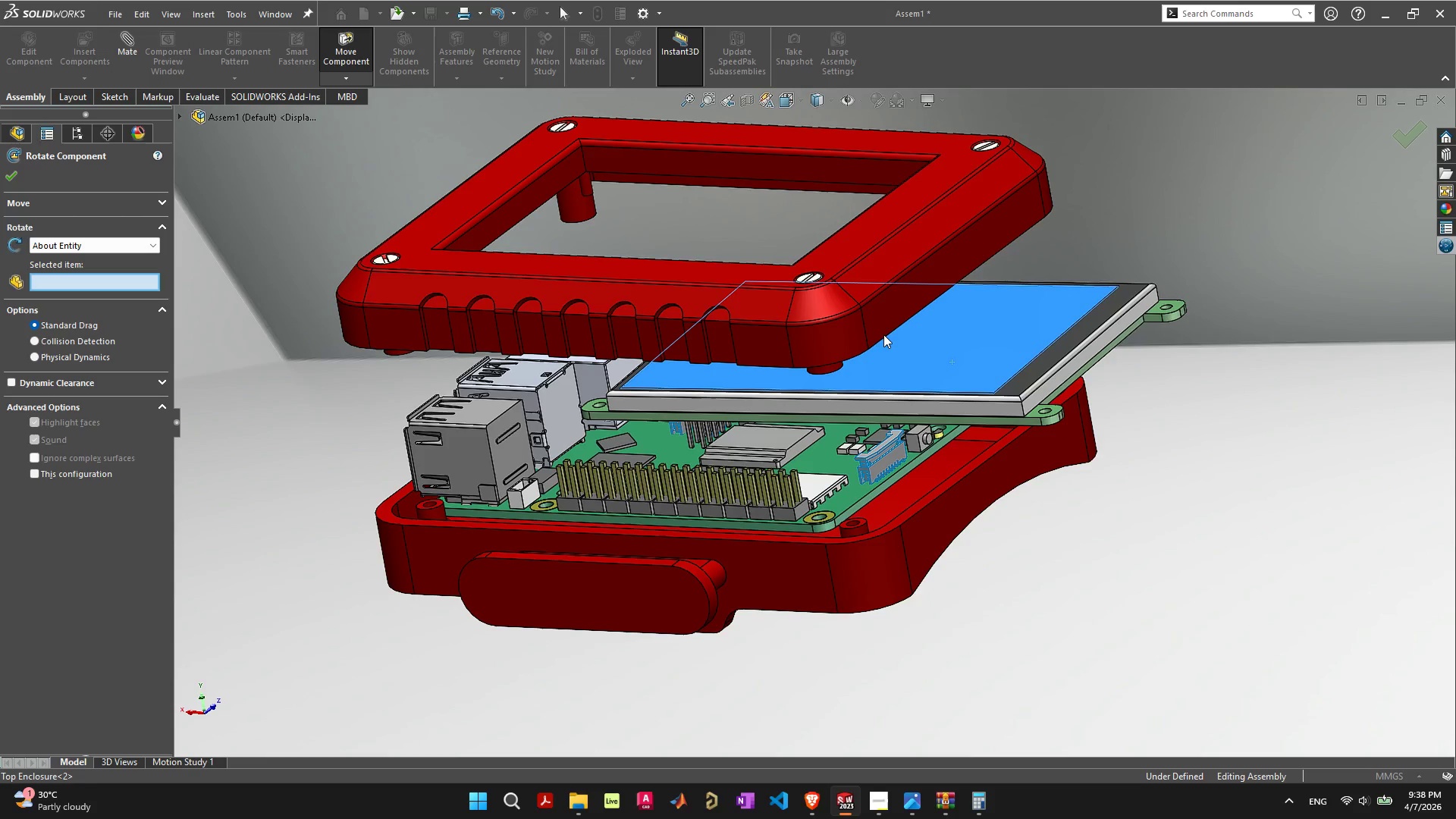 
left_click([879, 322])
 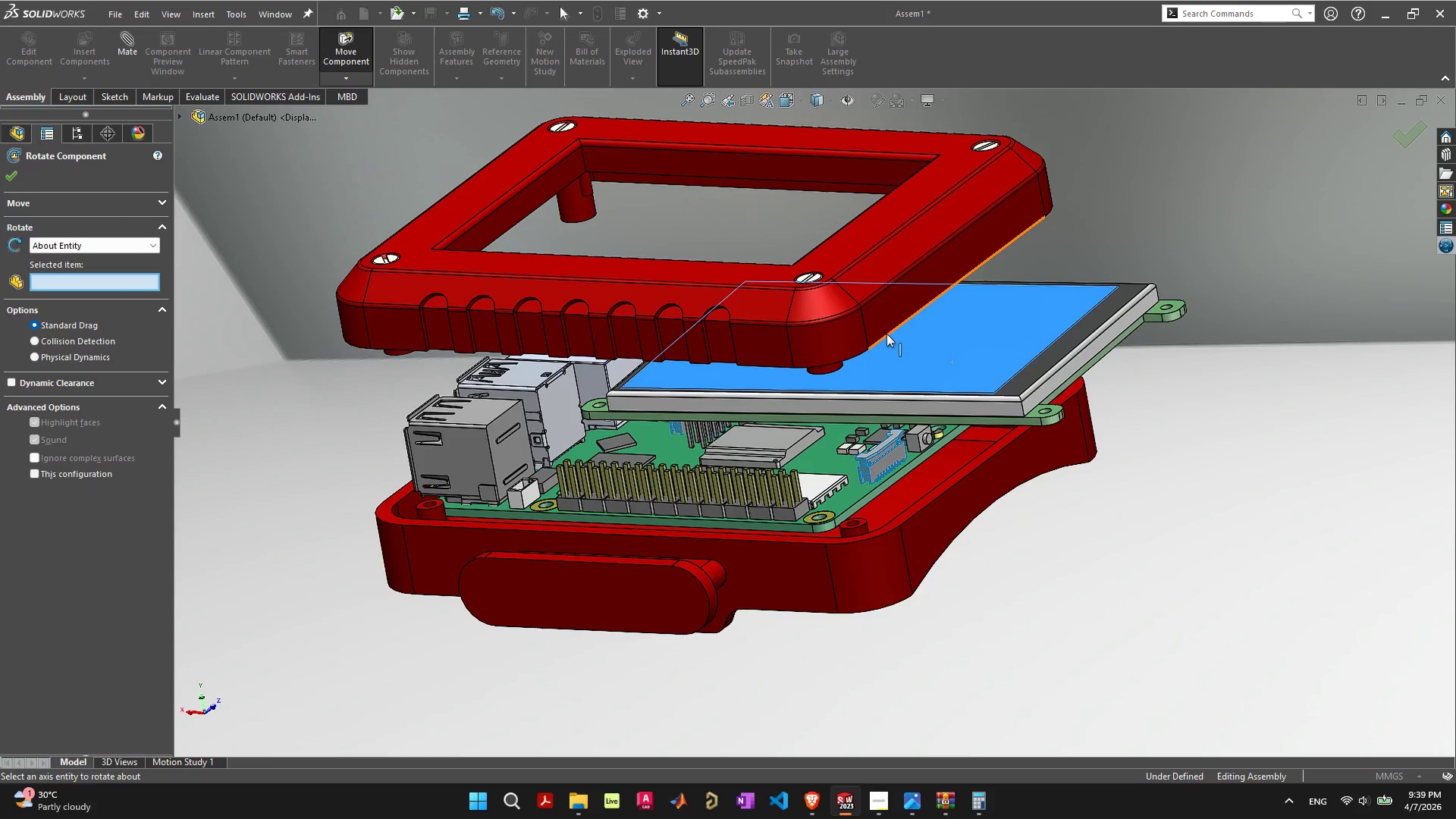 
left_click([886, 334])
 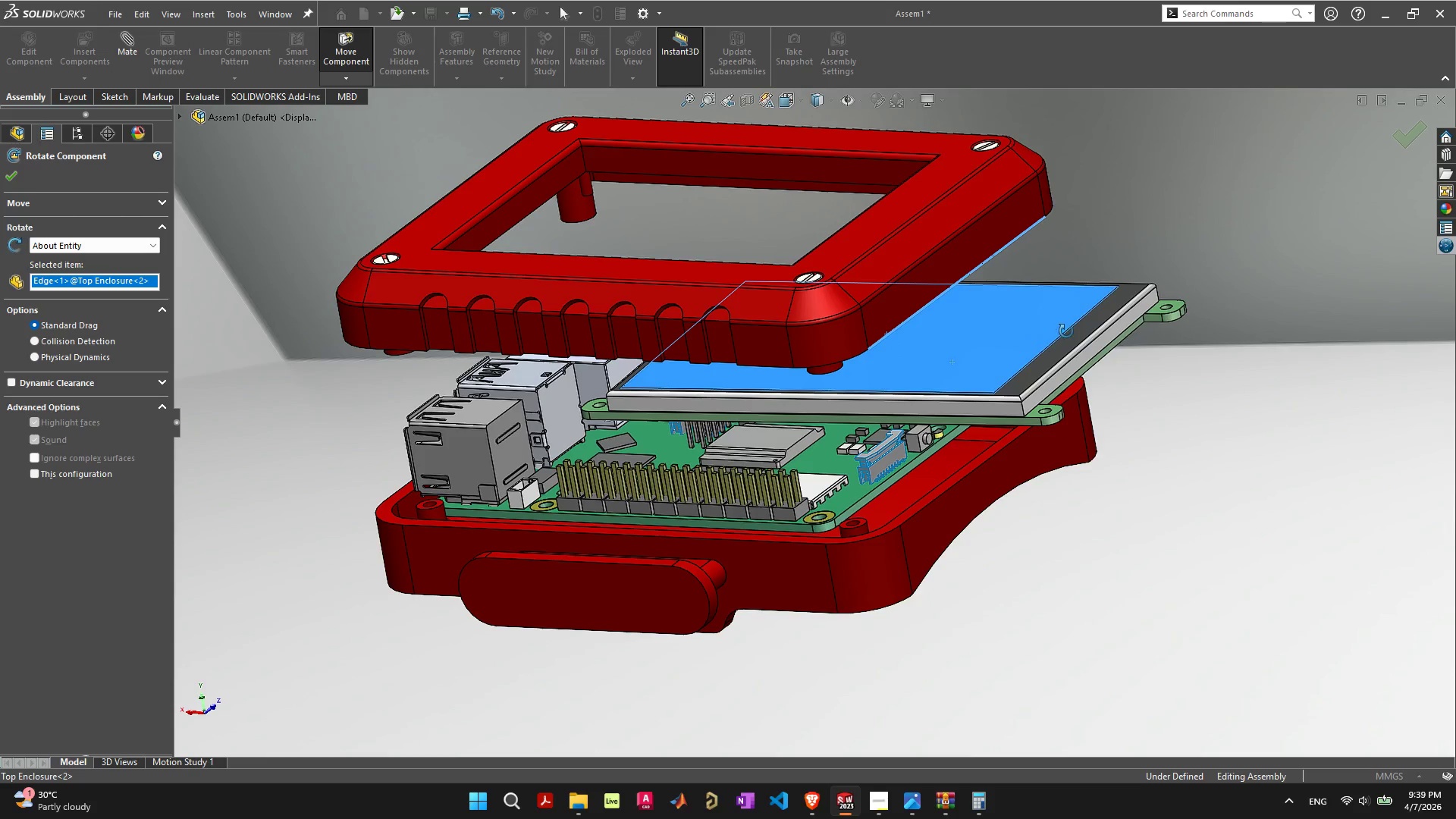 
left_click_drag(start_coordinate=[1030, 337], to_coordinate=[695, 253])
 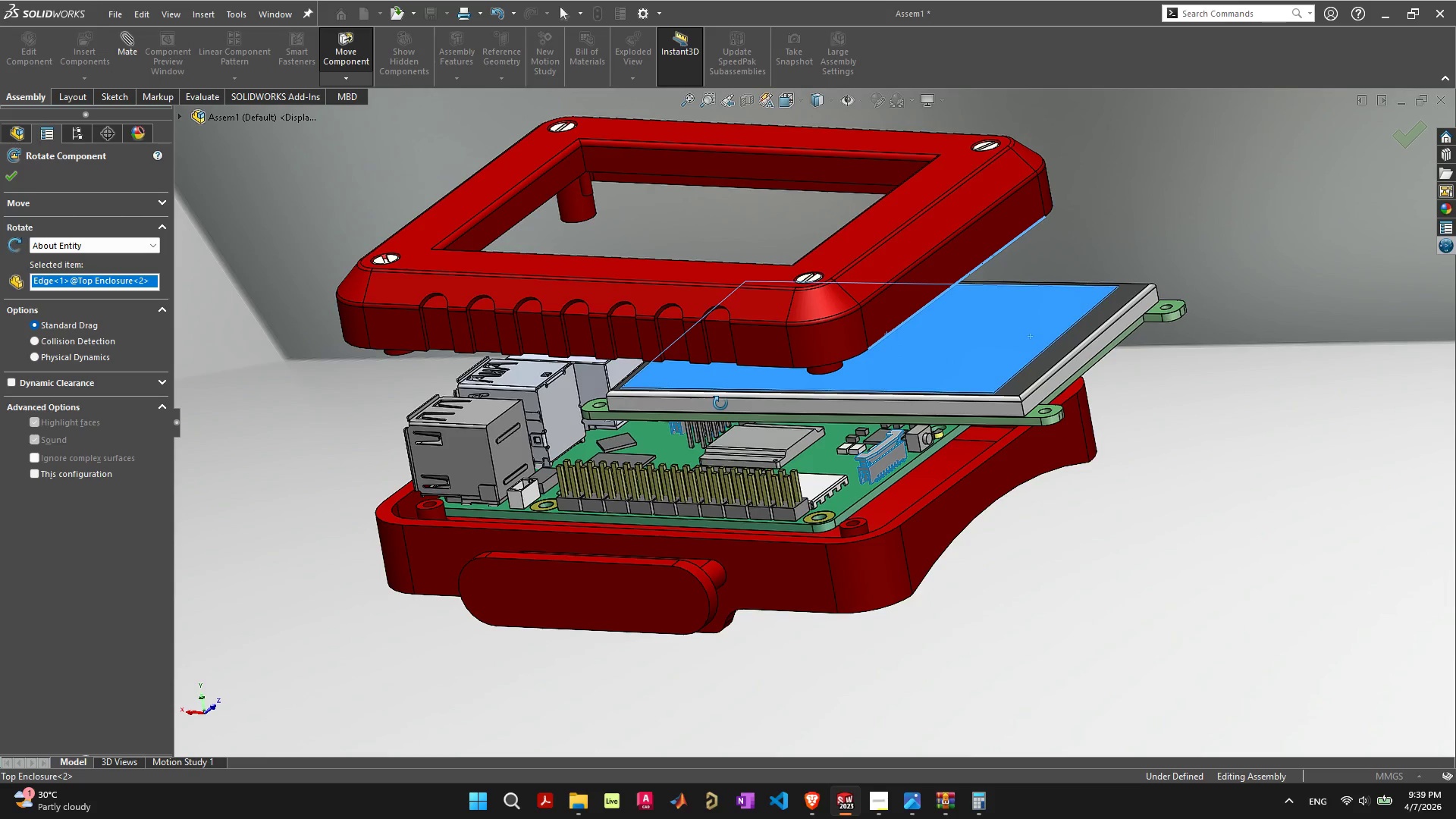 
left_click_drag(start_coordinate=[654, 404], to_coordinate=[828, 362])
 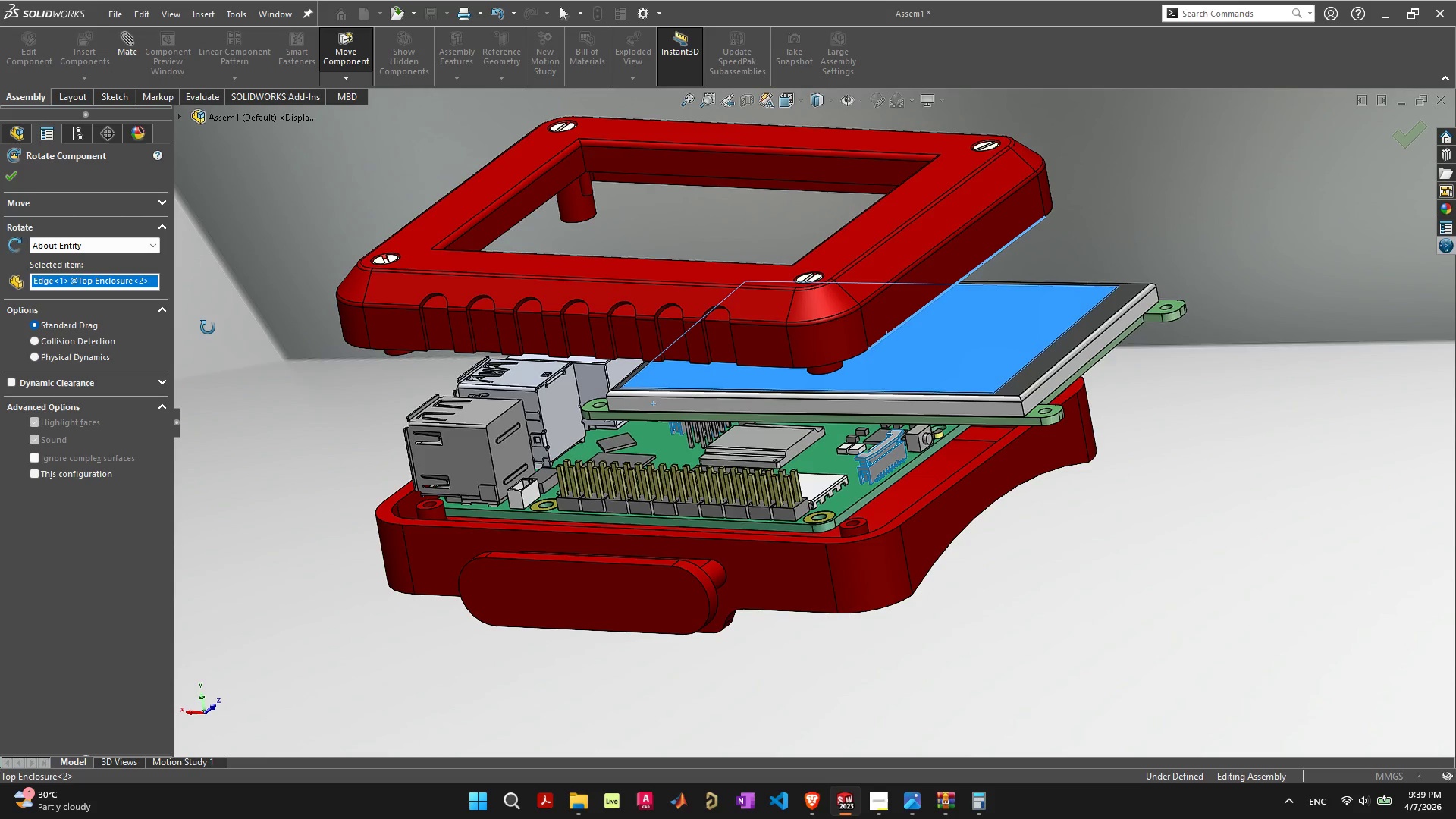 
key(Escape)
 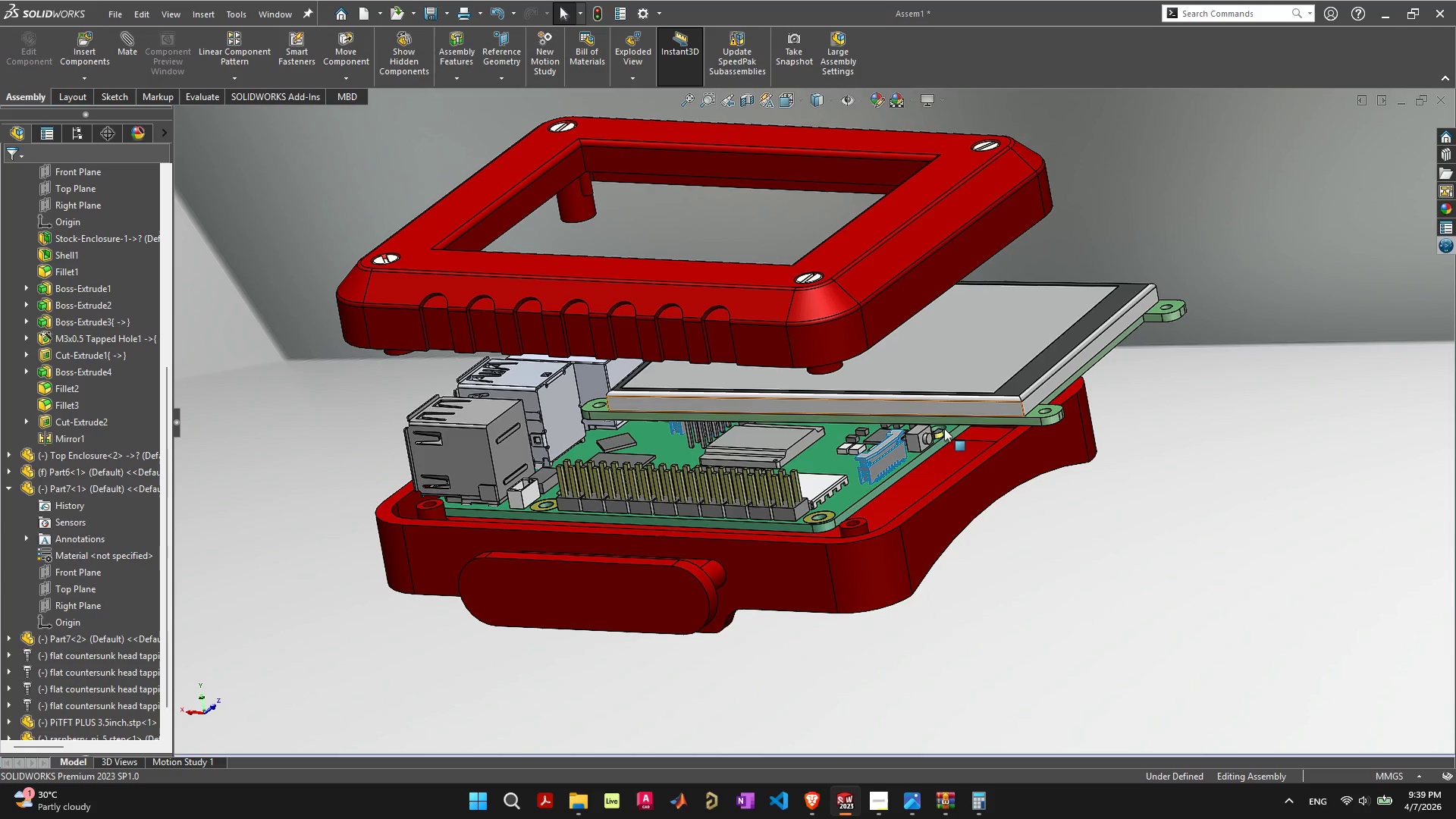 
left_click([966, 350])
 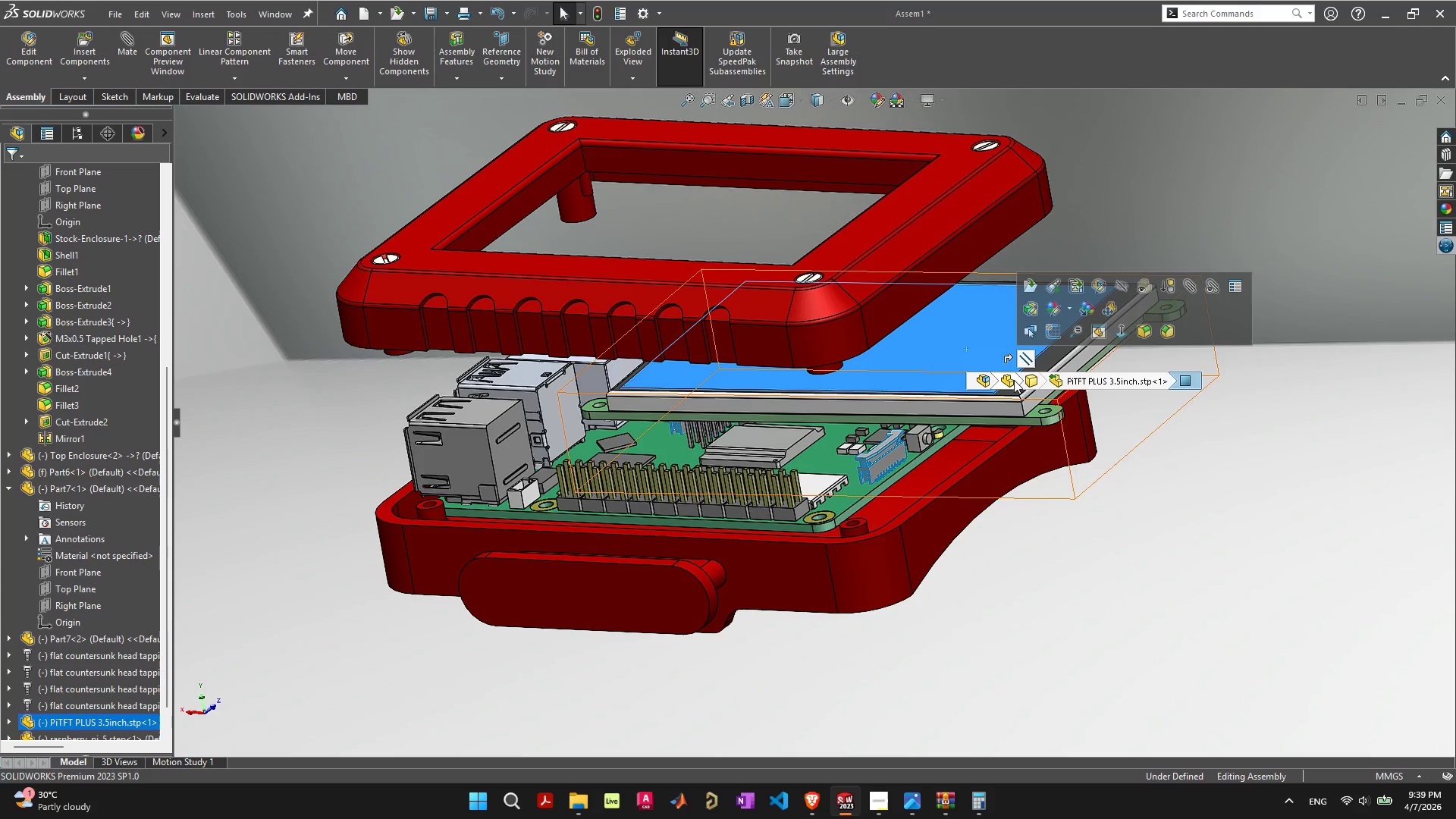 
left_click([1027, 359])
 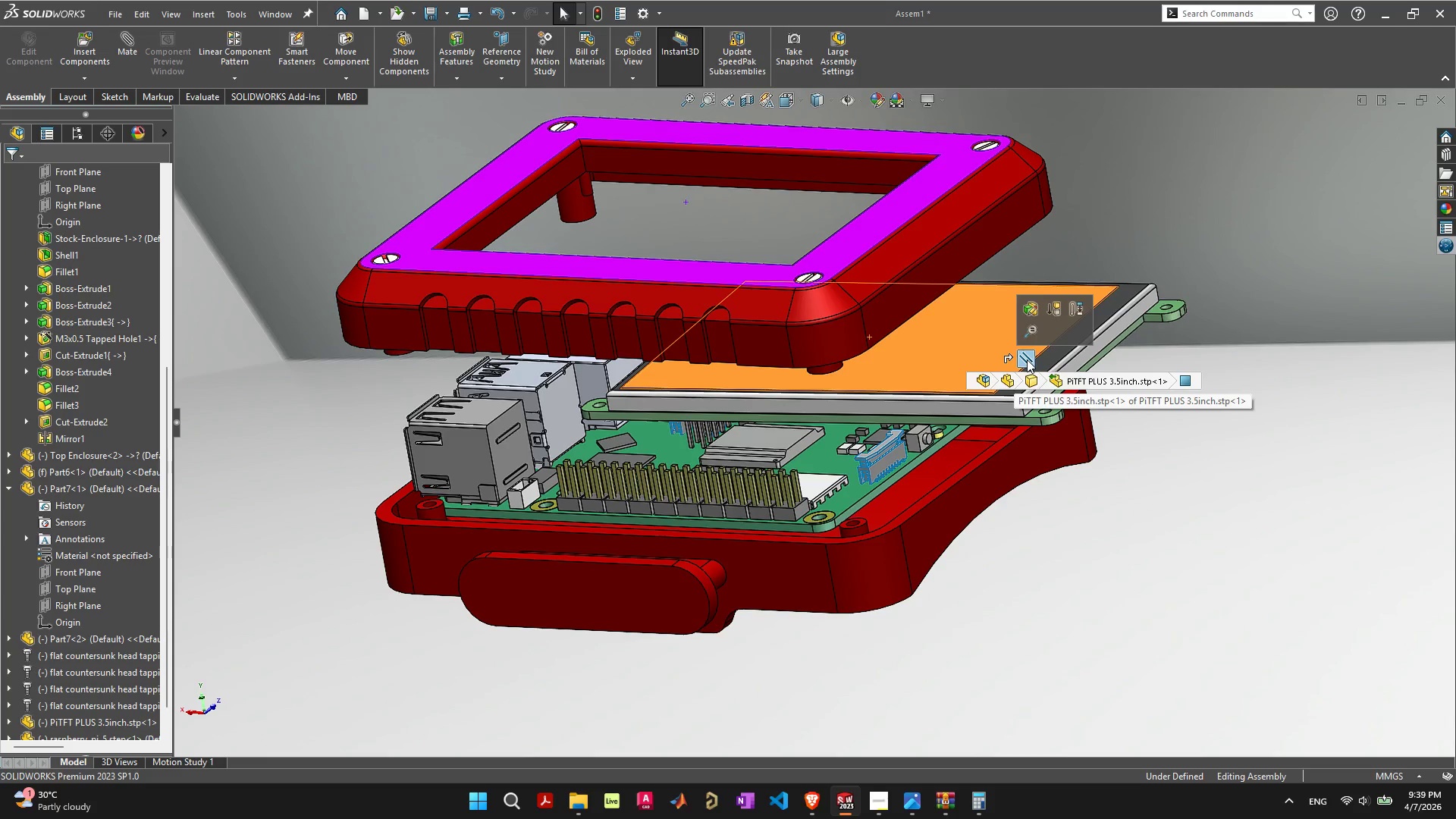 
key(Delete)
 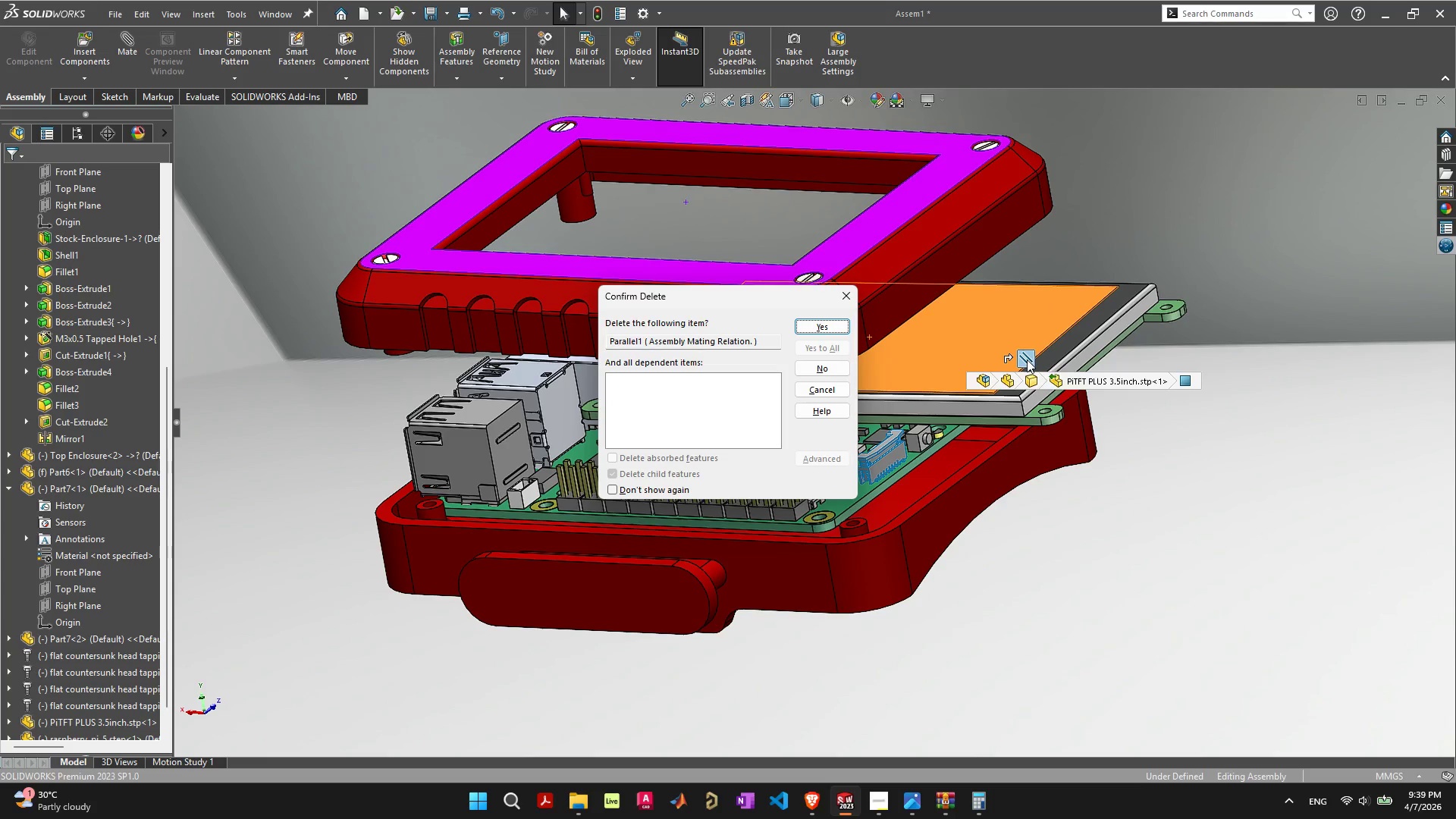 
key(Space)
 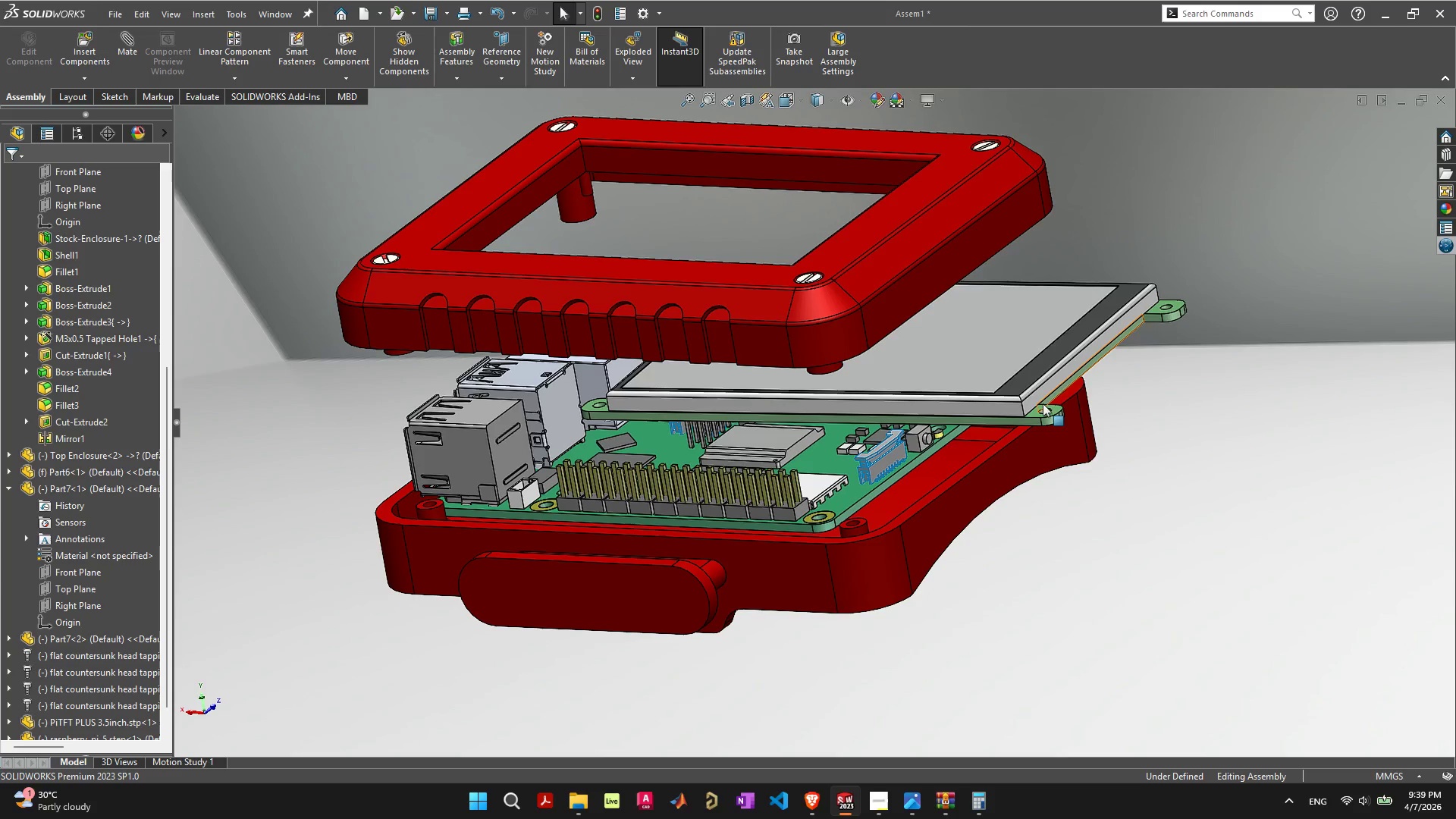 
left_click([997, 361])
 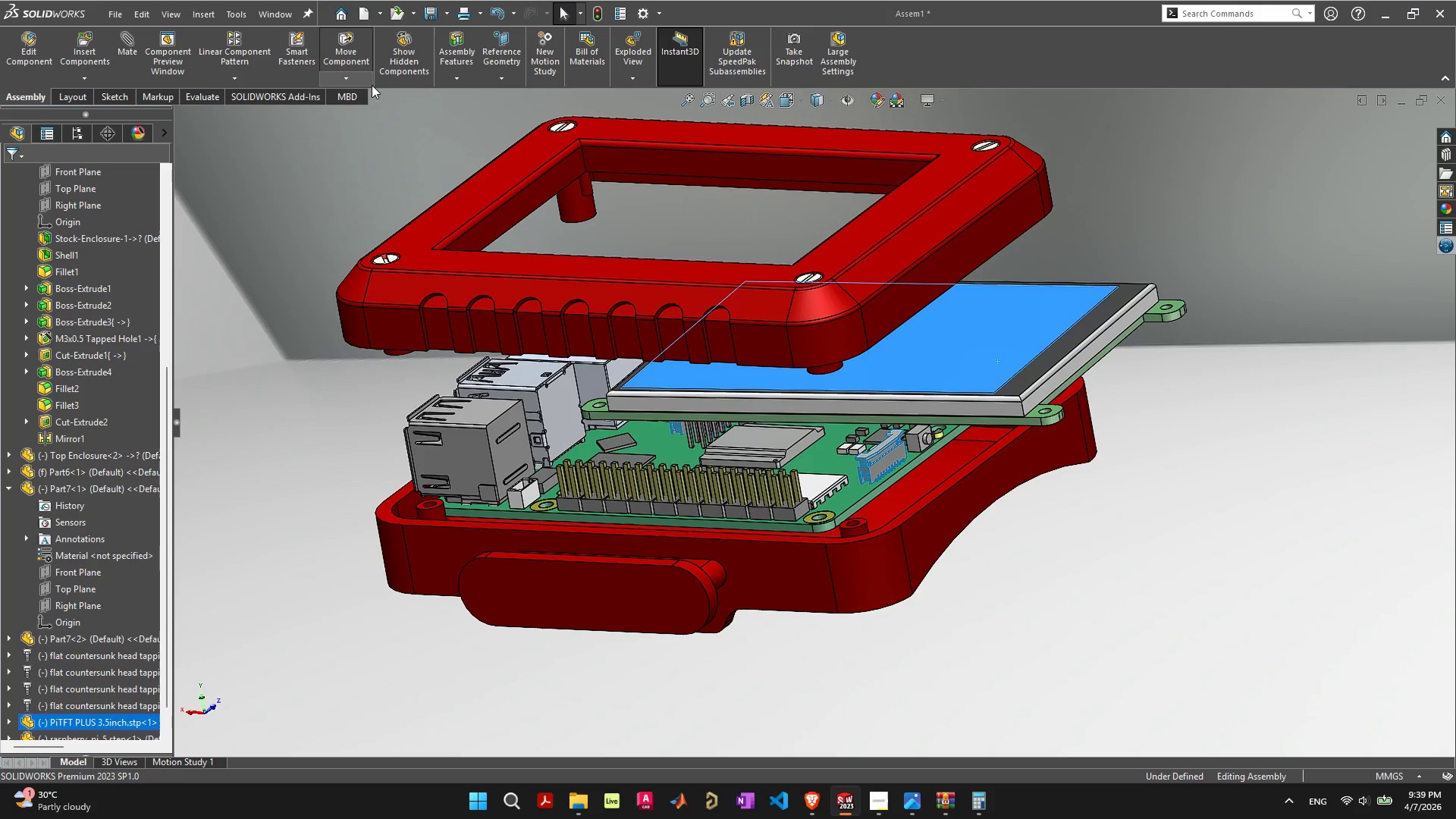 
left_click([367, 77])
 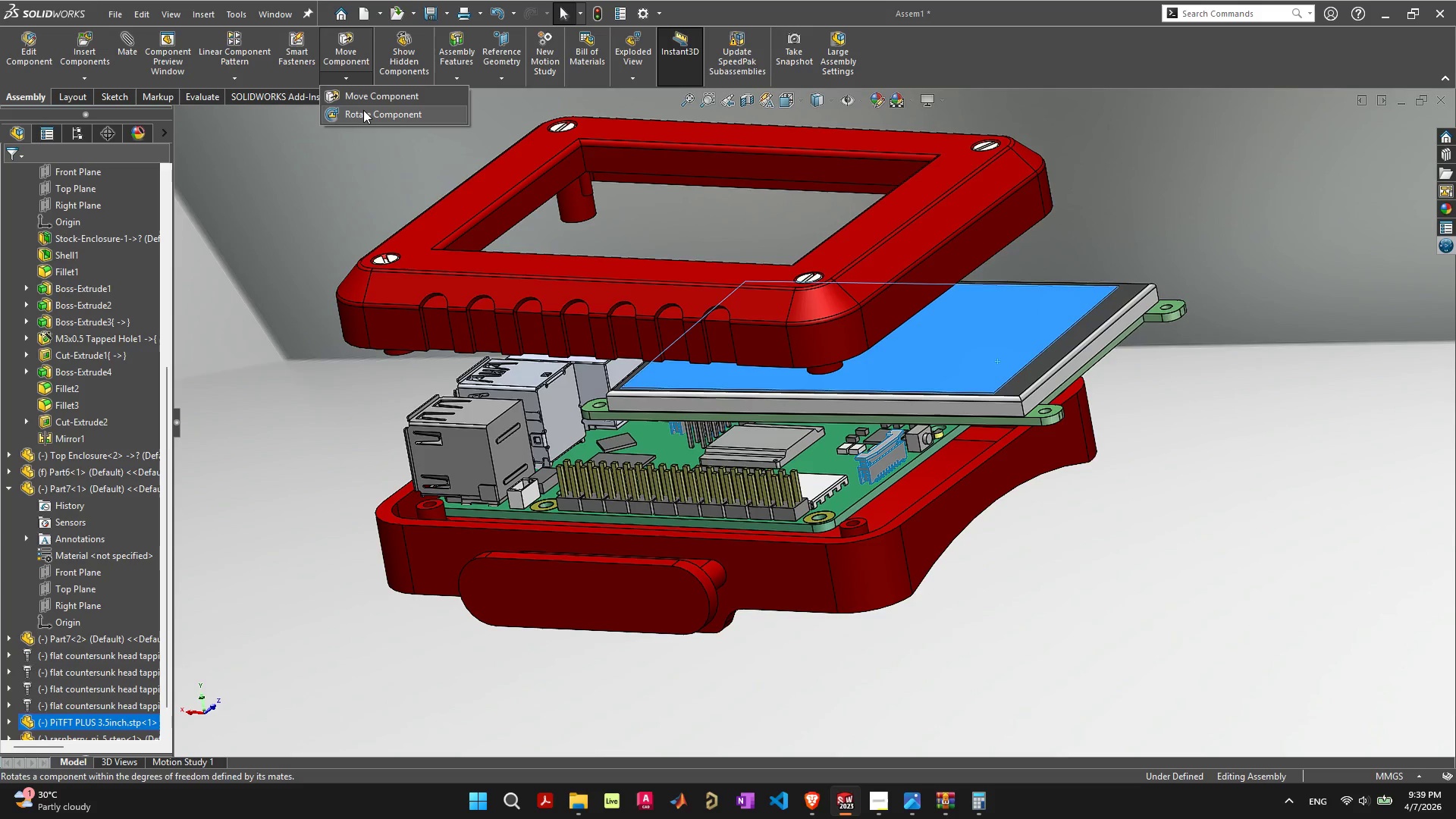 
left_click([363, 110])
 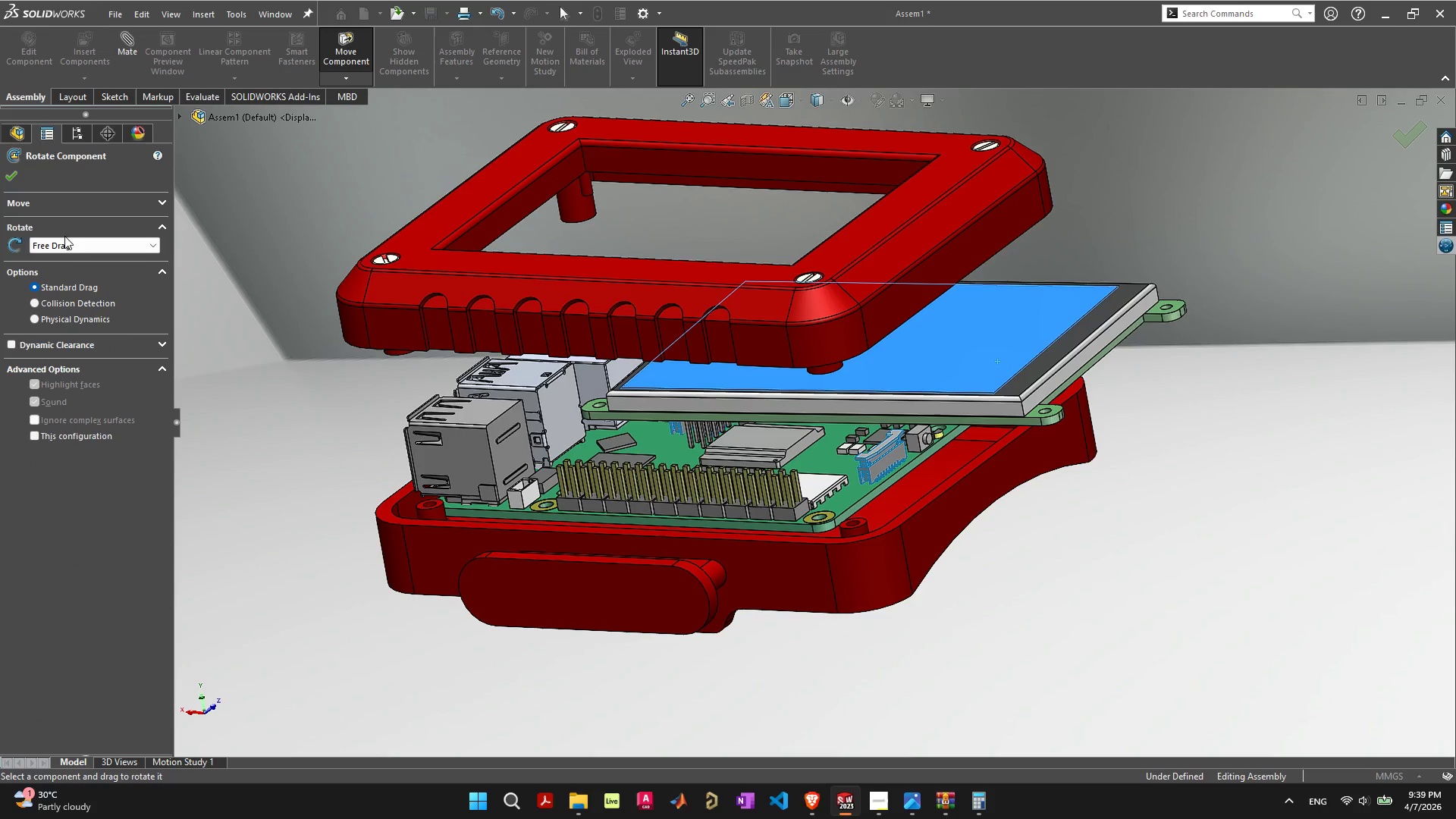 
left_click([67, 247])
 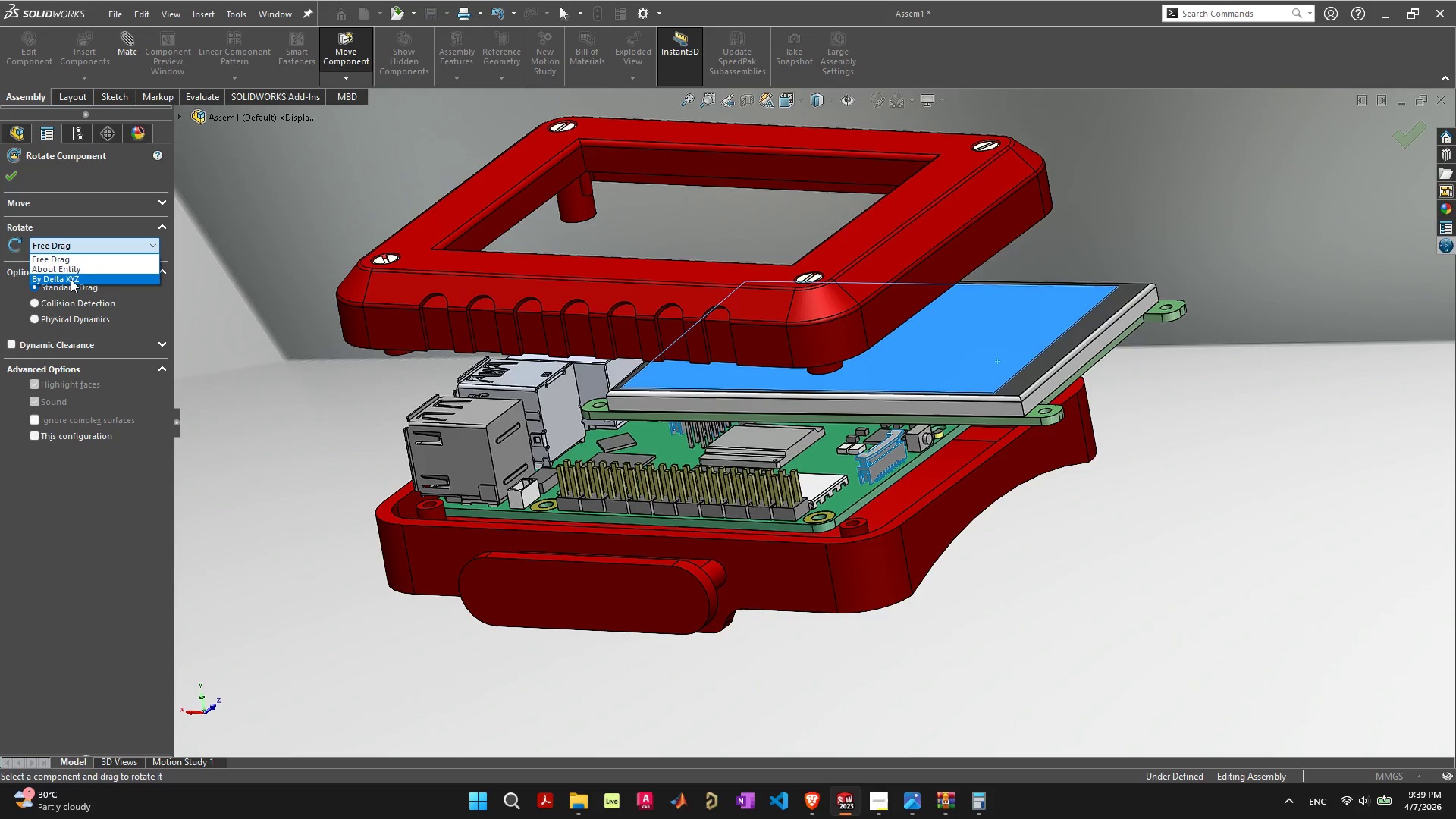 
left_click([71, 279])
 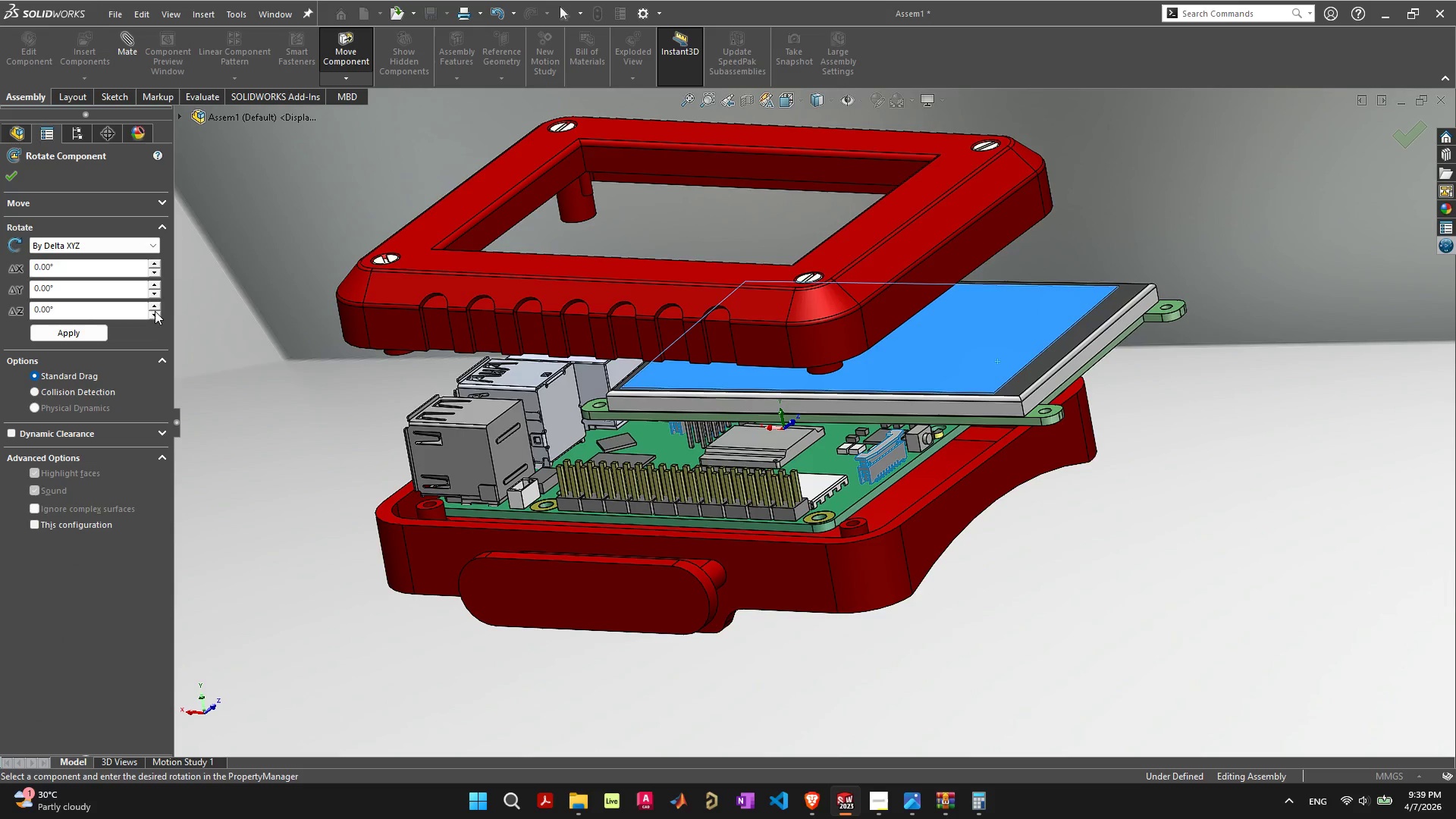 
double_click([155, 308])
 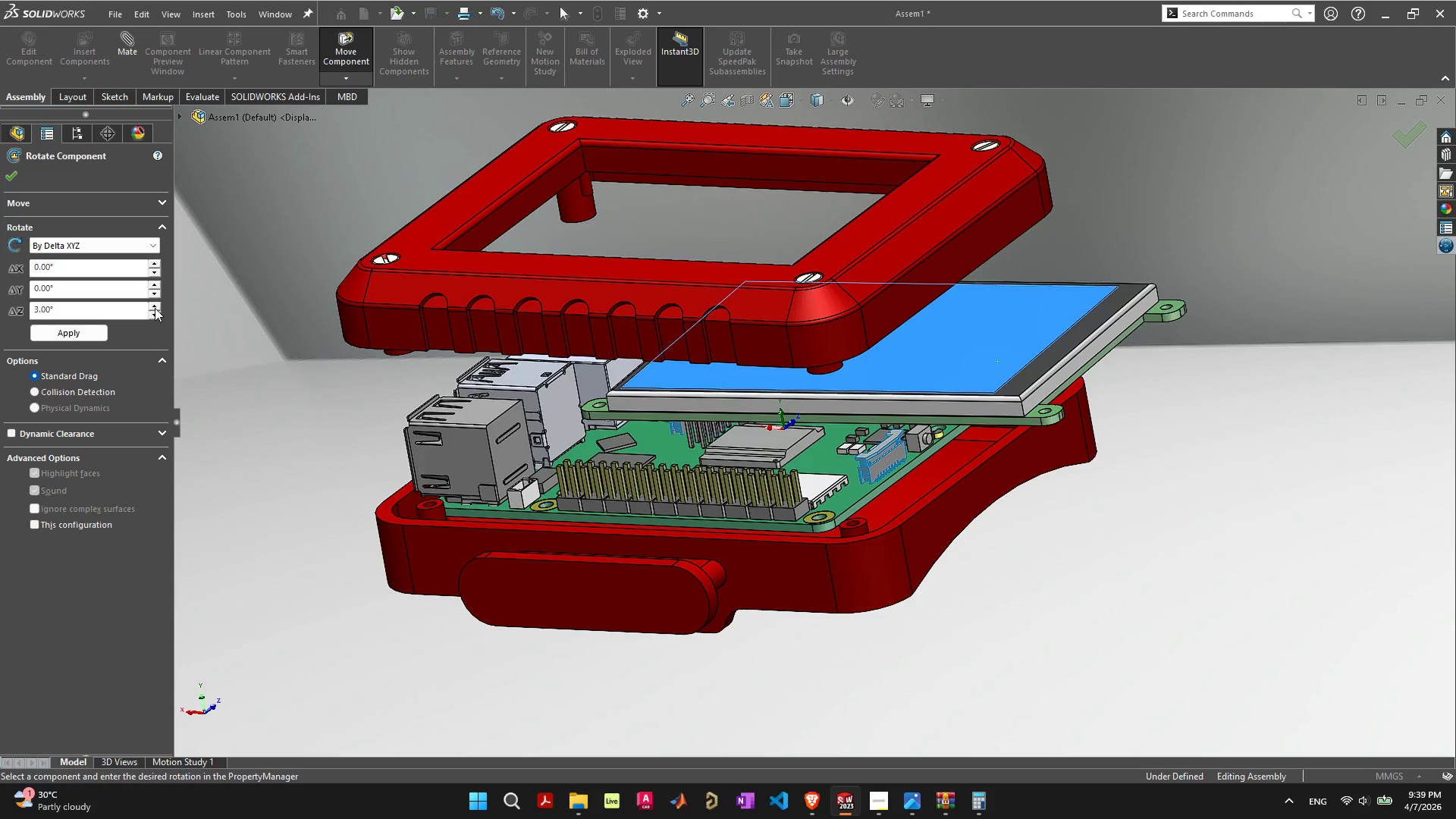 
triple_click([155, 308])
 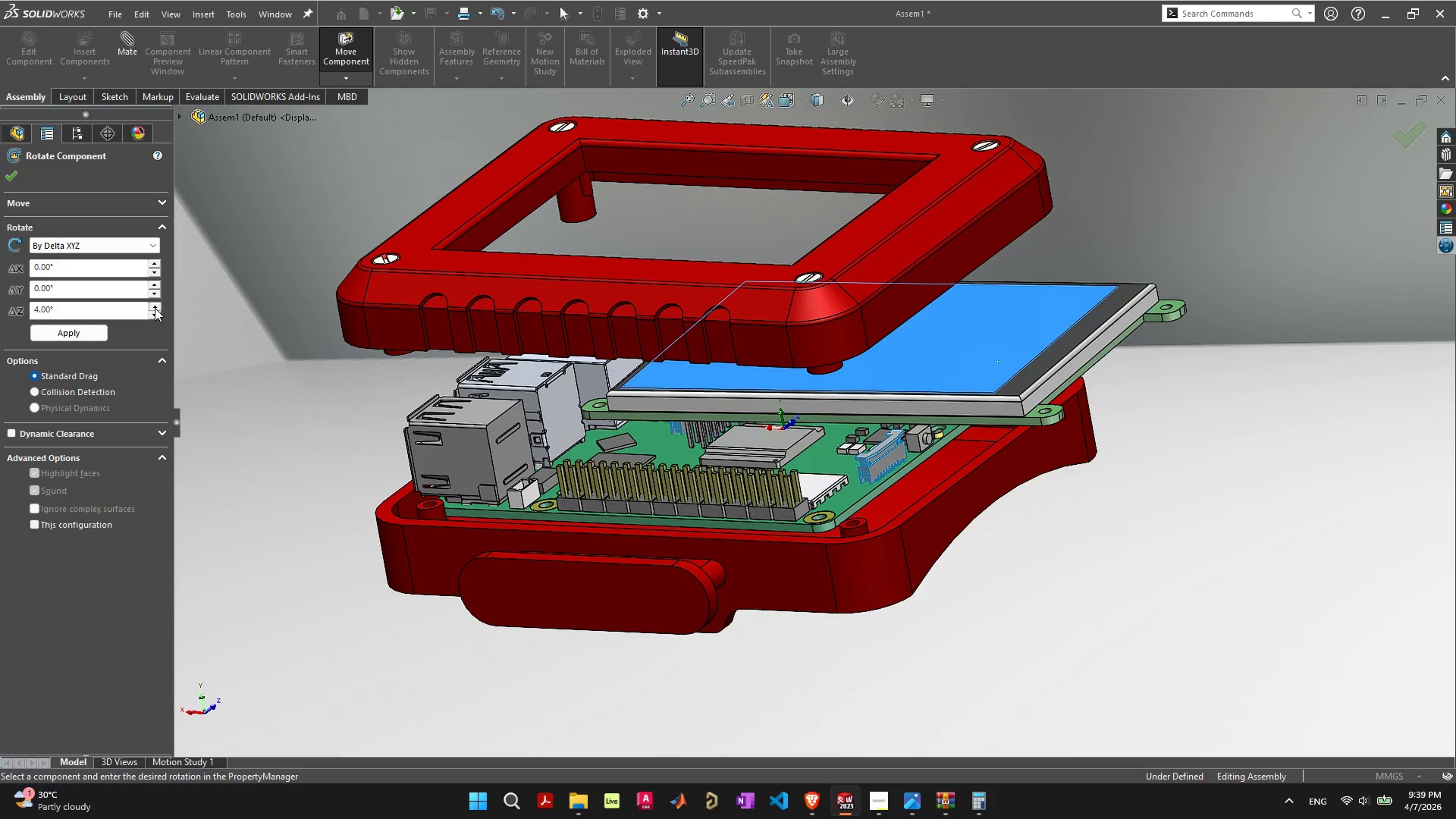 
triple_click([155, 308])
 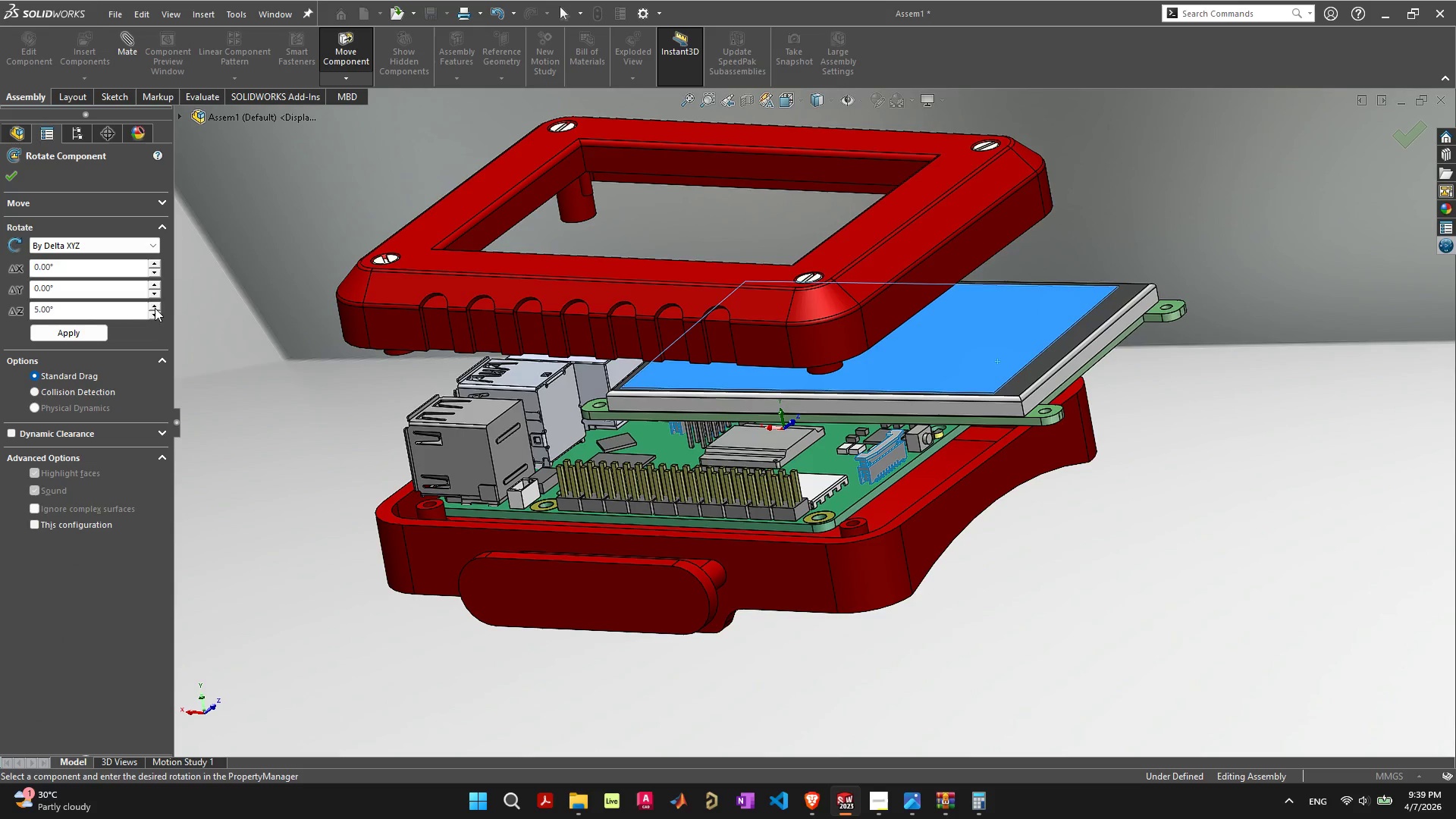 
triple_click([155, 308])
 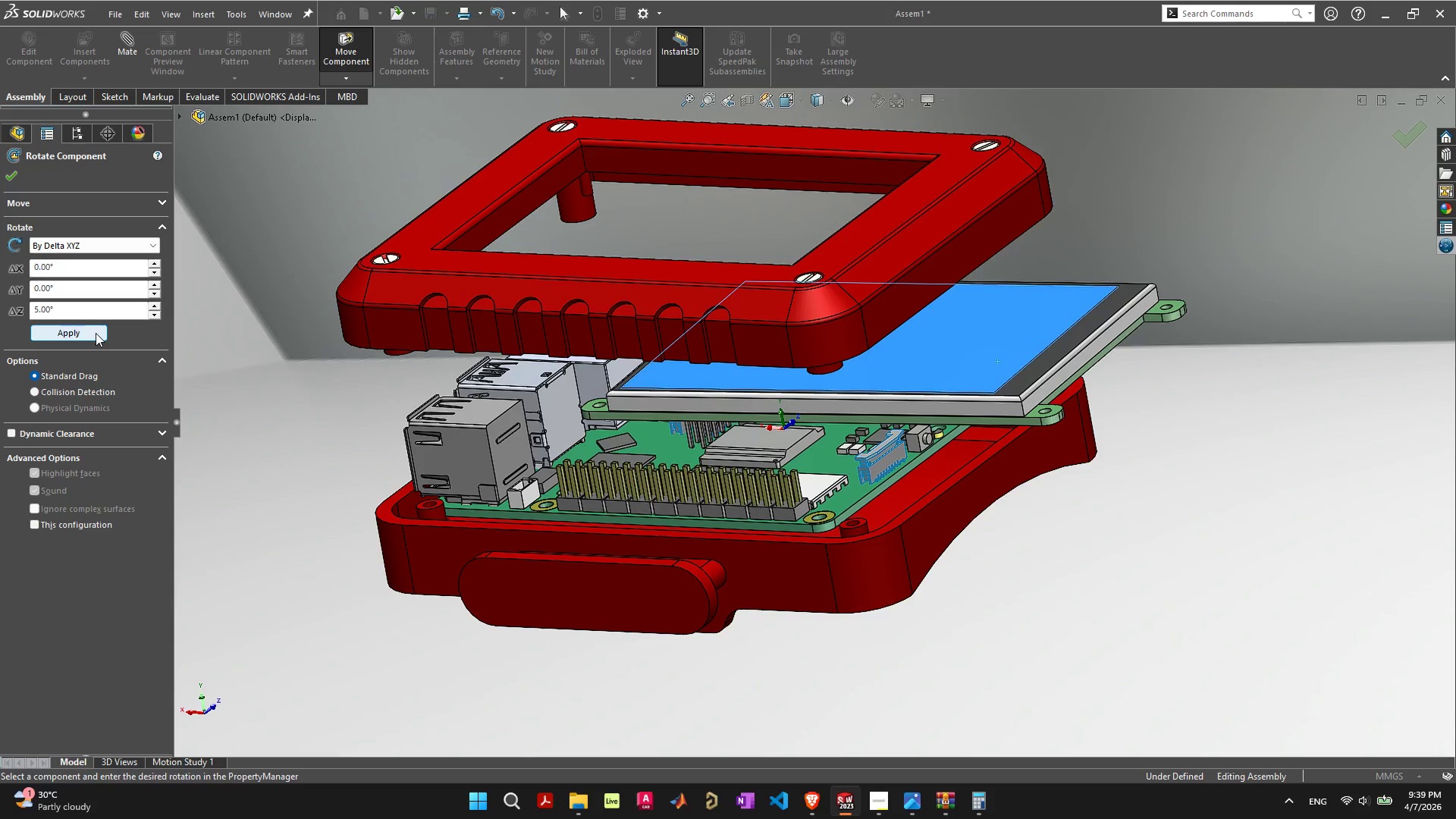 
left_click([96, 333])
 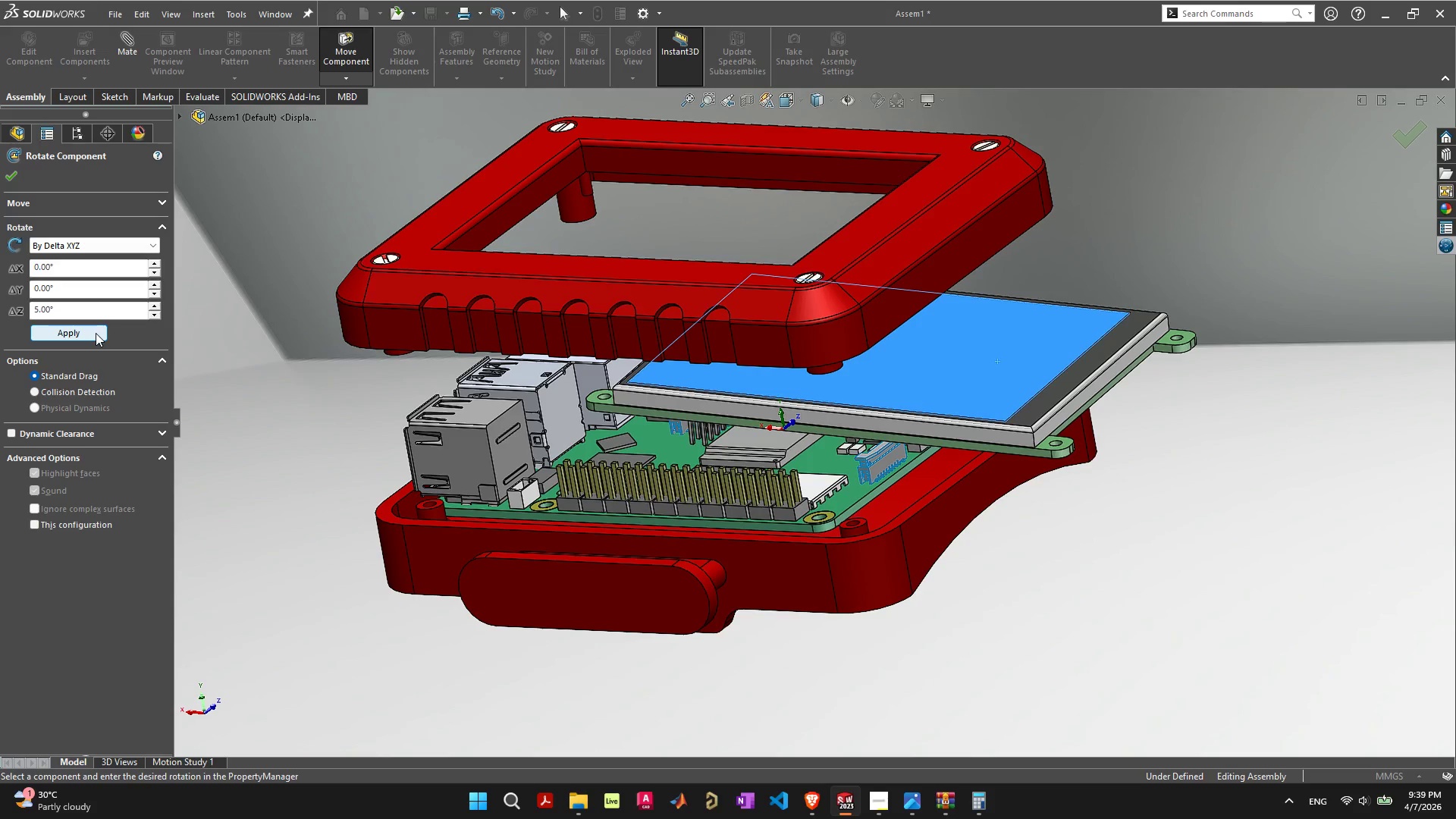 
key(Control+Z)
 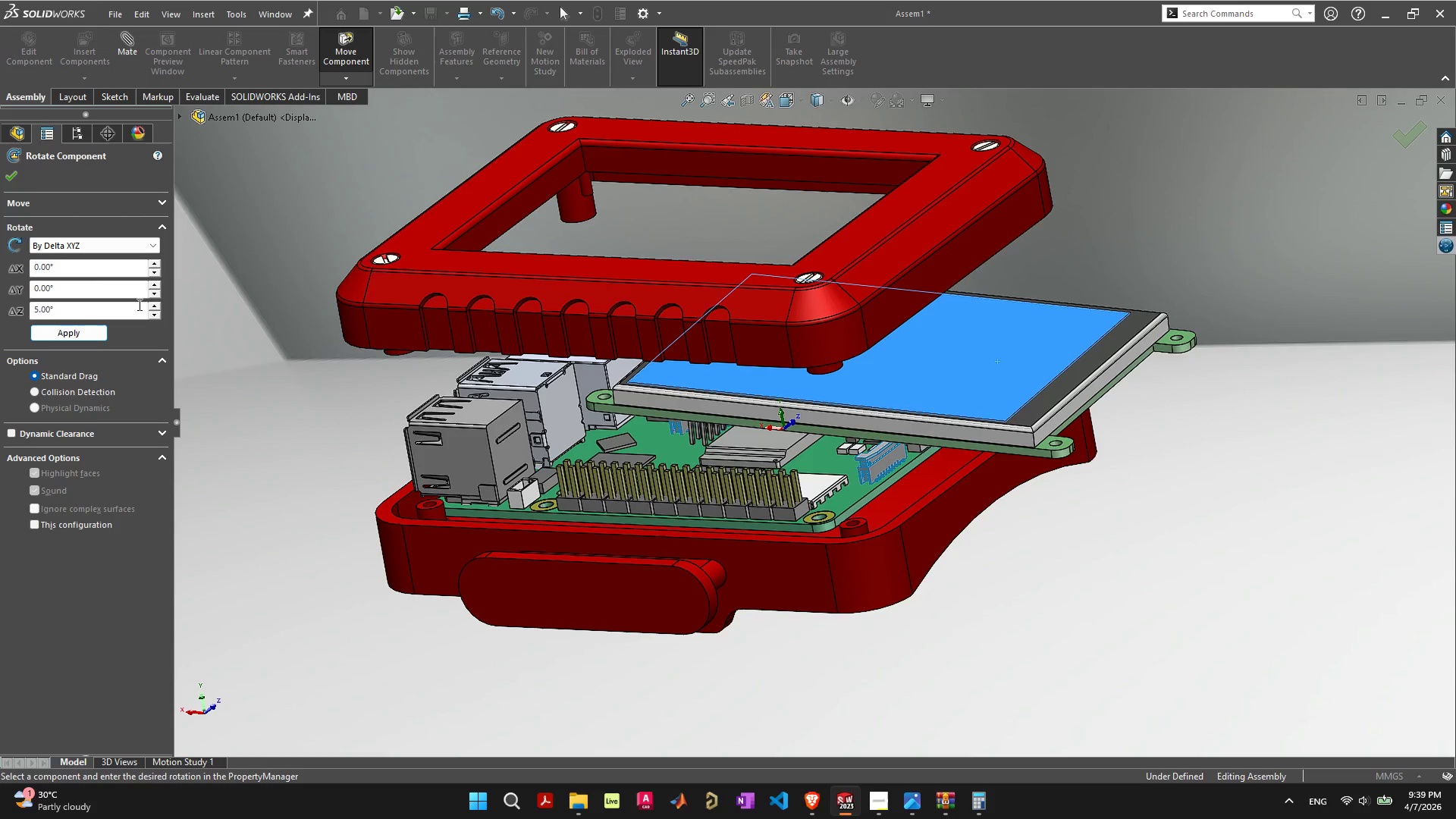 
left_click_drag(start_coordinate=[140, 307], to_coordinate=[0, 319])
 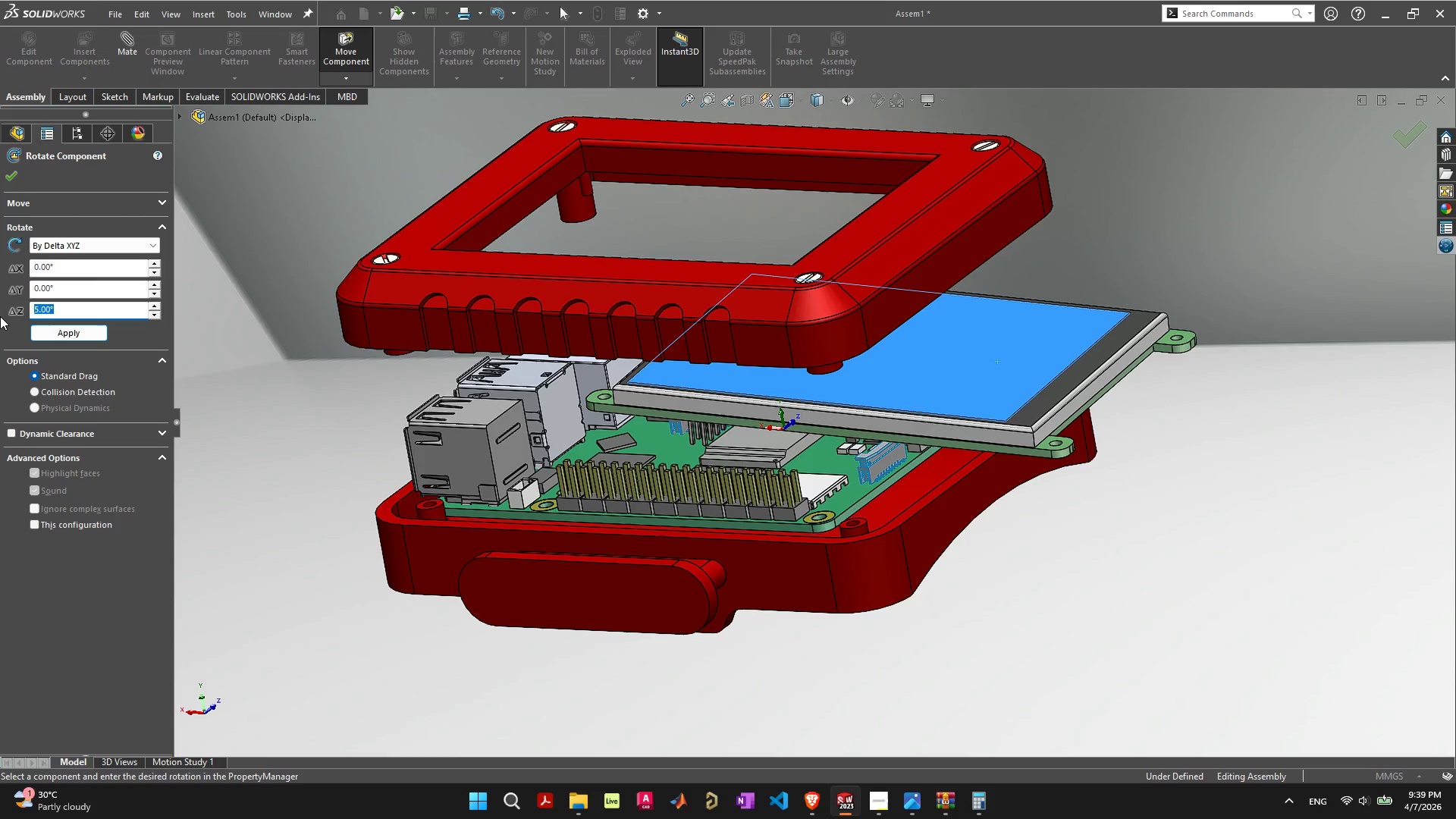 
key(0)
 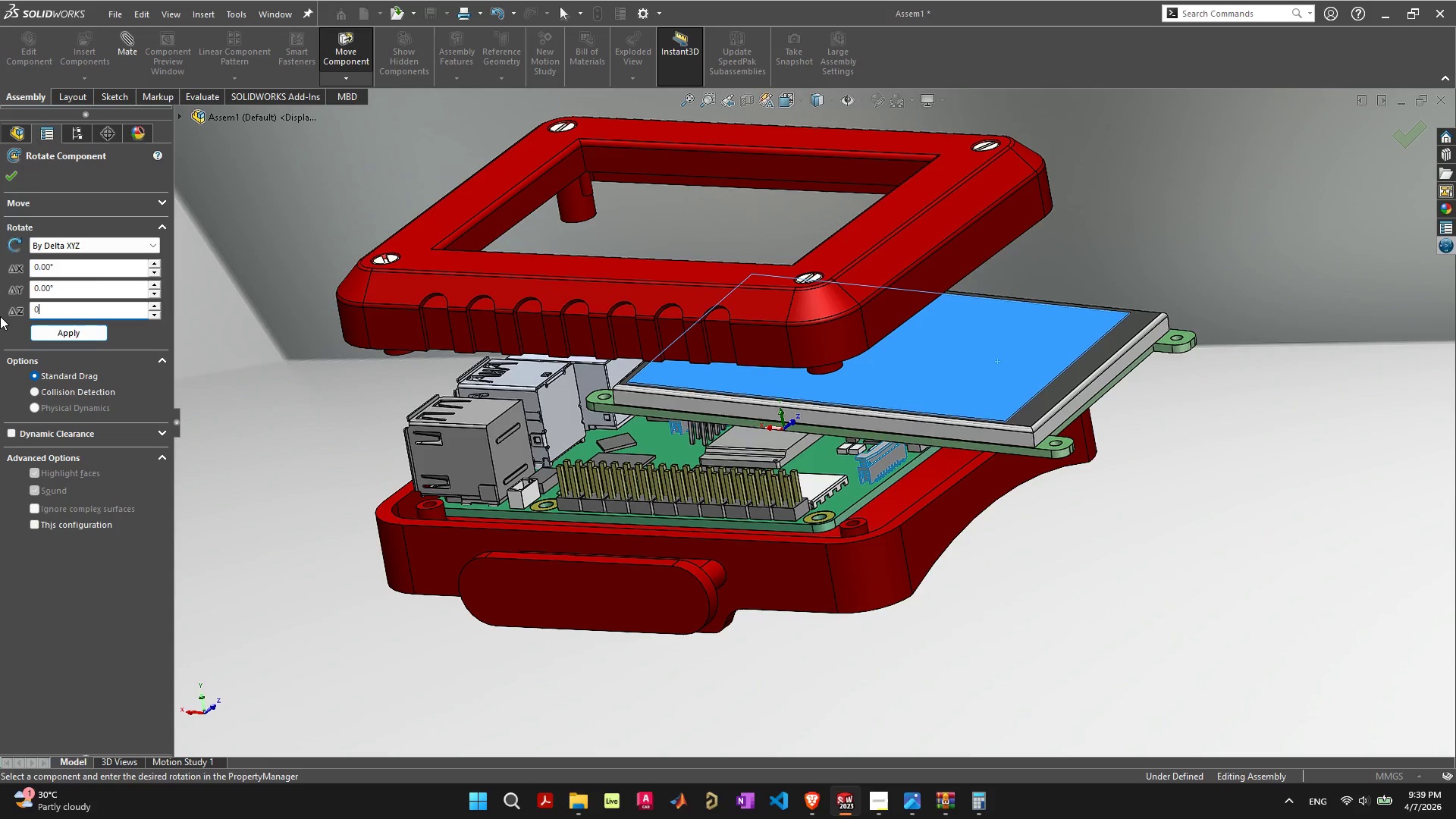 
key(Enter)
 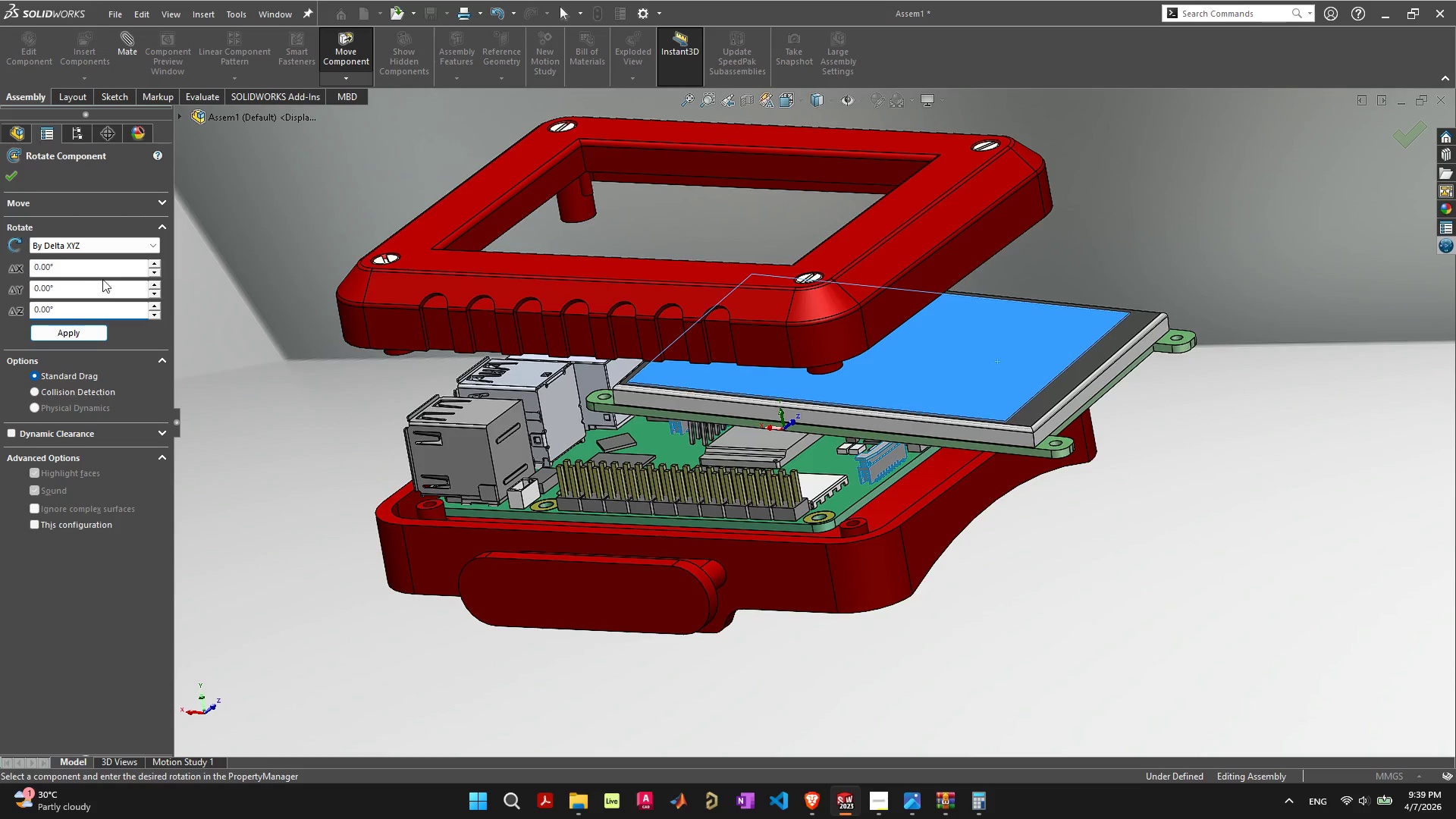 
left_click([110, 267])
 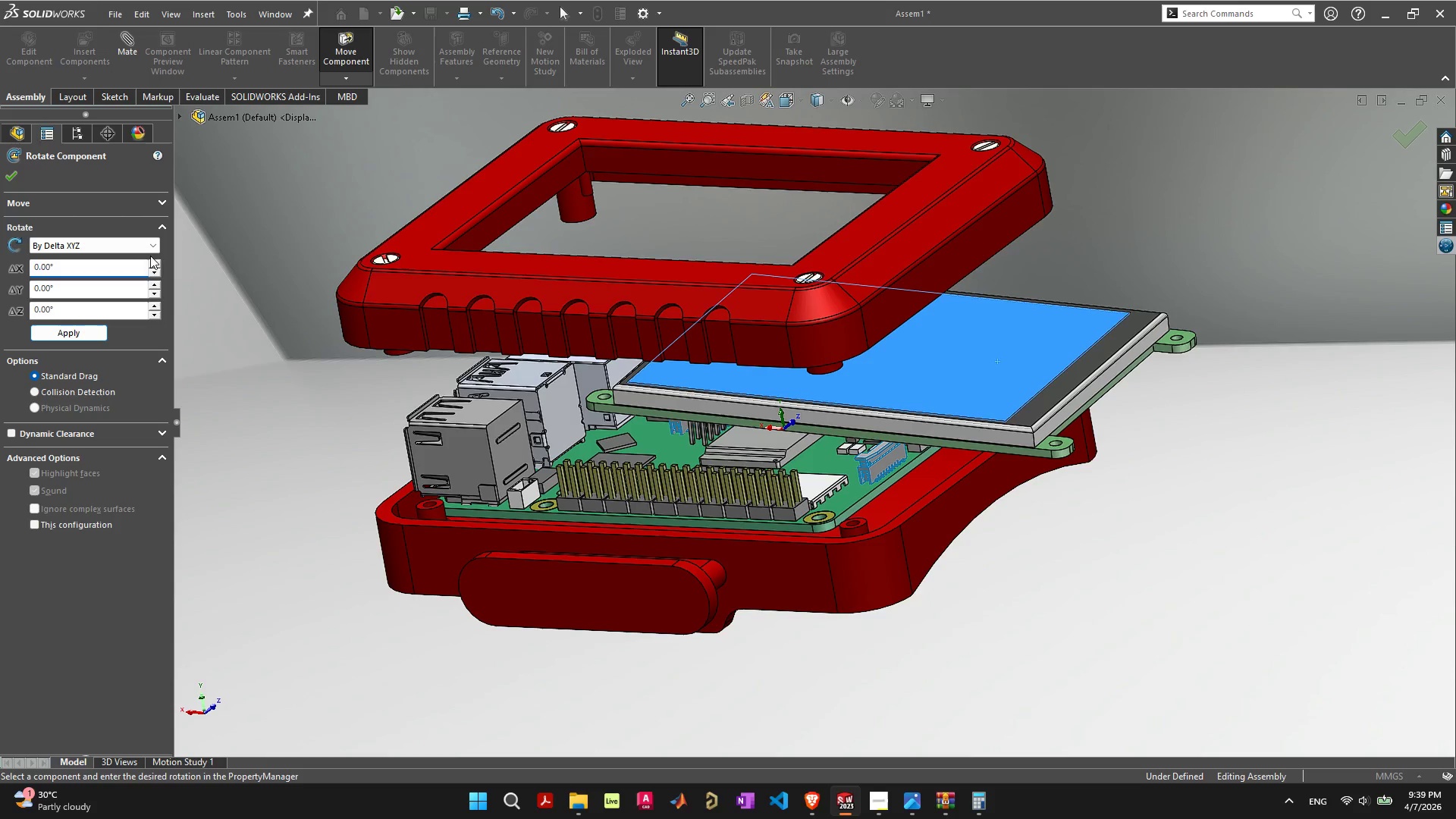 
double_click([155, 262])
 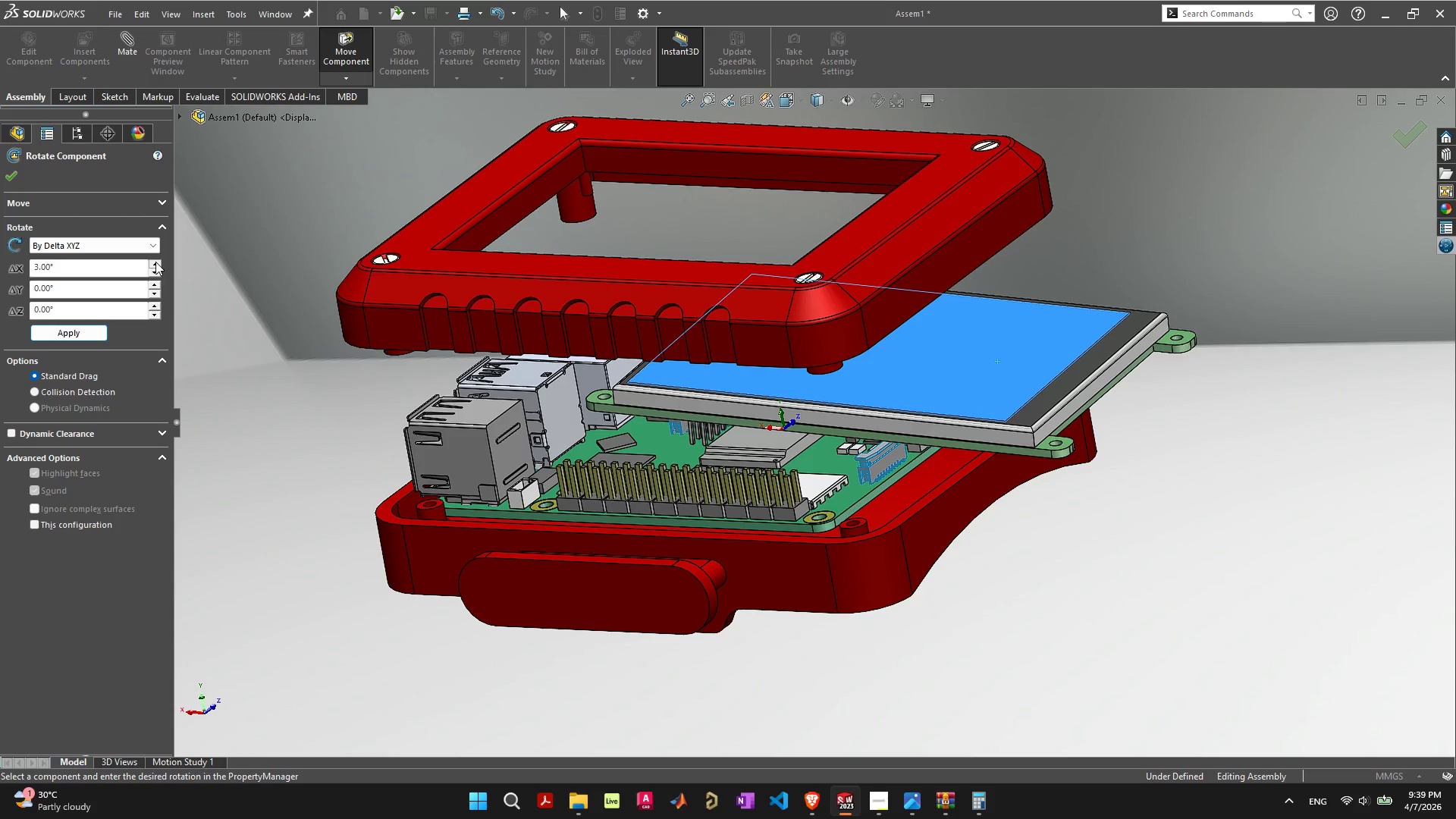 
triple_click([155, 262])
 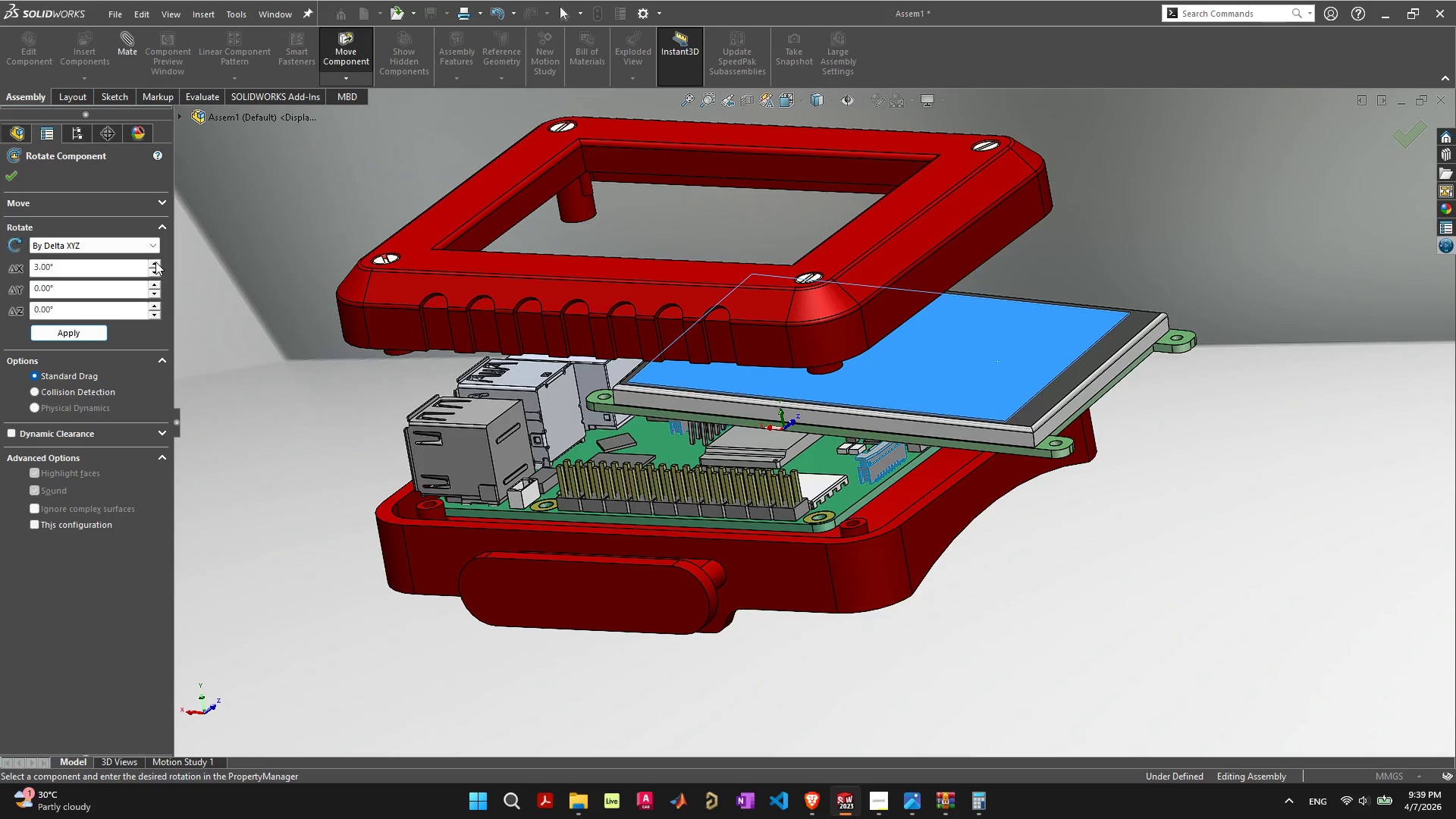 
key(Enter)
 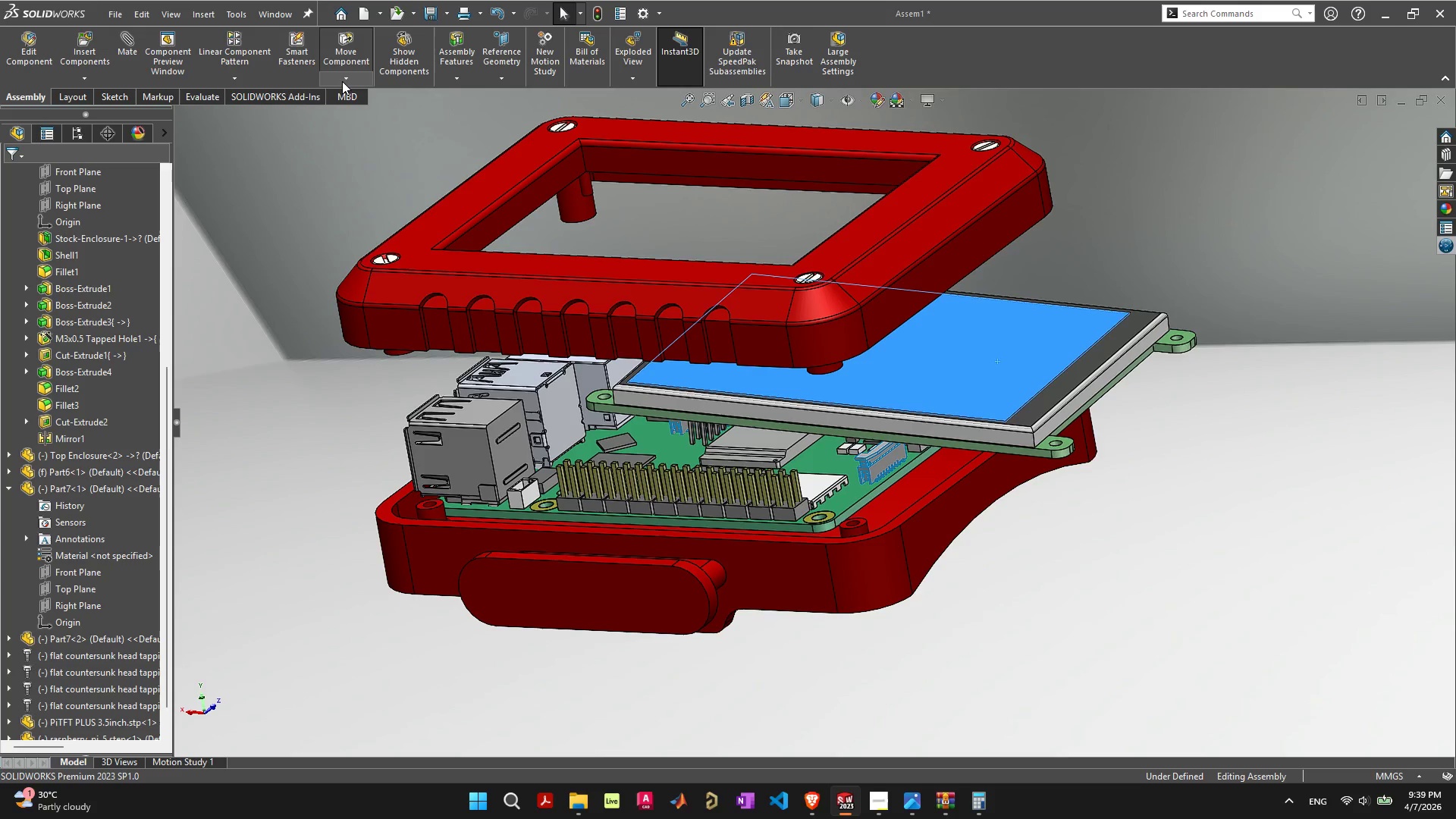 
left_click([348, 82])
 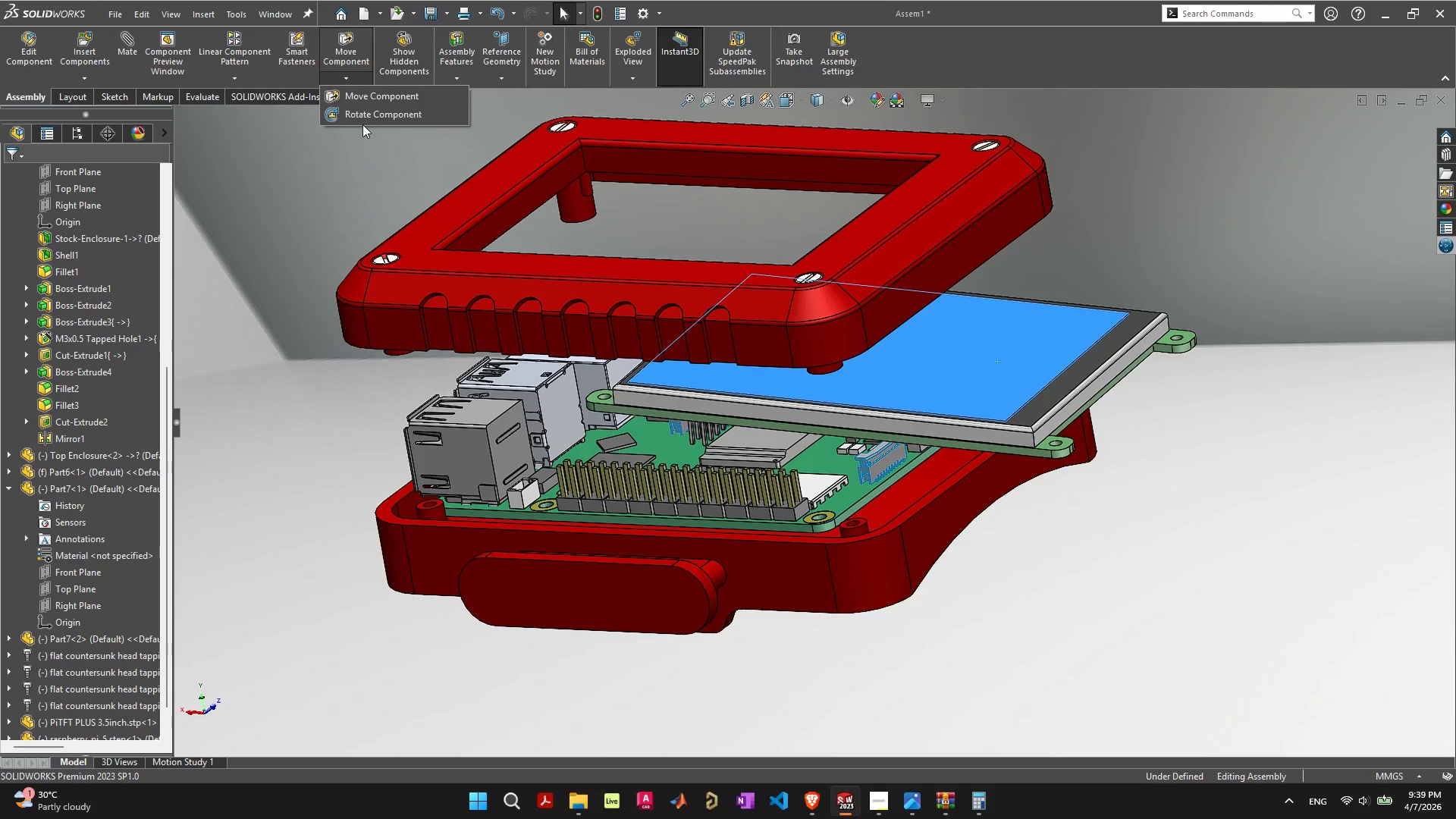 
left_click([363, 121])
 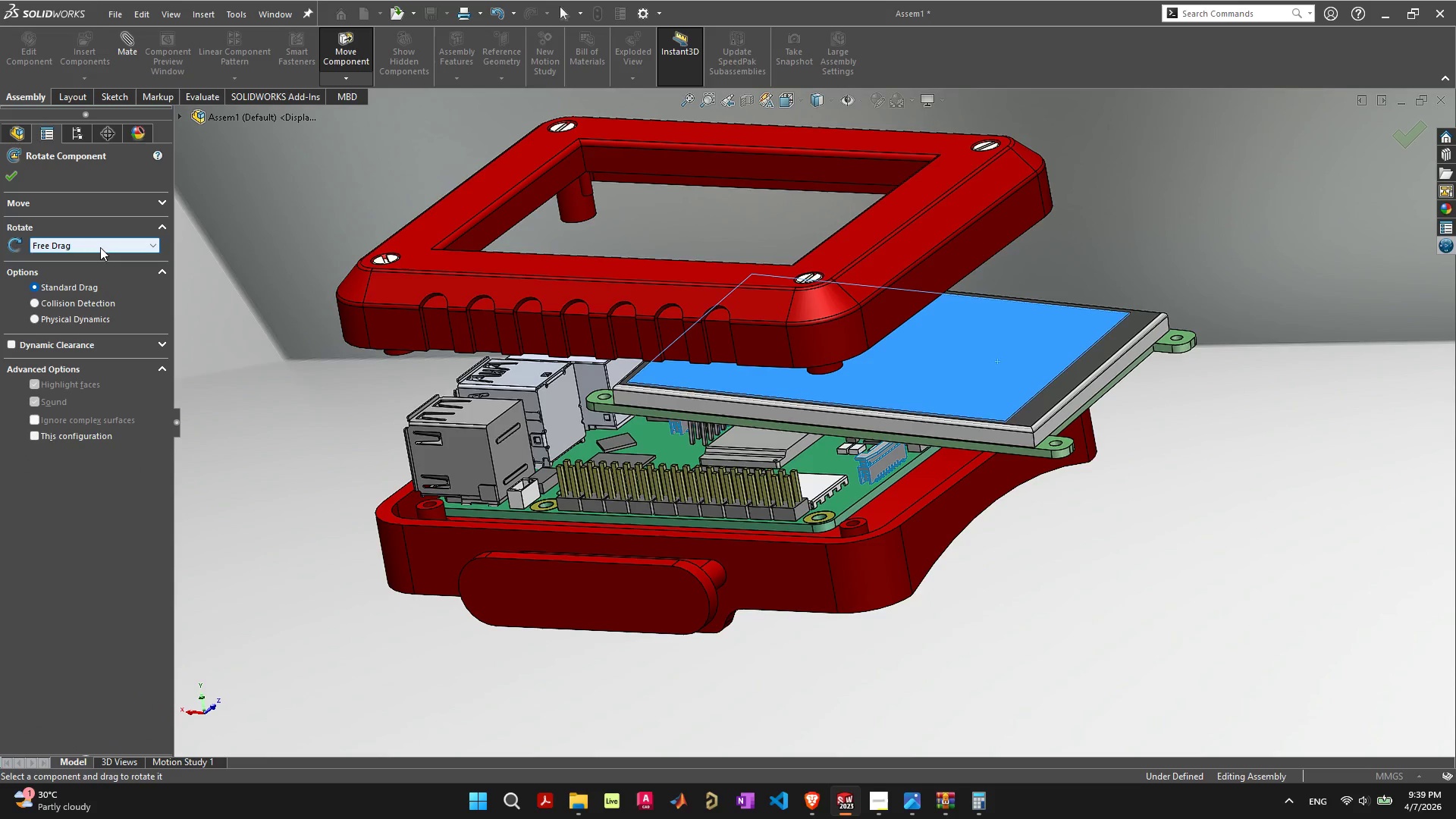 
left_click([131, 242])
 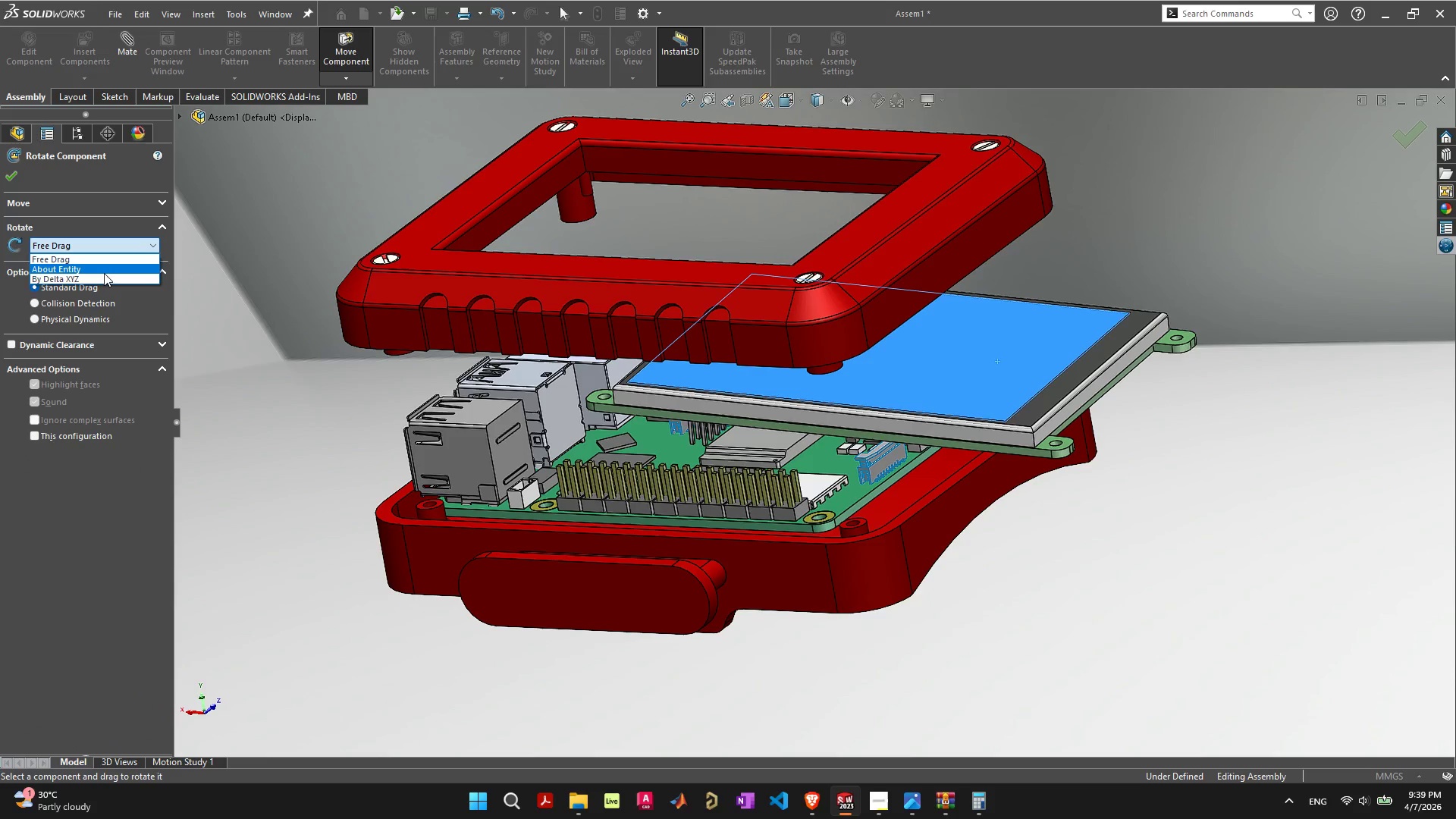 
left_click([105, 276])
 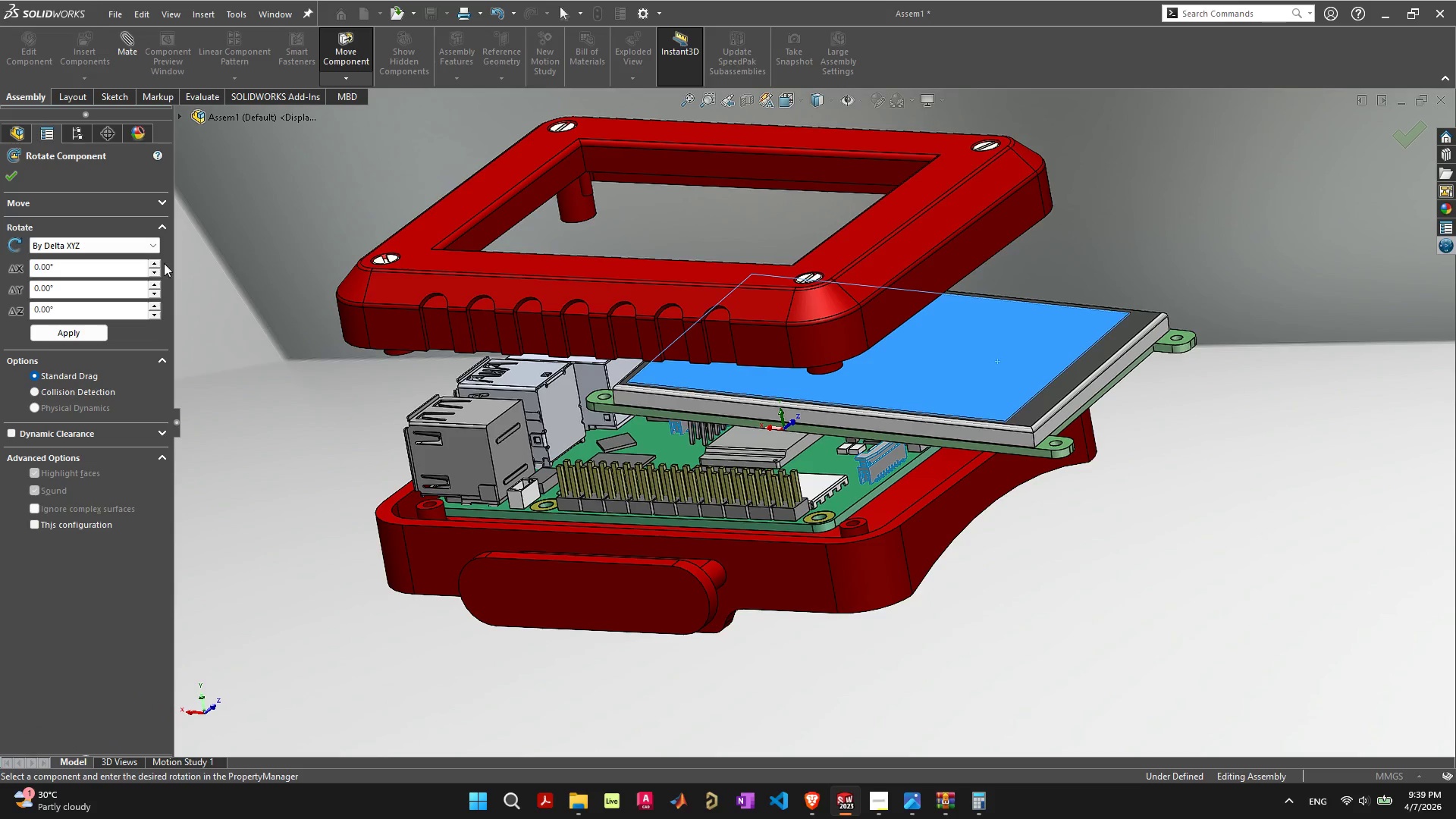 
left_click([156, 262])
 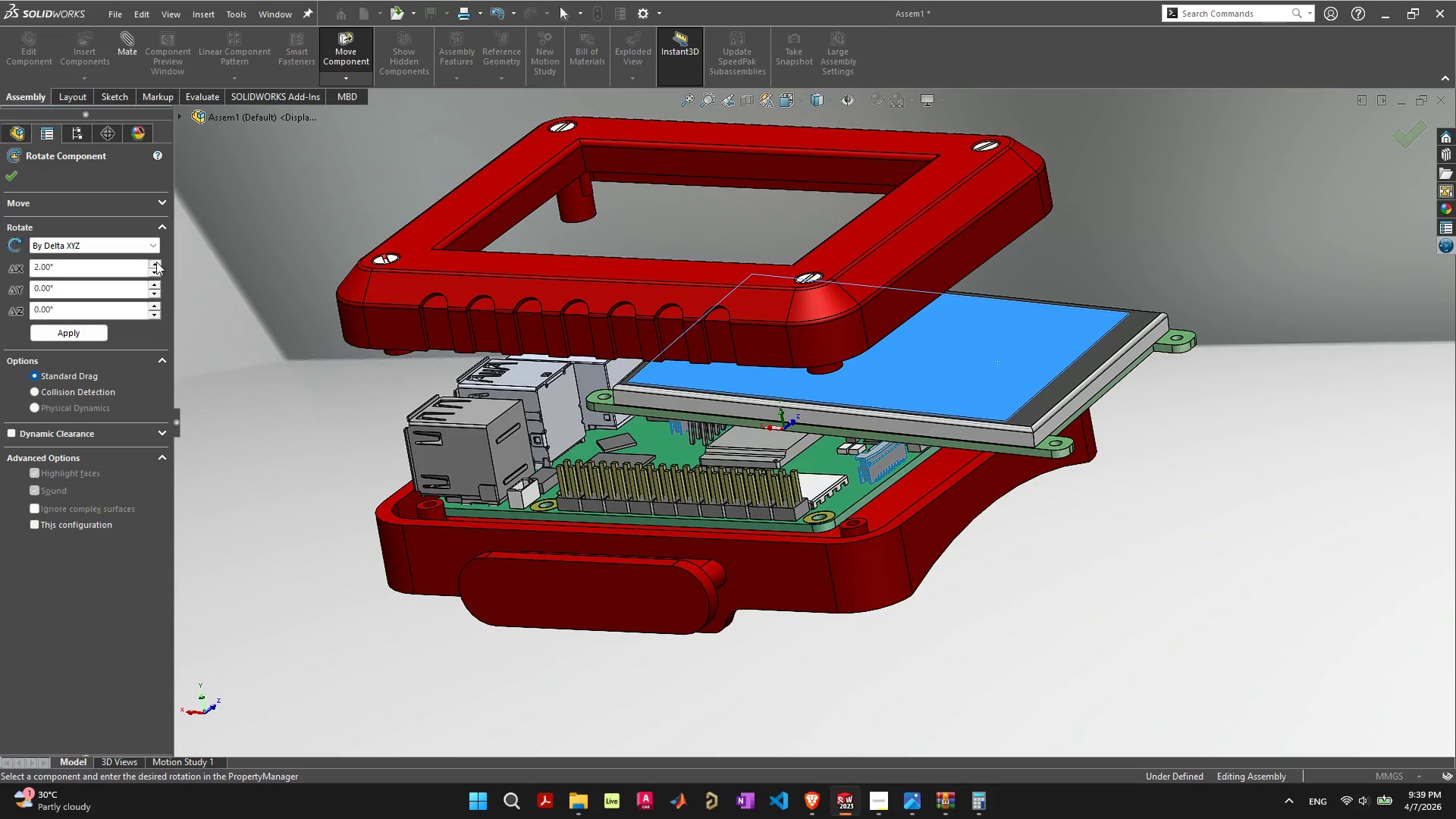 
double_click([156, 262])
 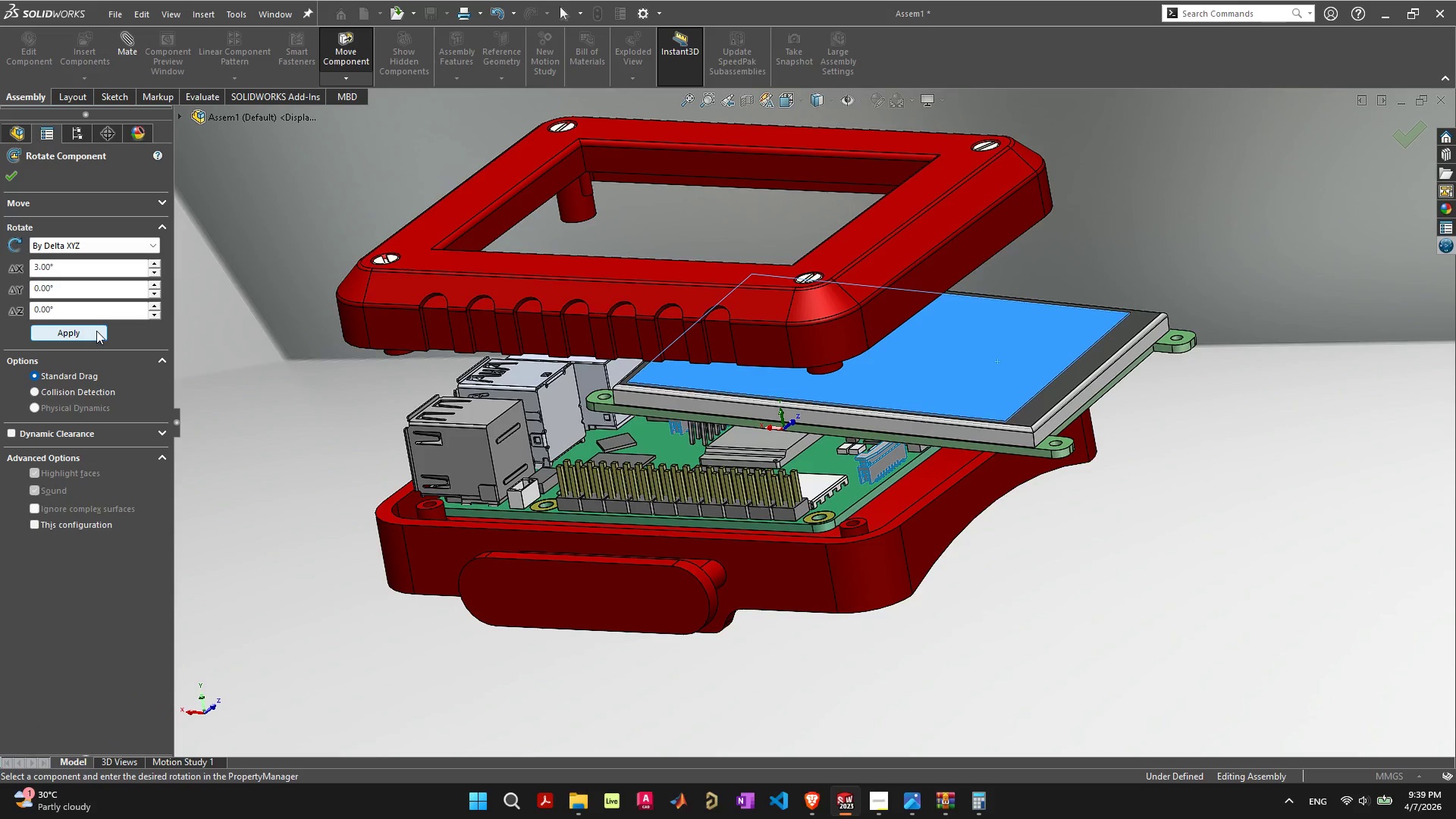 
left_click([96, 331])
 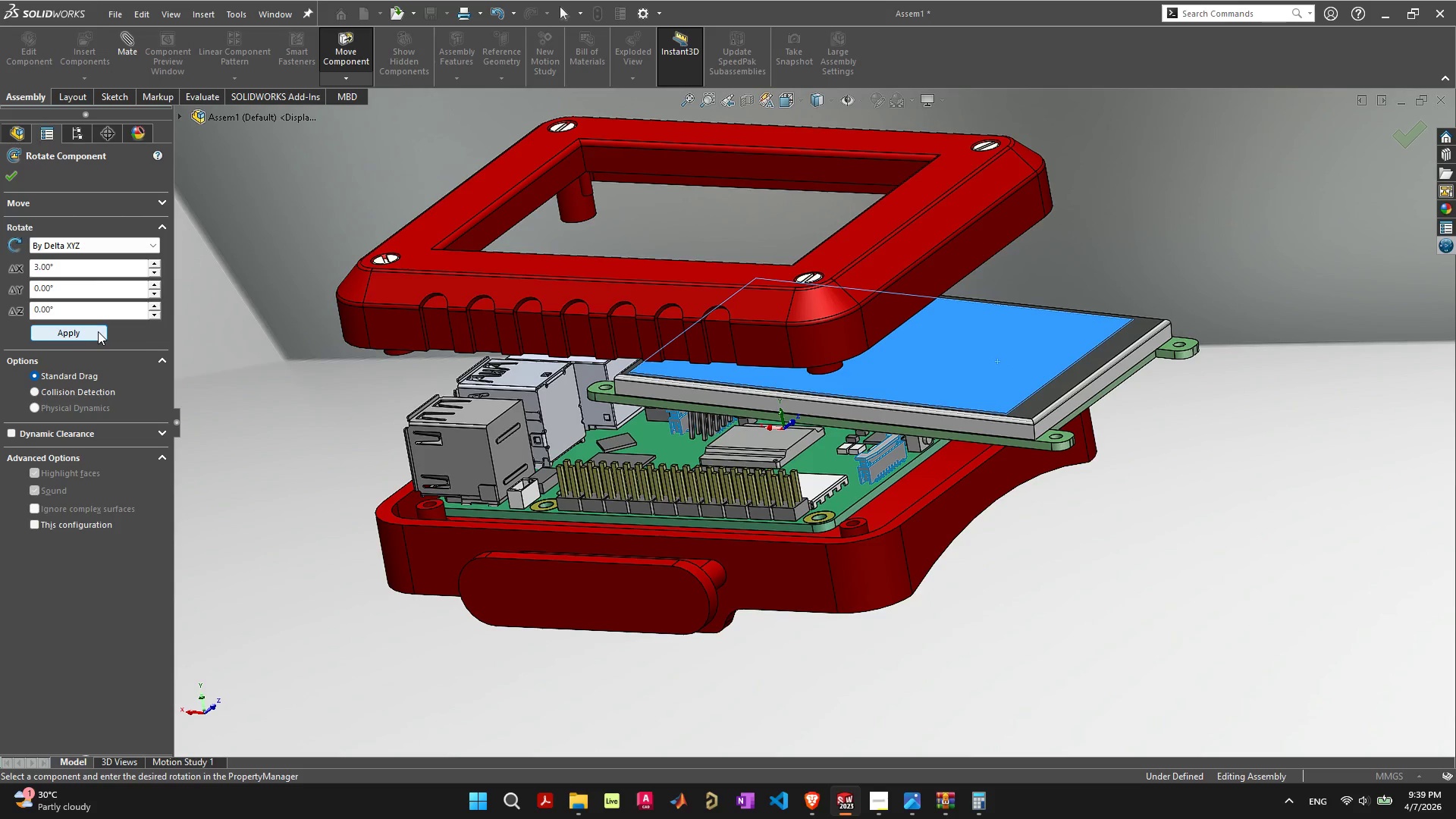 
wait(6.17)
 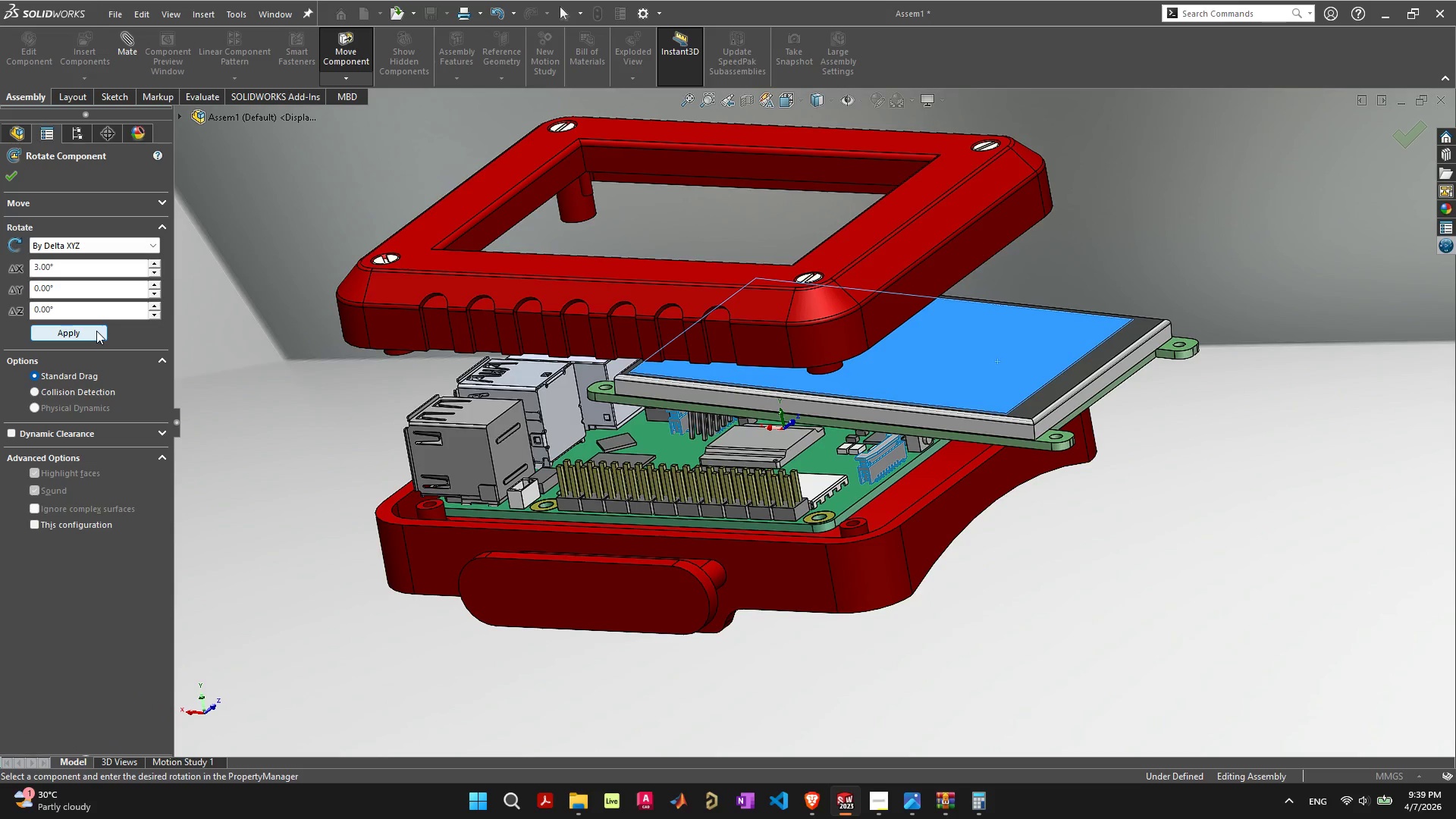 
double_click([155, 284])
 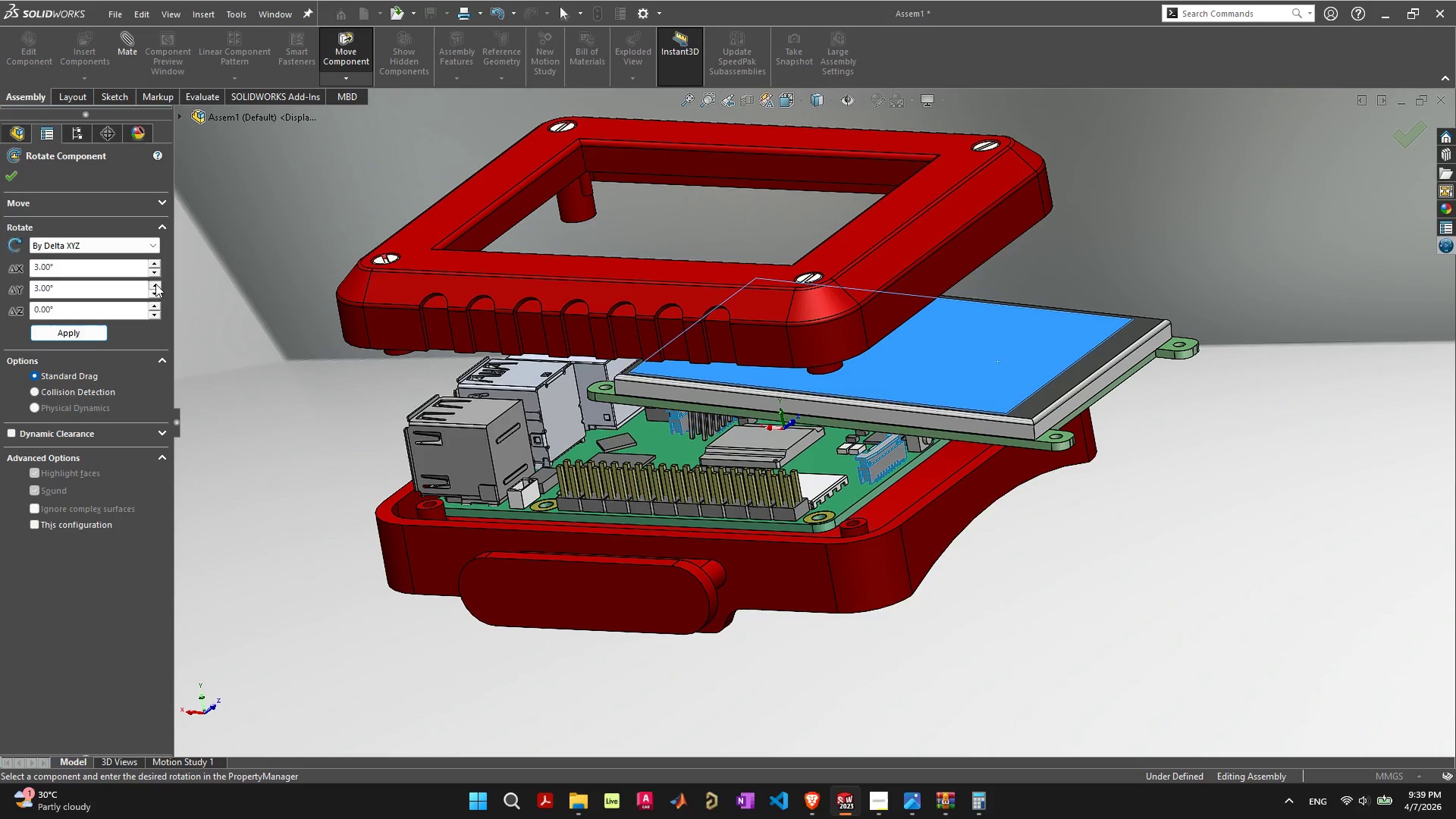 
triple_click([155, 284])
 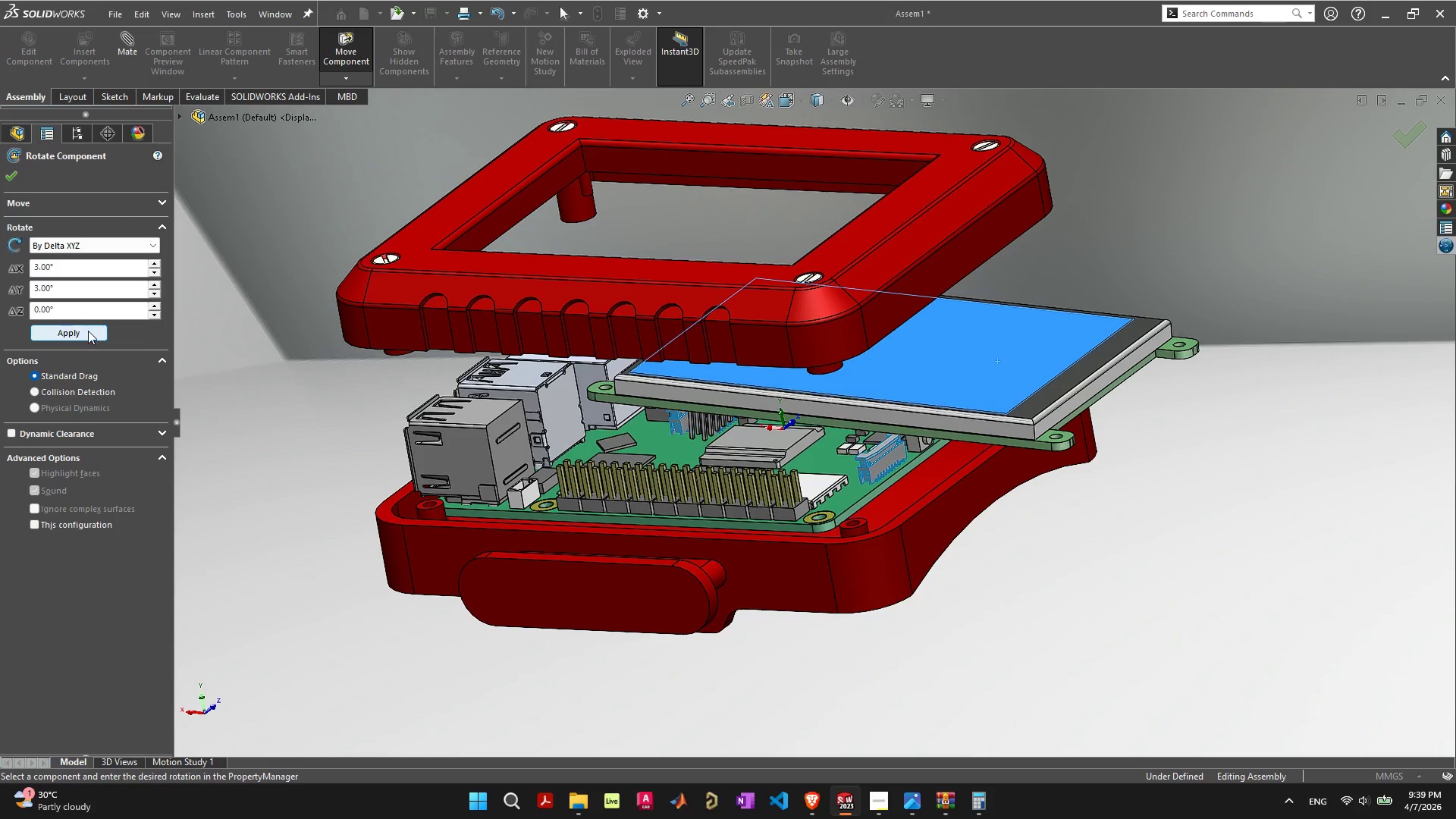 
left_click([88, 331])
 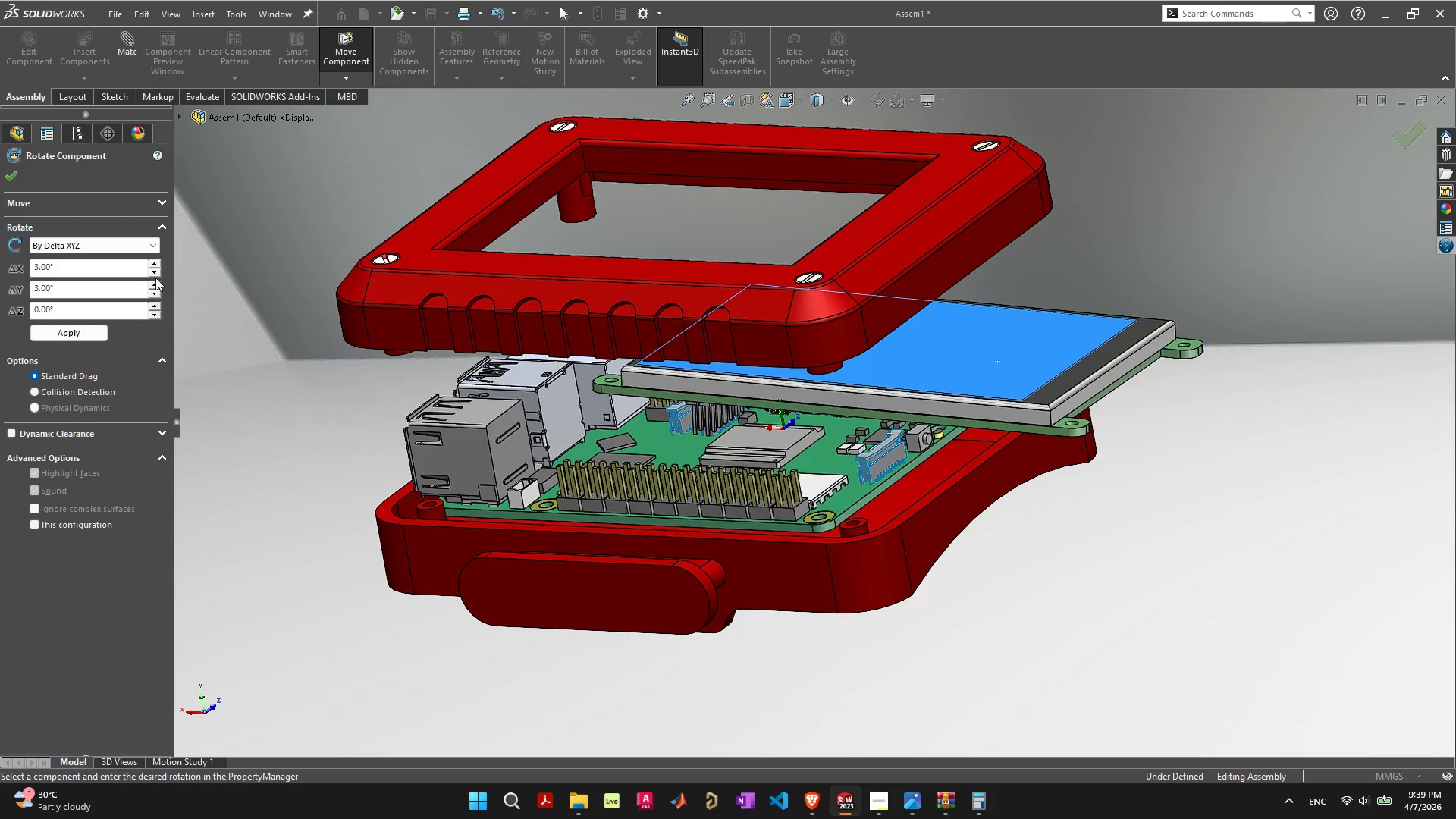 
double_click([156, 284])
 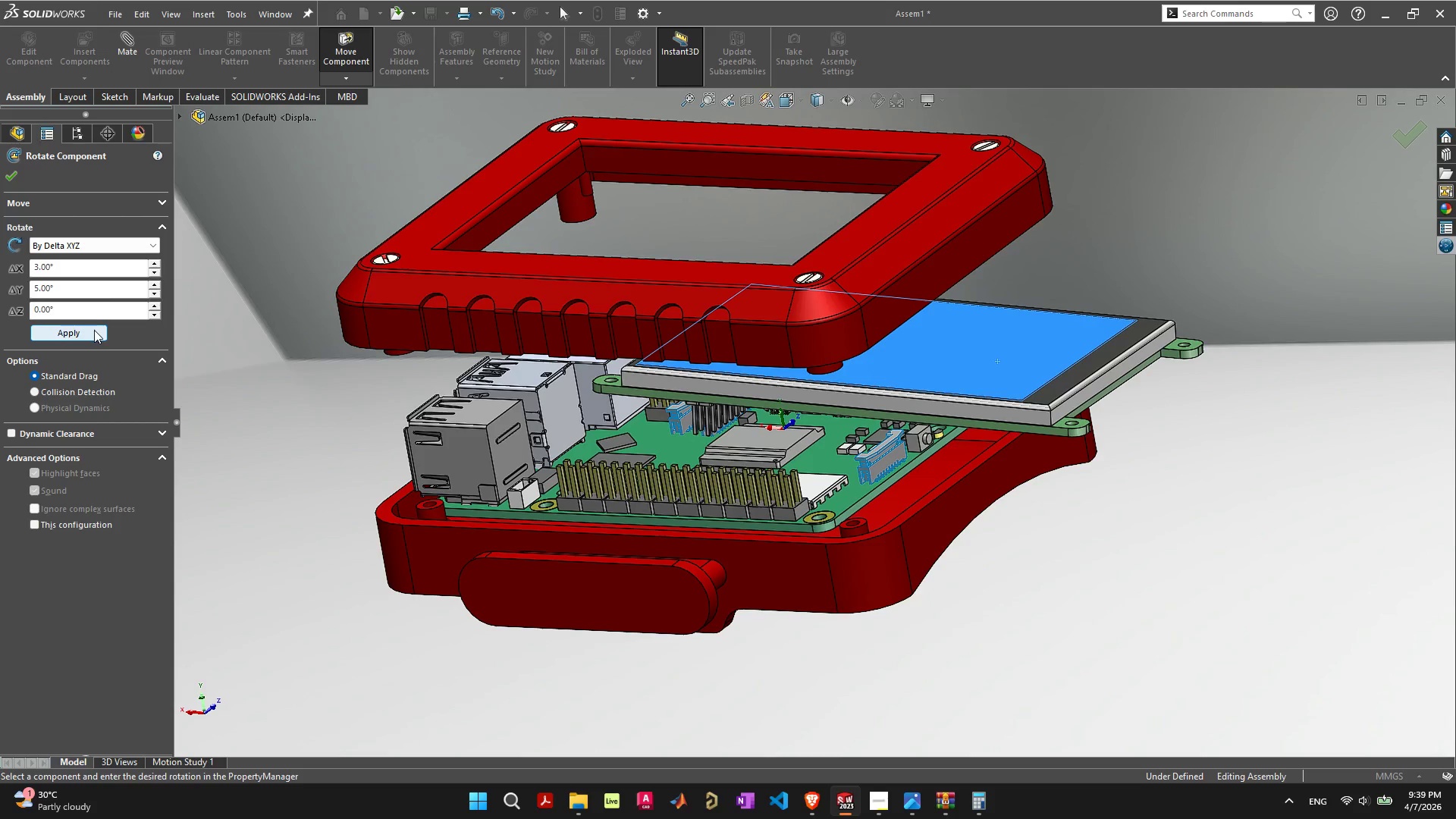 
left_click([93, 331])
 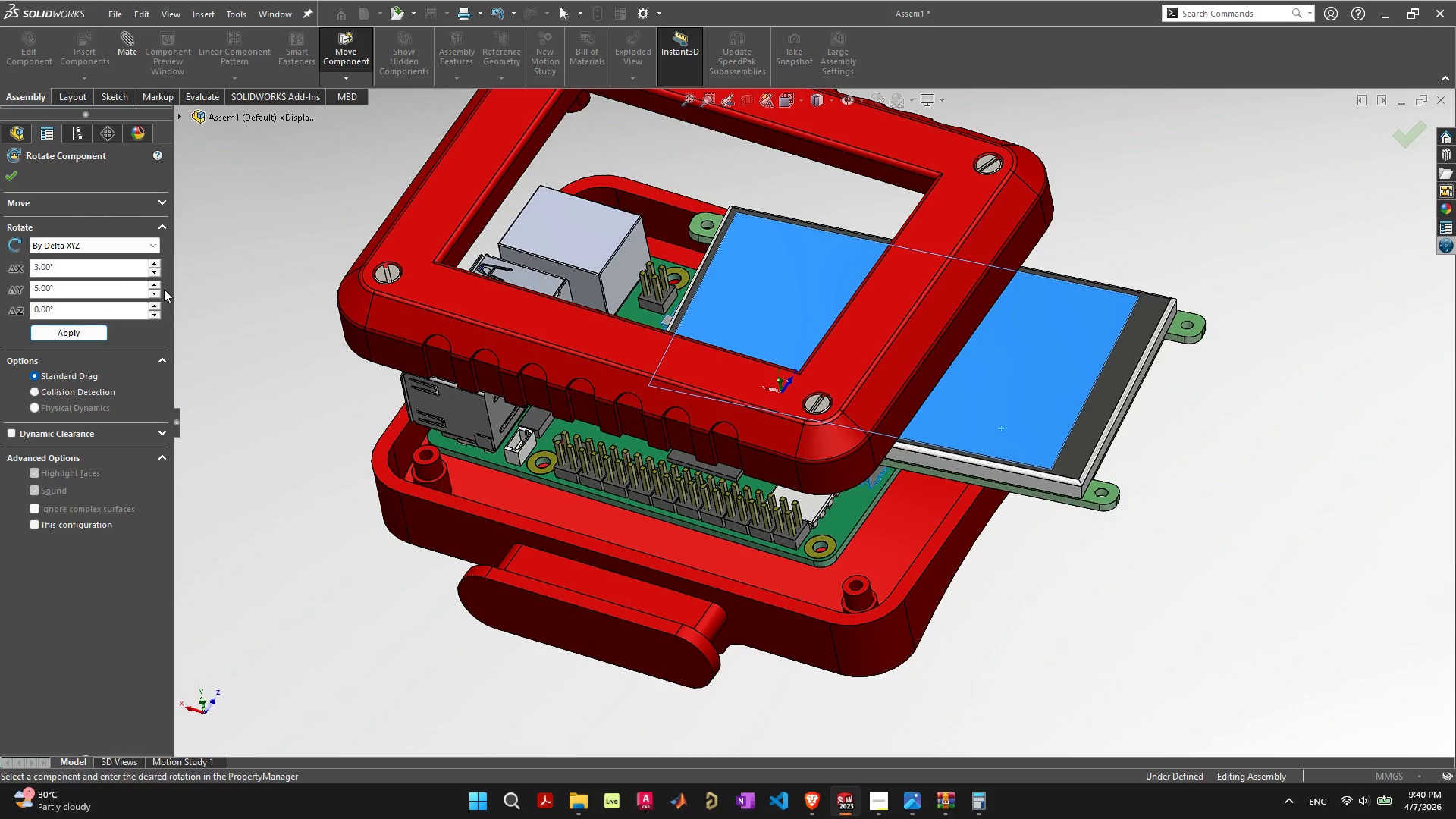 
double_click([153, 287])
 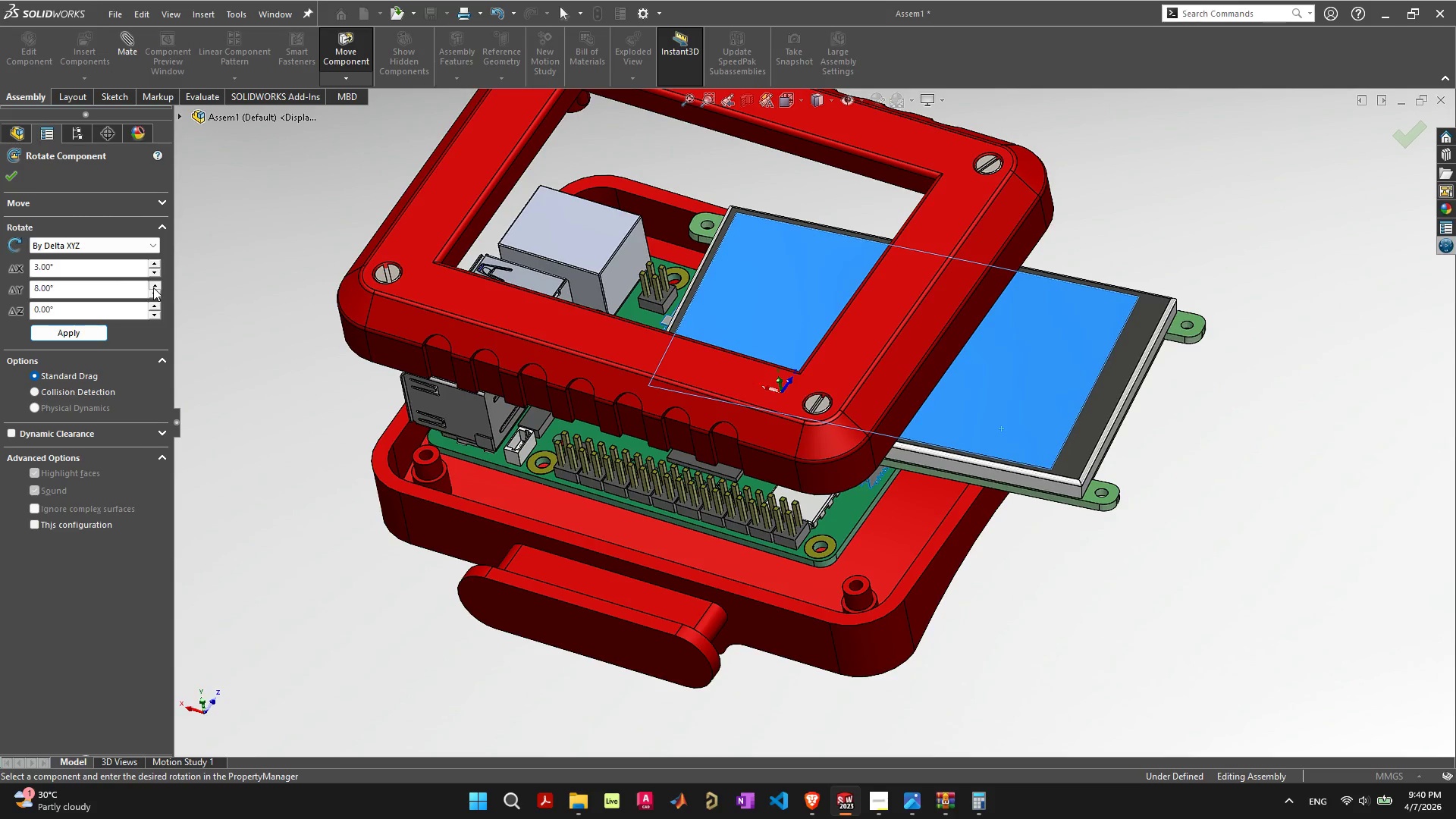 
triple_click([153, 287])
 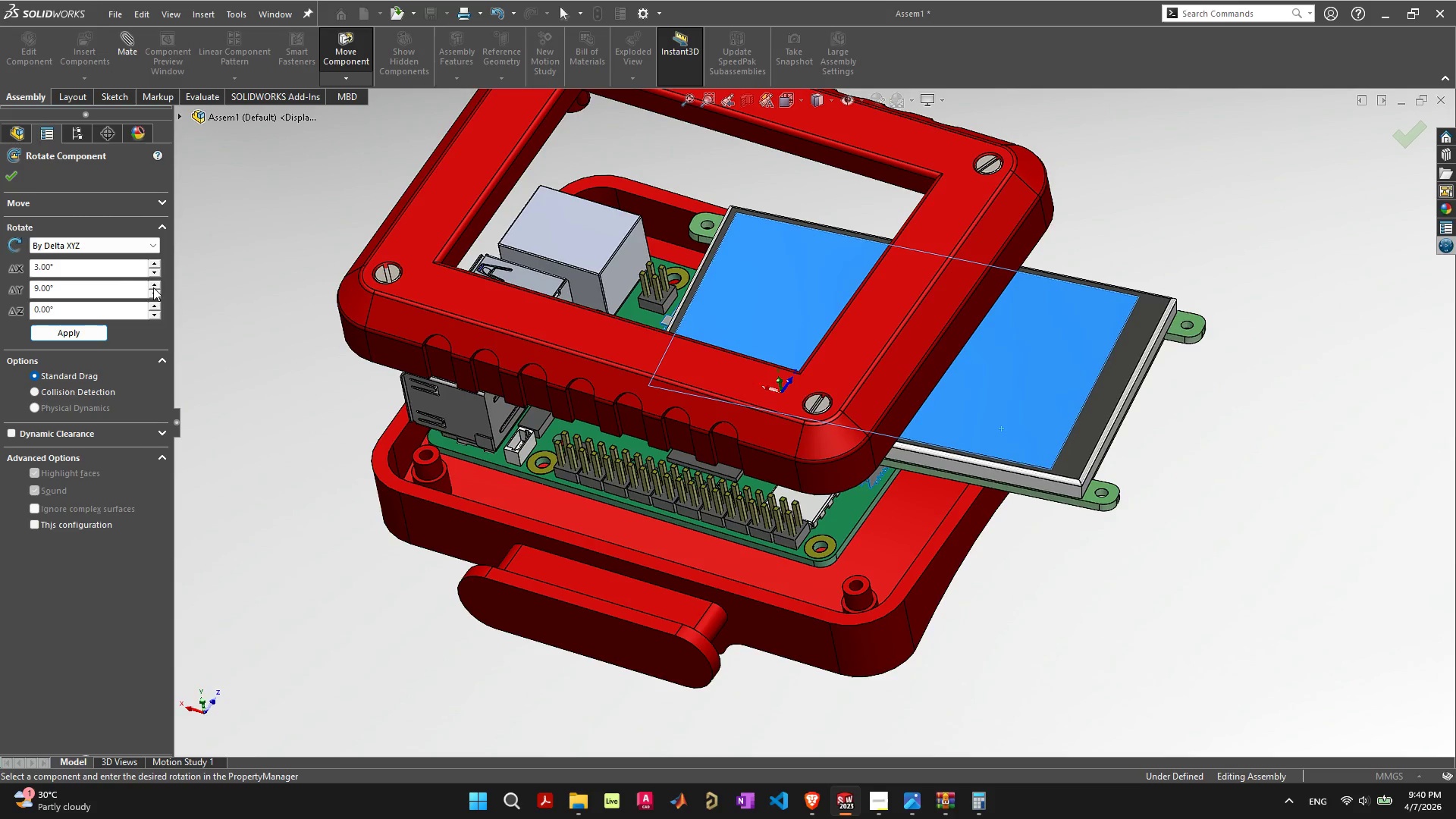 
triple_click([153, 287])
 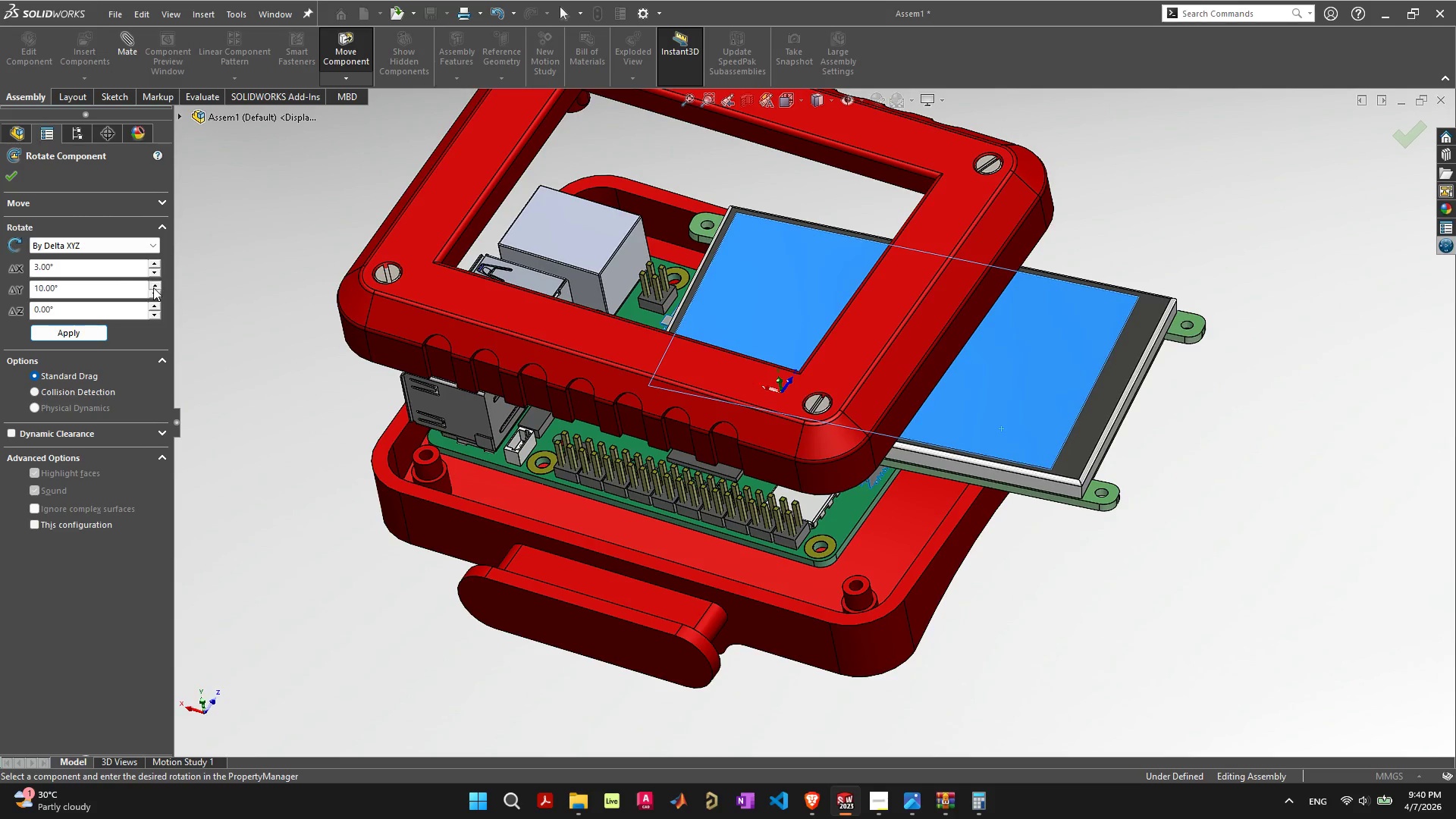 
triple_click([153, 287])
 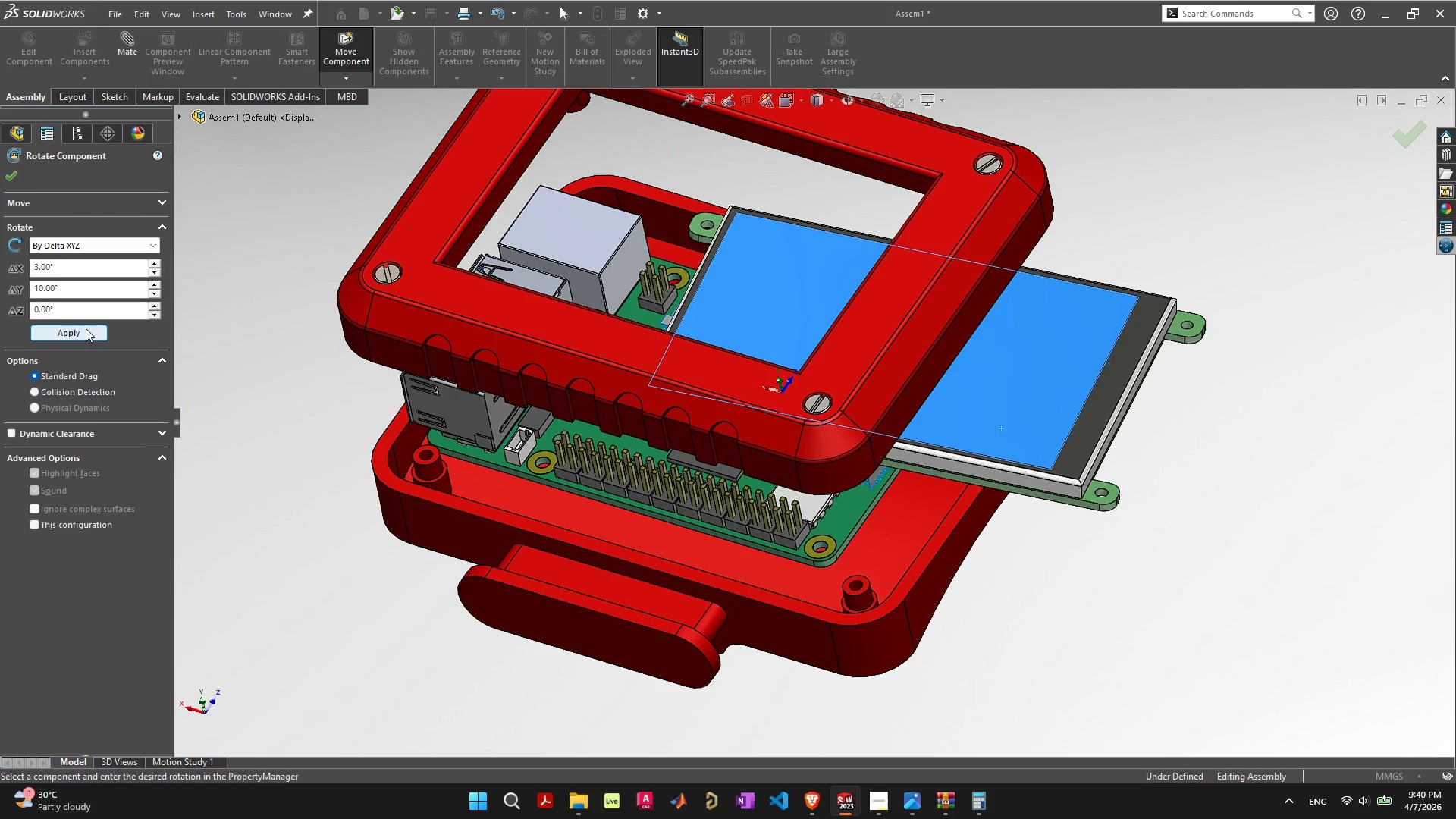 
left_click([85, 331])
 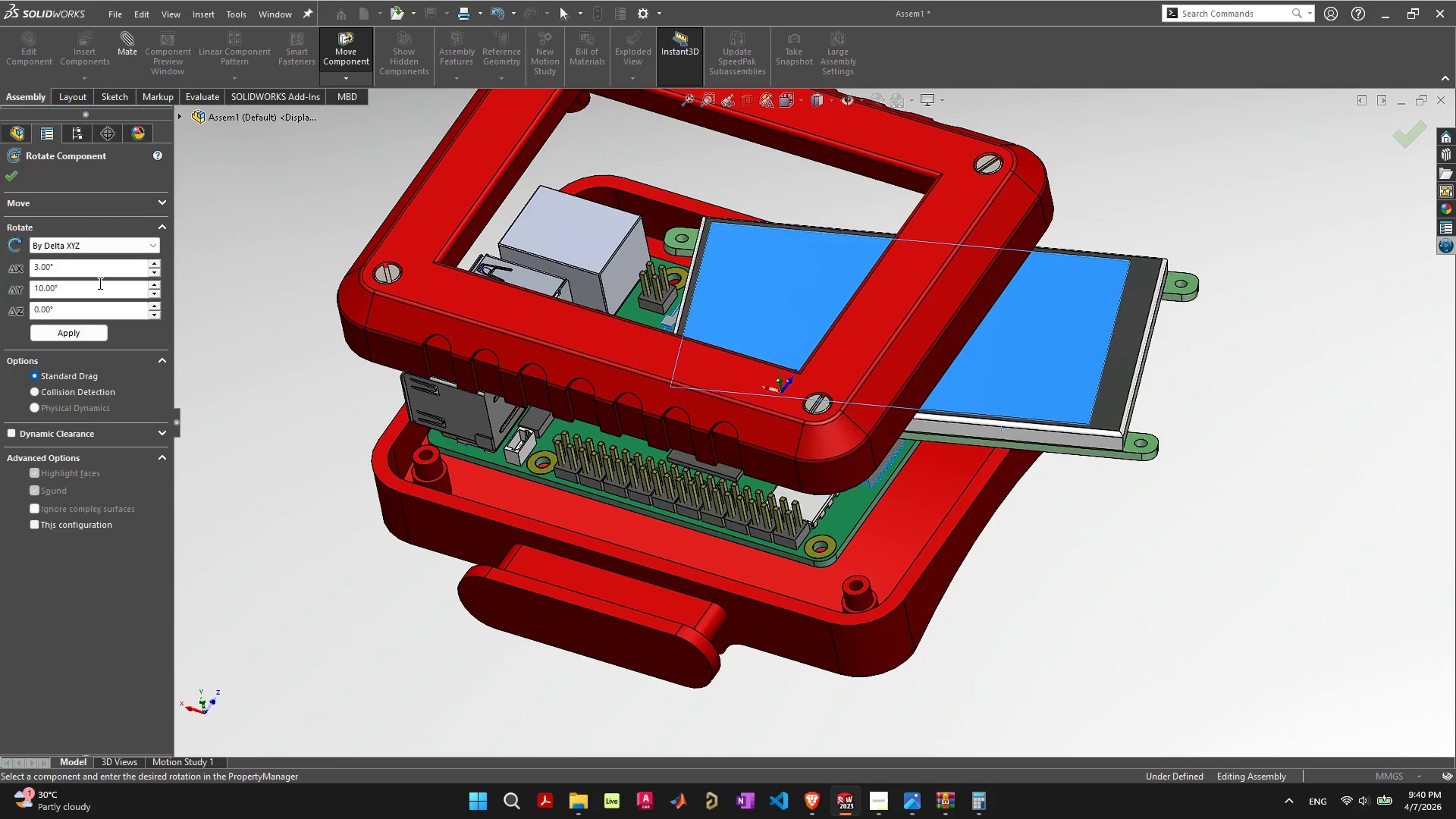 
left_click_drag(start_coordinate=[99, 289], to_coordinate=[0, 290])
 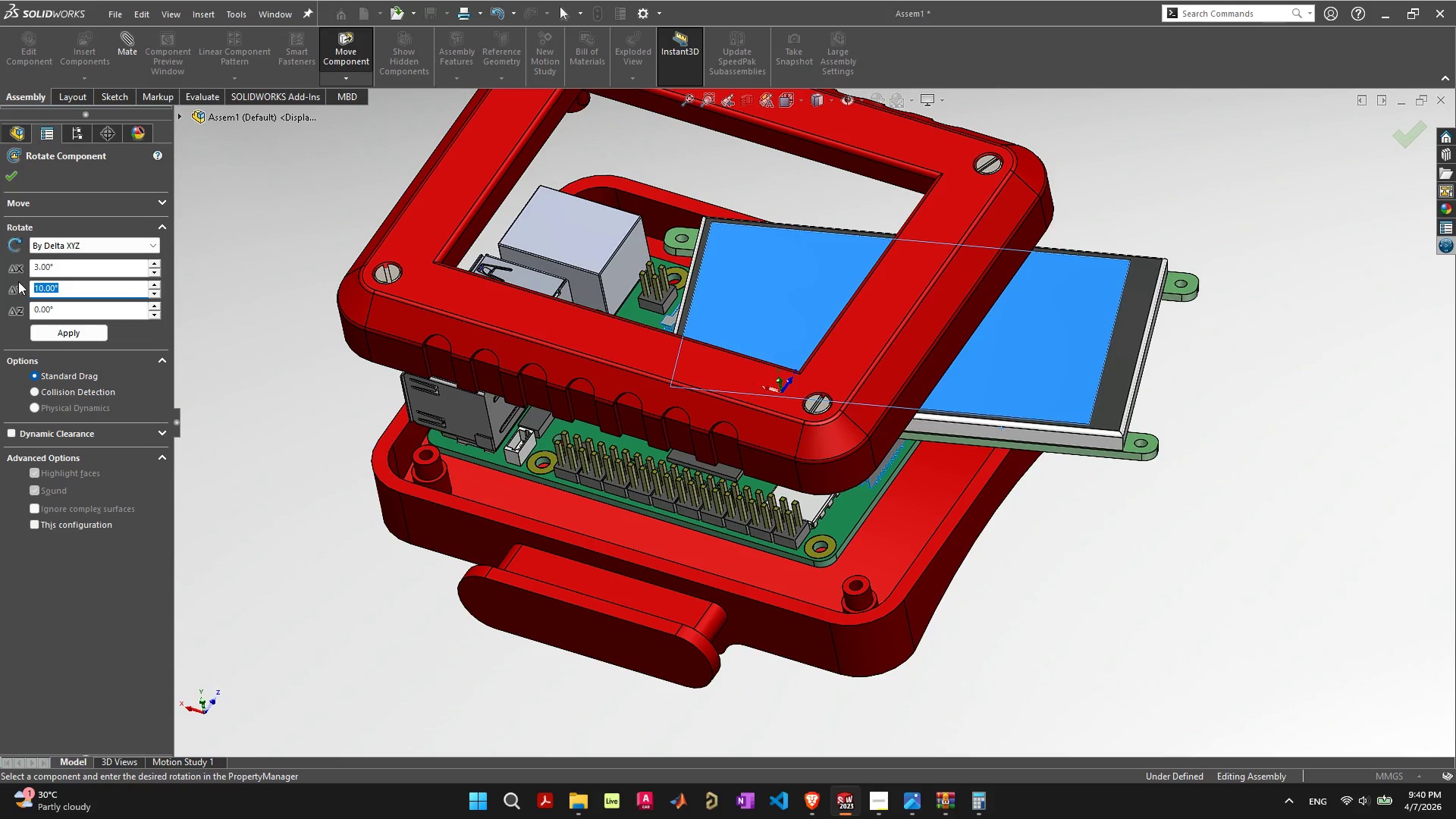 
type(360)
 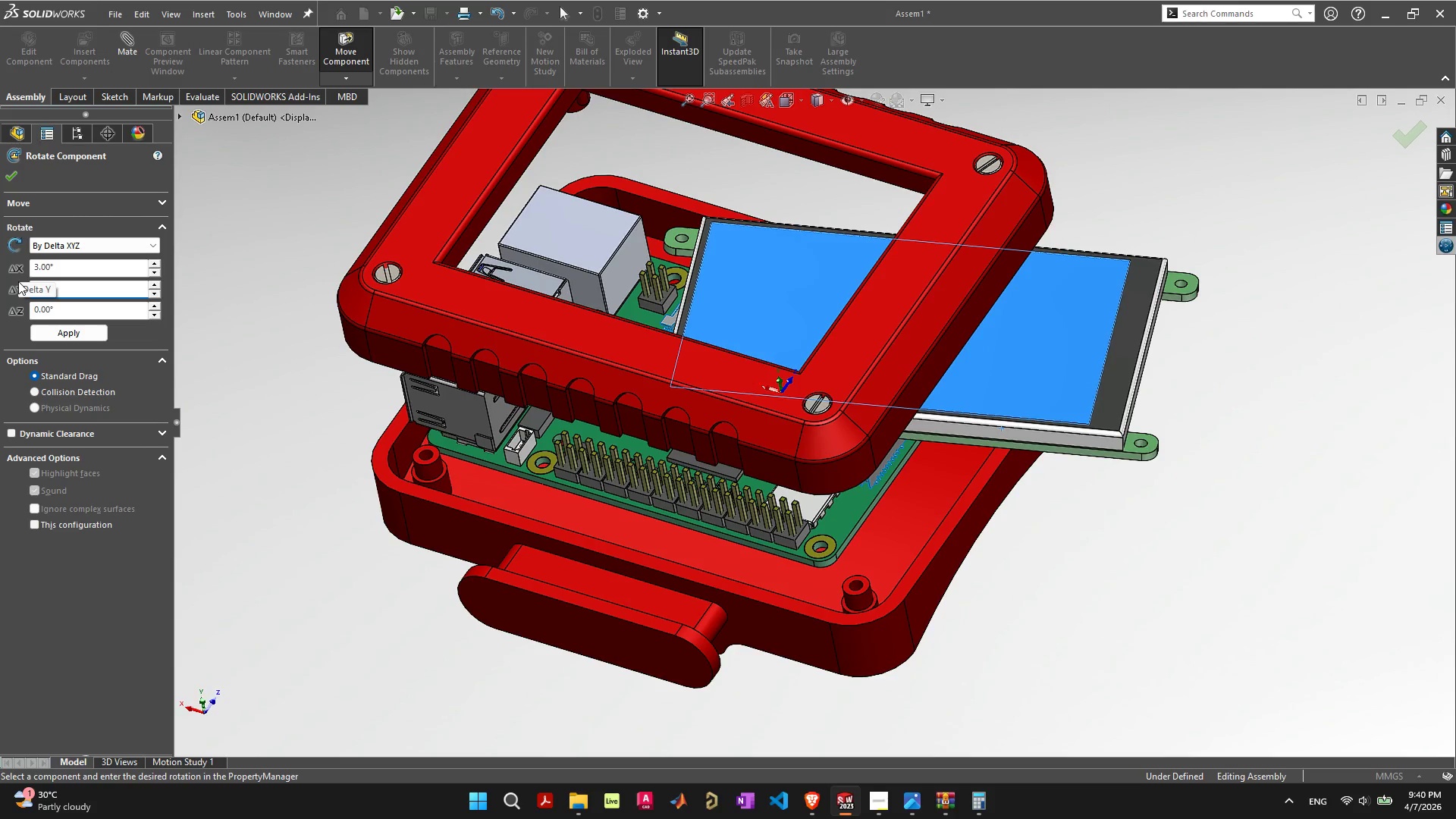 
key(Enter)
 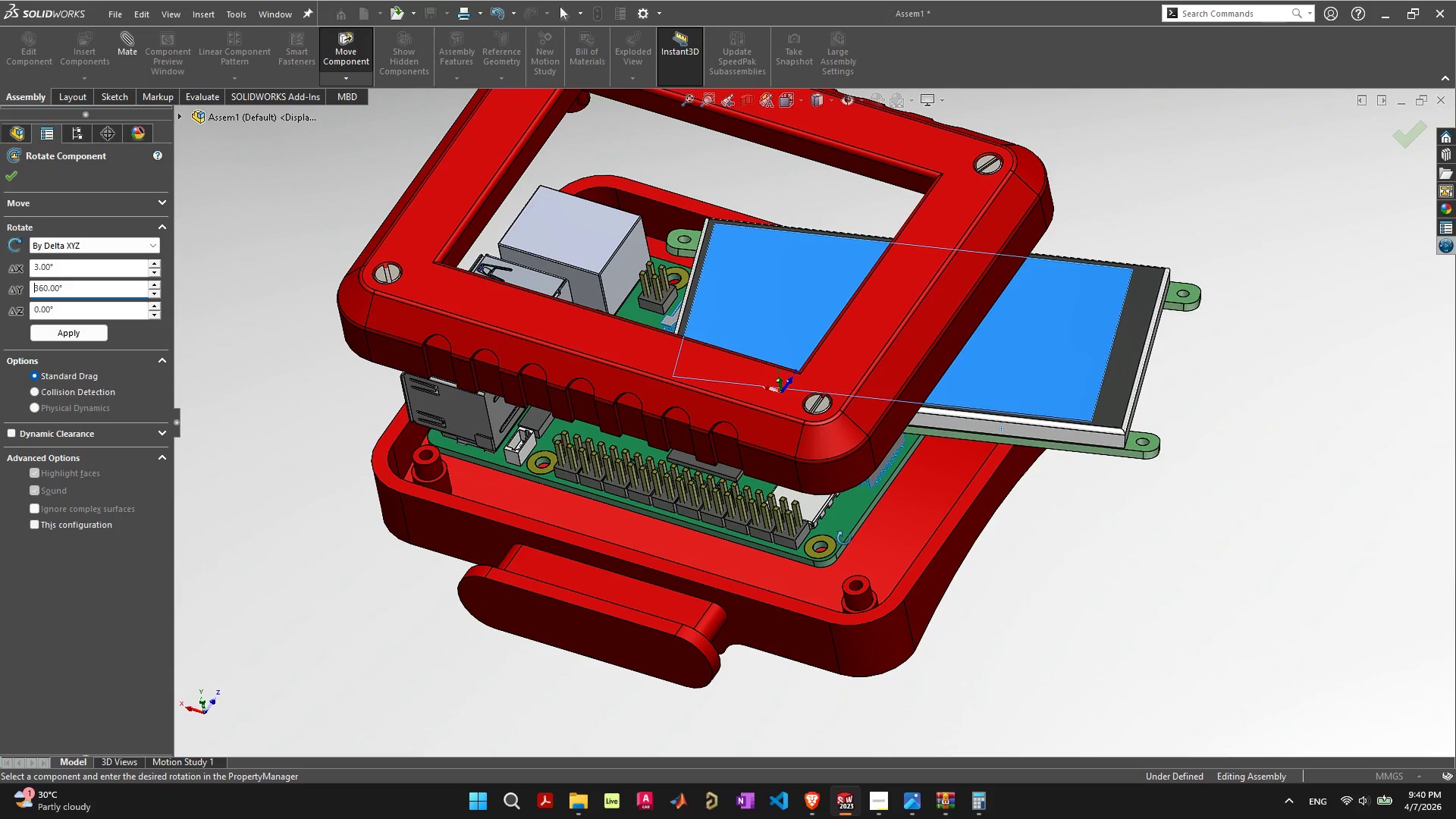 
left_click_drag(start_coordinate=[103, 290], to_coordinate=[0, 279])
 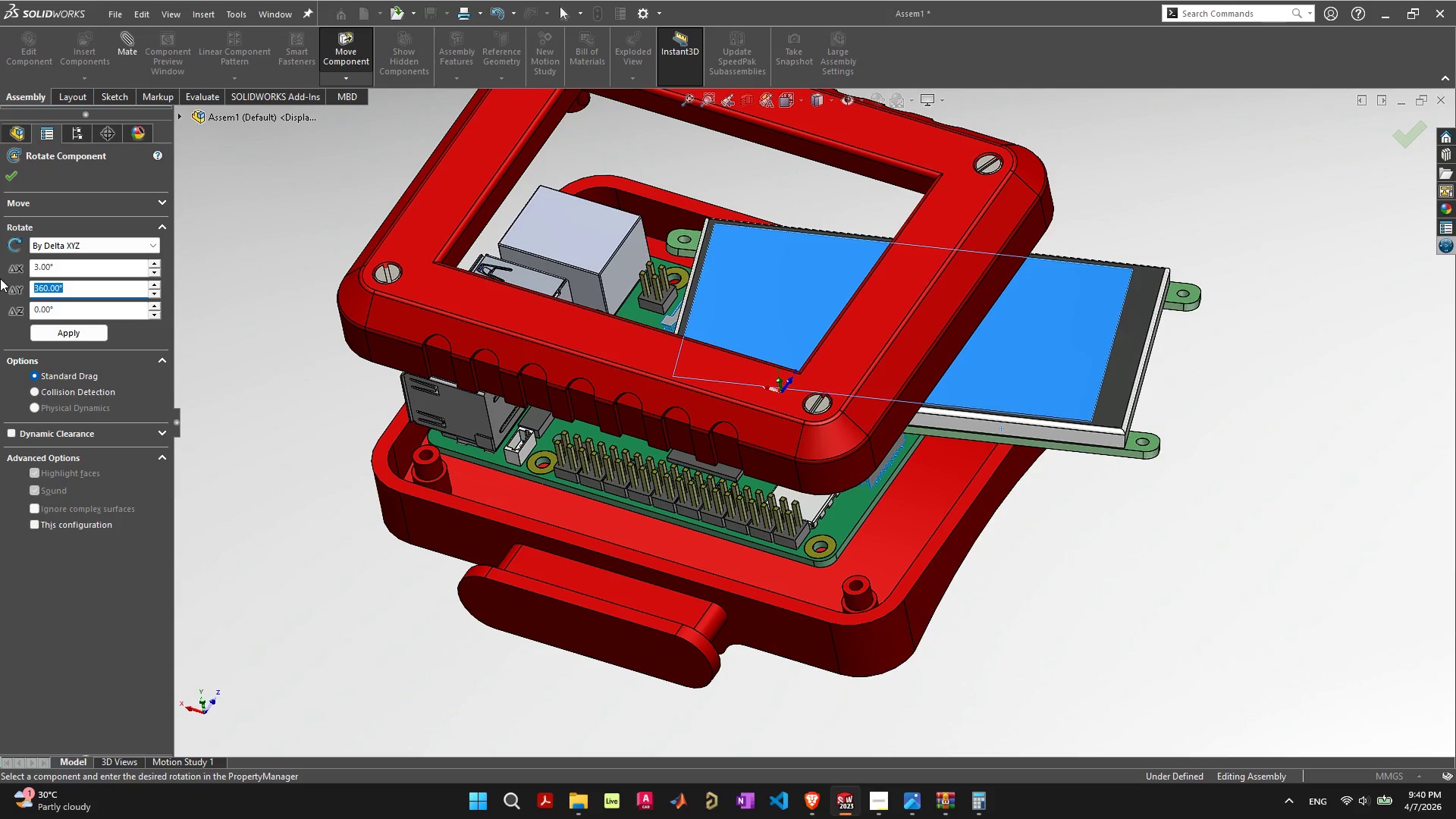 
type(180)
 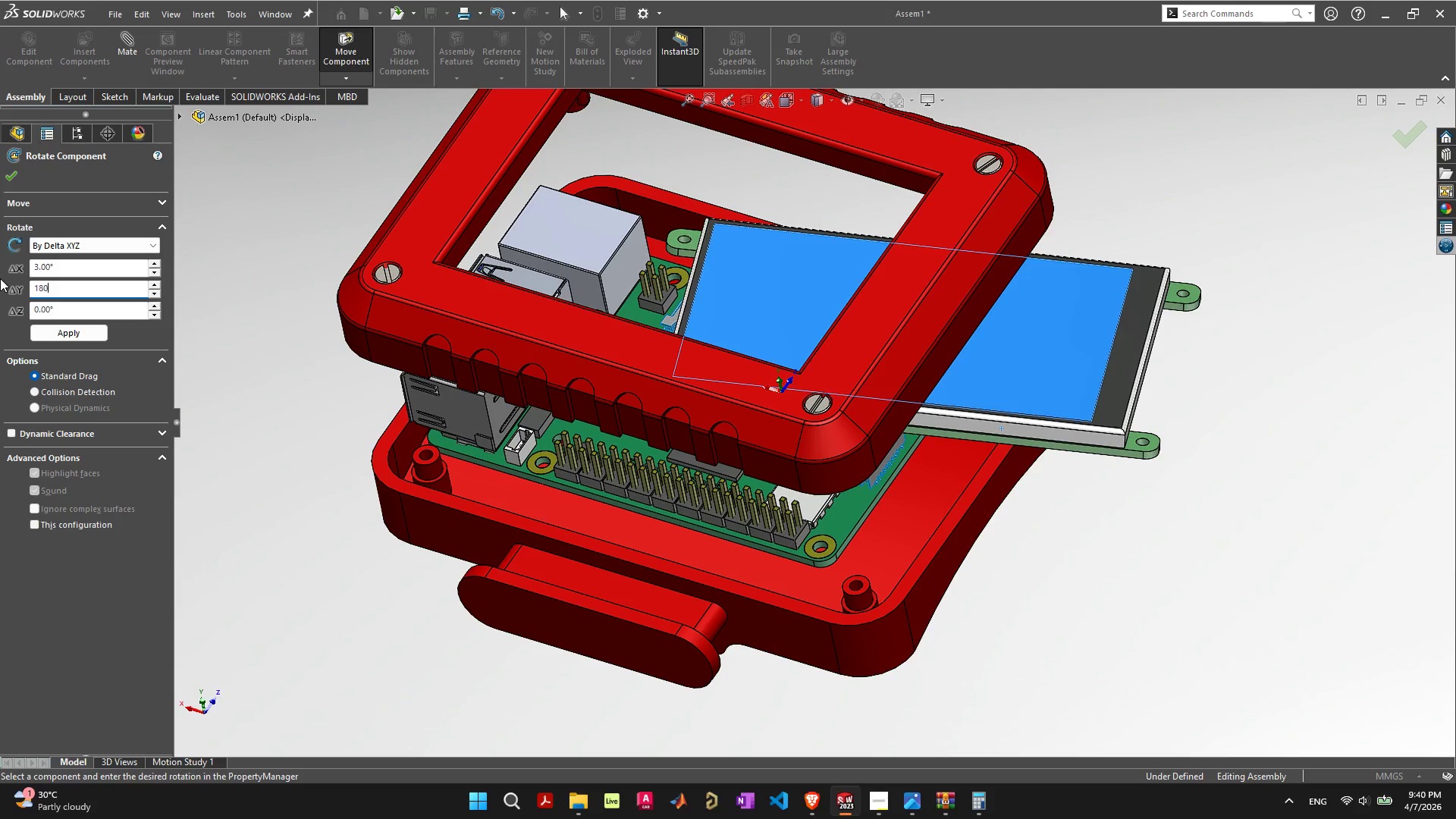 
key(Enter)
 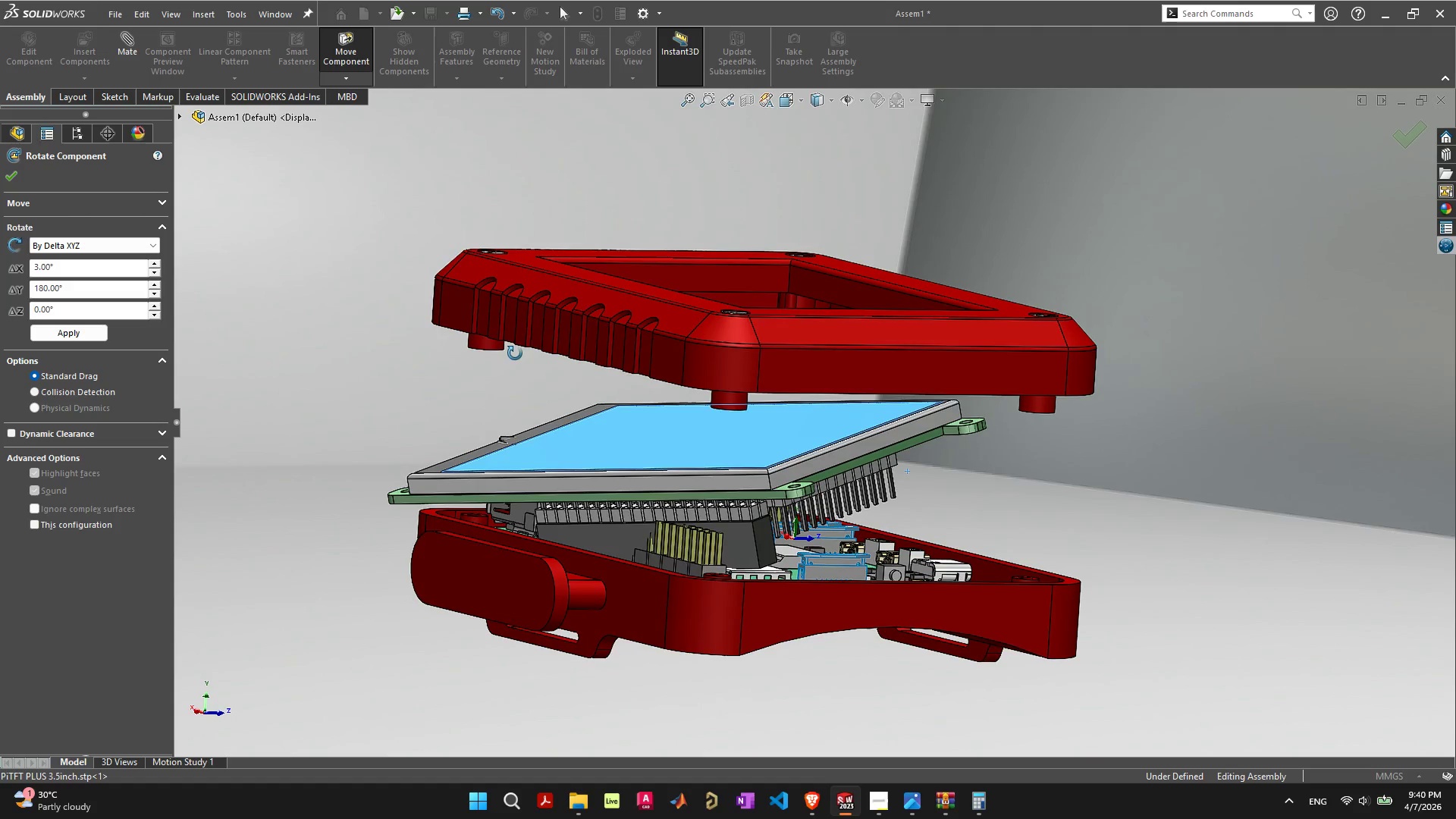 
left_click_drag(start_coordinate=[639, 456], to_coordinate=[649, 498])
 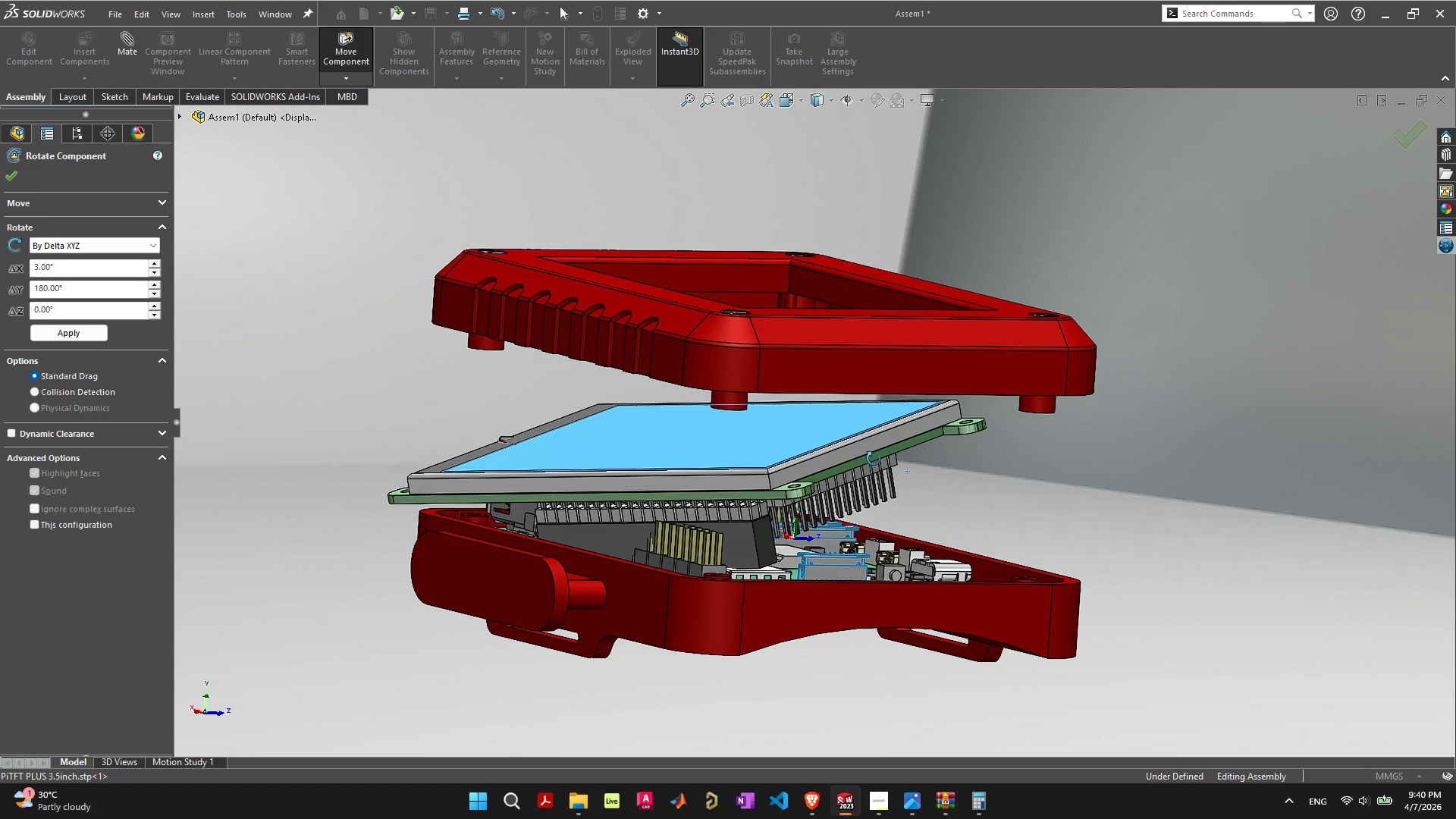 
left_click_drag(start_coordinate=[874, 459], to_coordinate=[834, 506])
 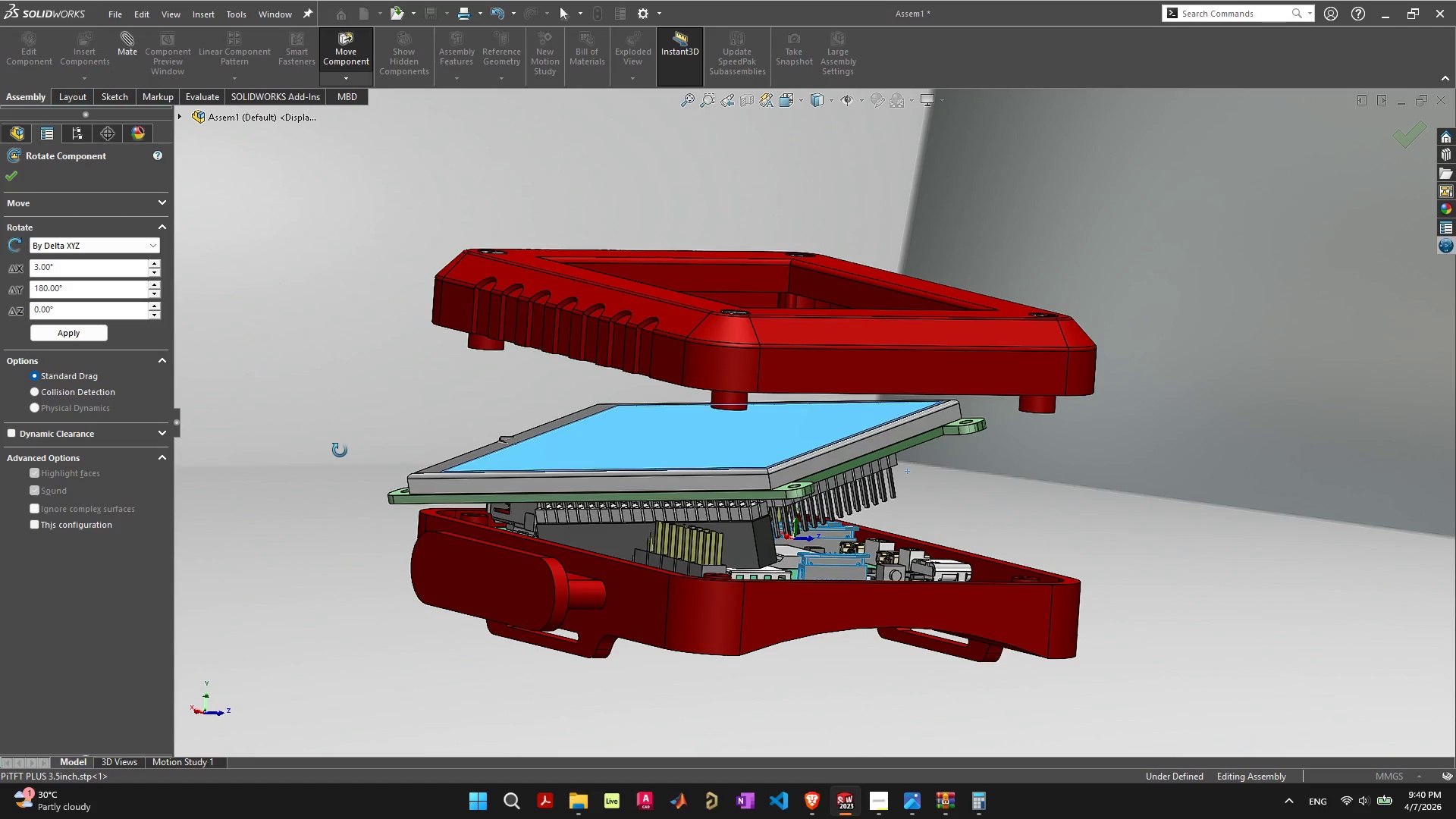 
scroll: coordinate [340, 451], scroll_direction: down, amount: 1.0
 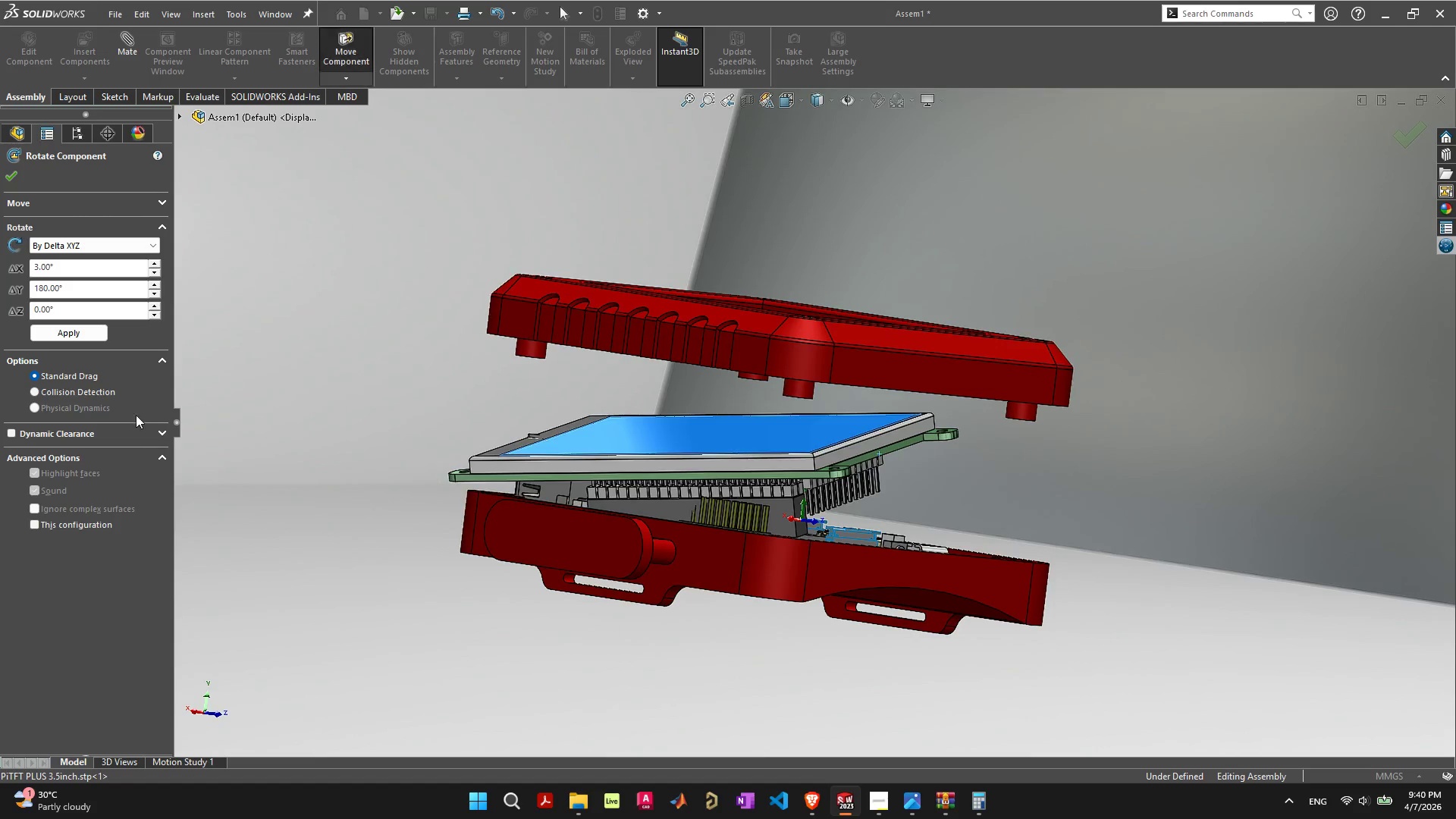 
left_click([64, 335])
 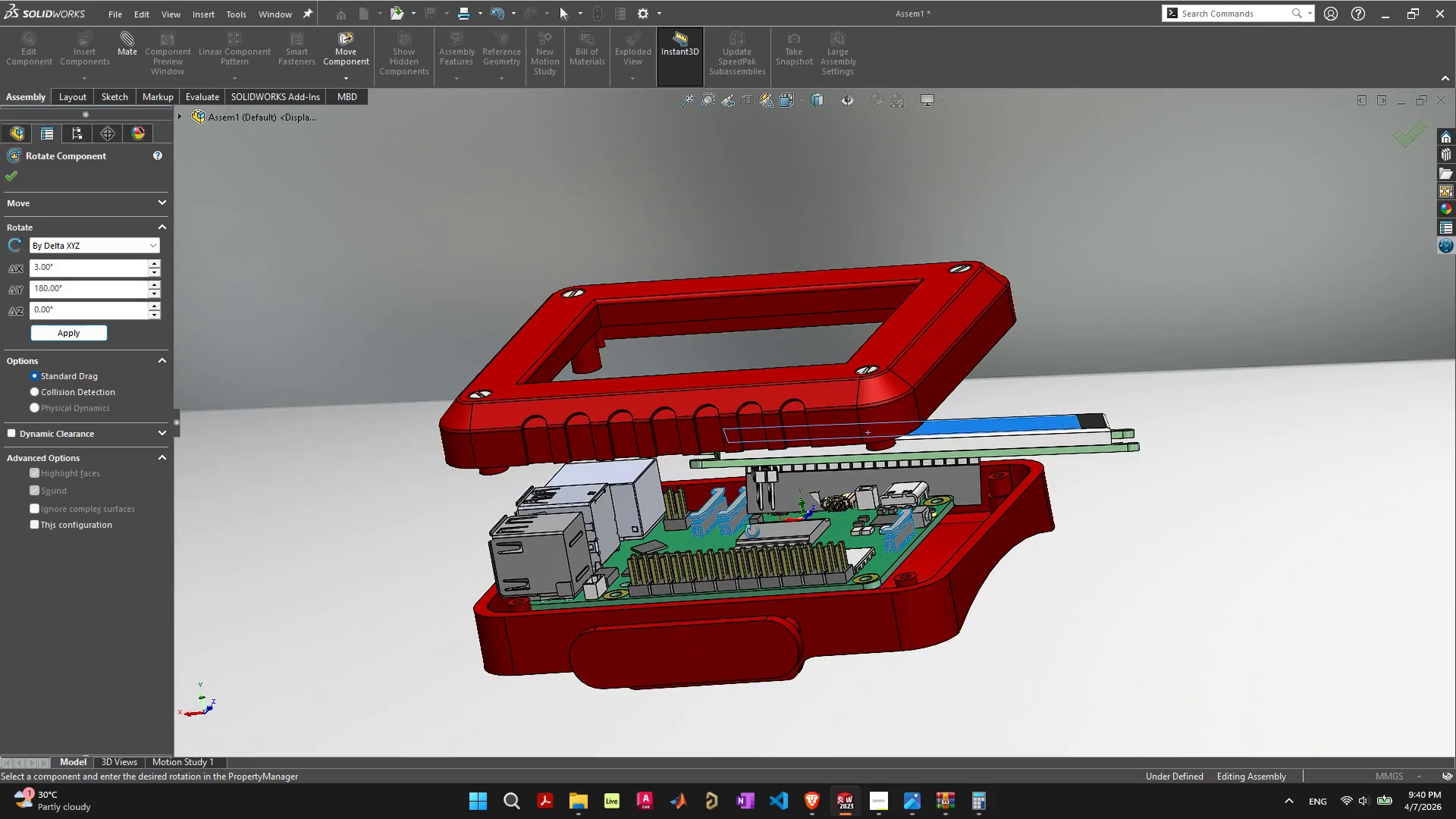 
wait(15.86)
 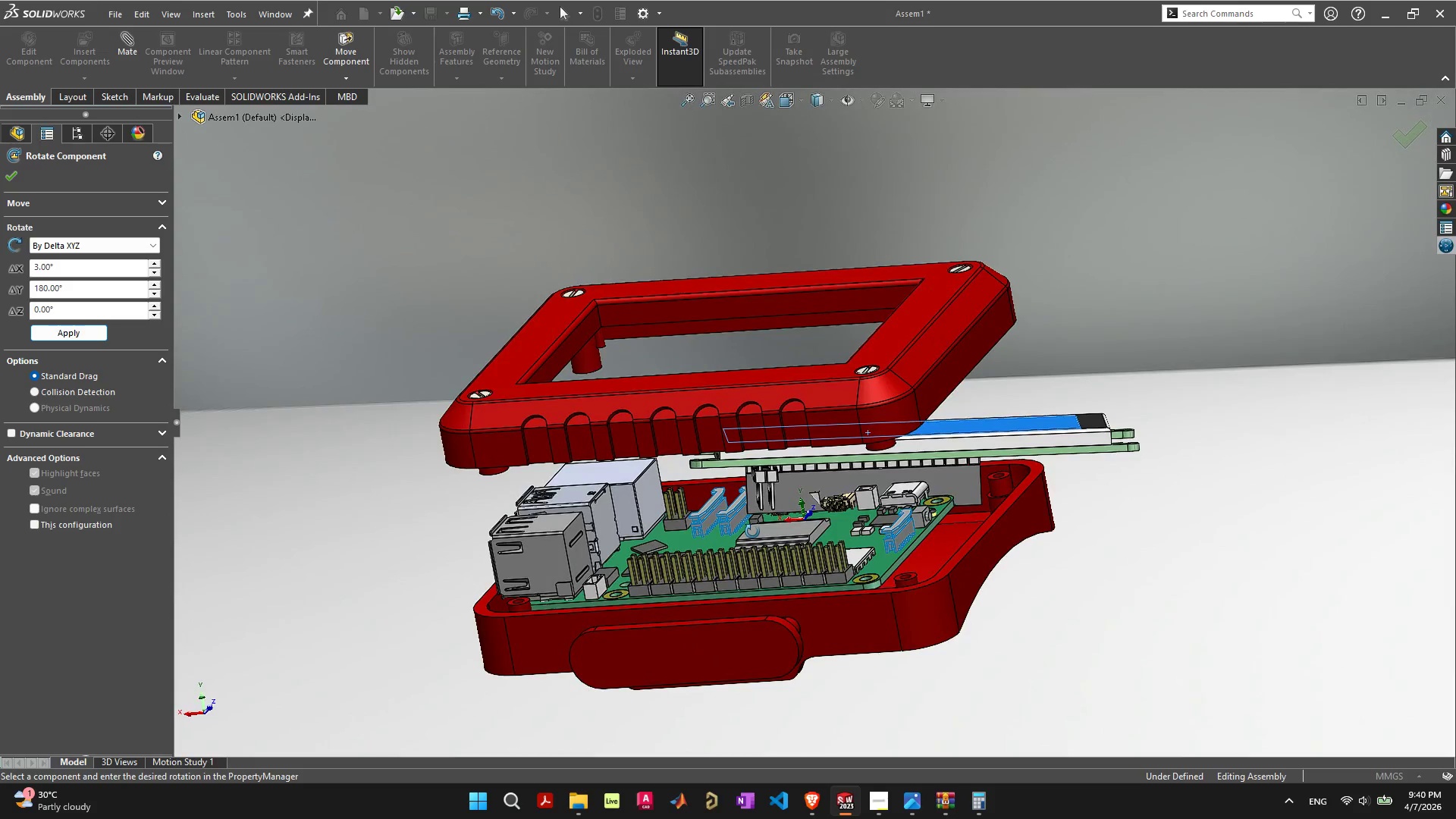 
left_click([5, 181])
 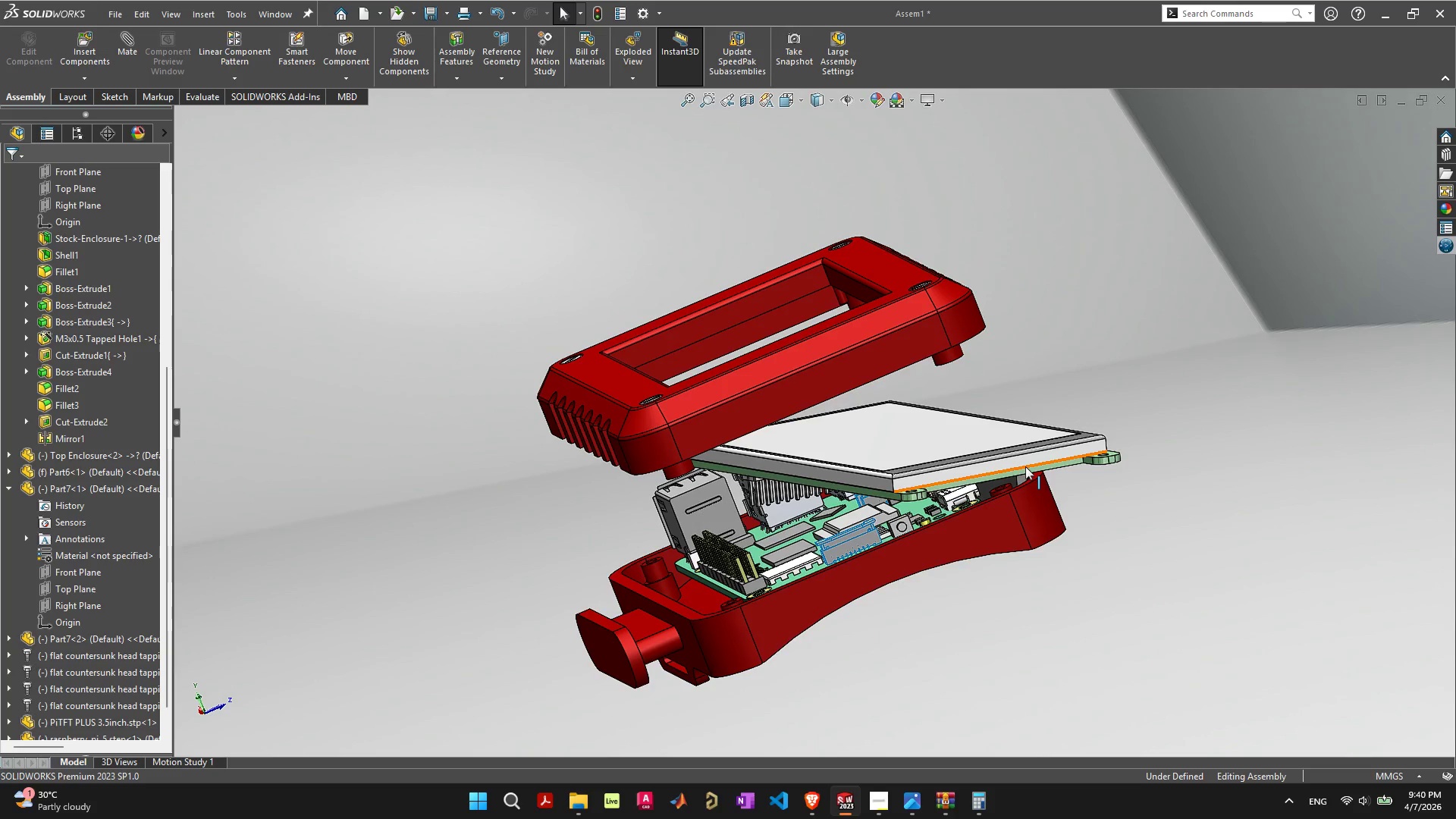 
left_click([362, 78])
 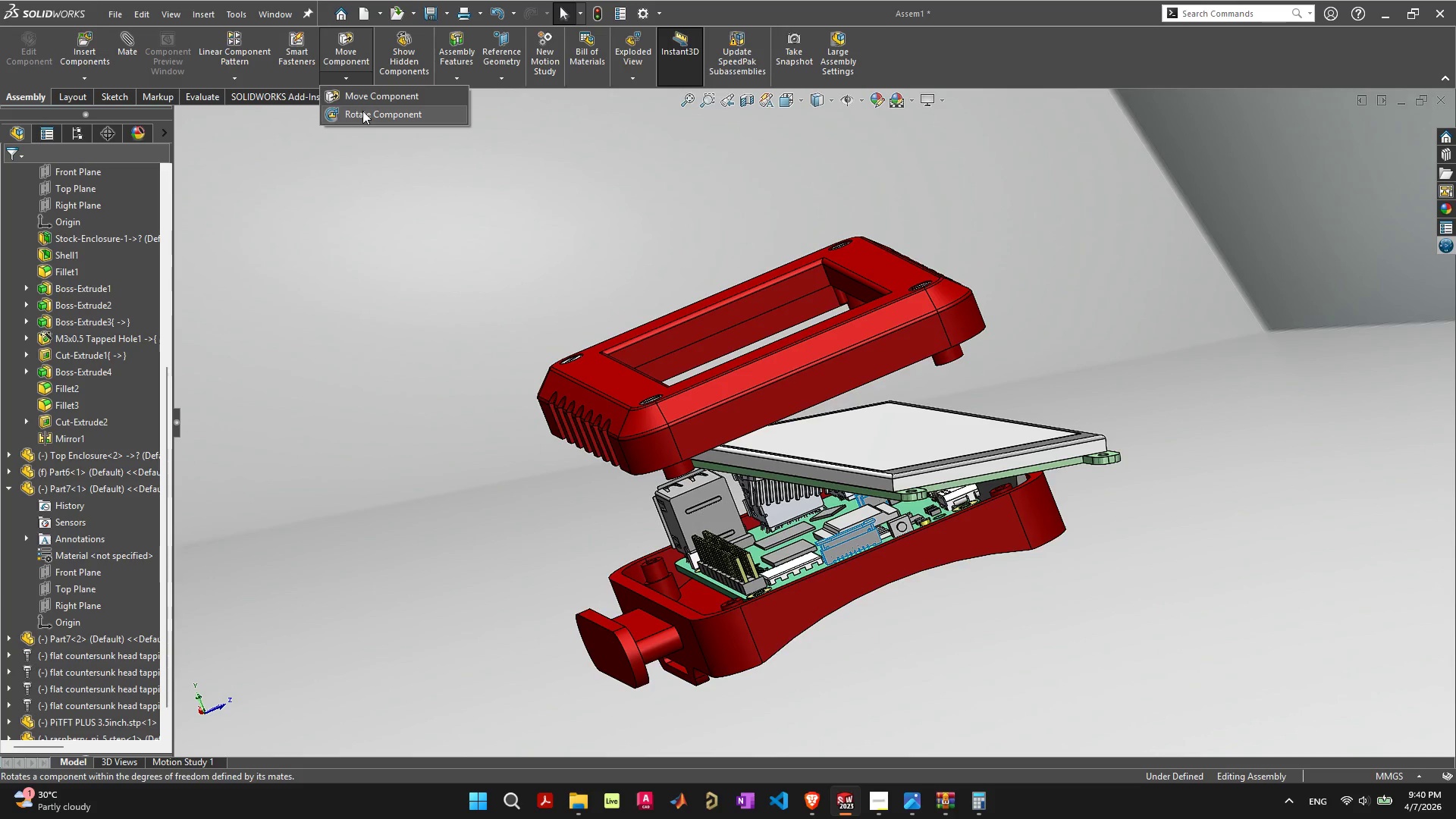 
left_click([362, 111])
 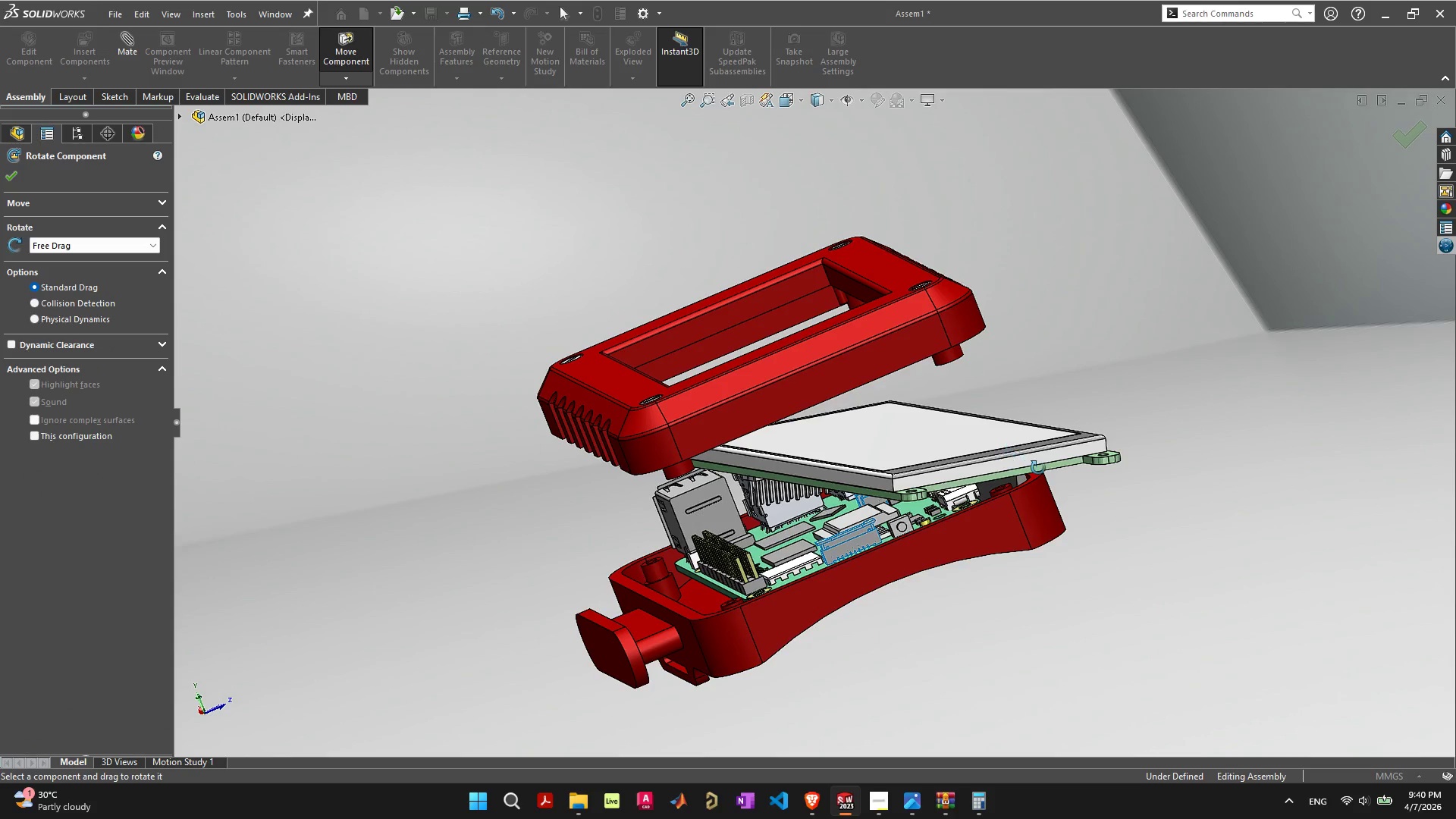 
left_click([1044, 438])
 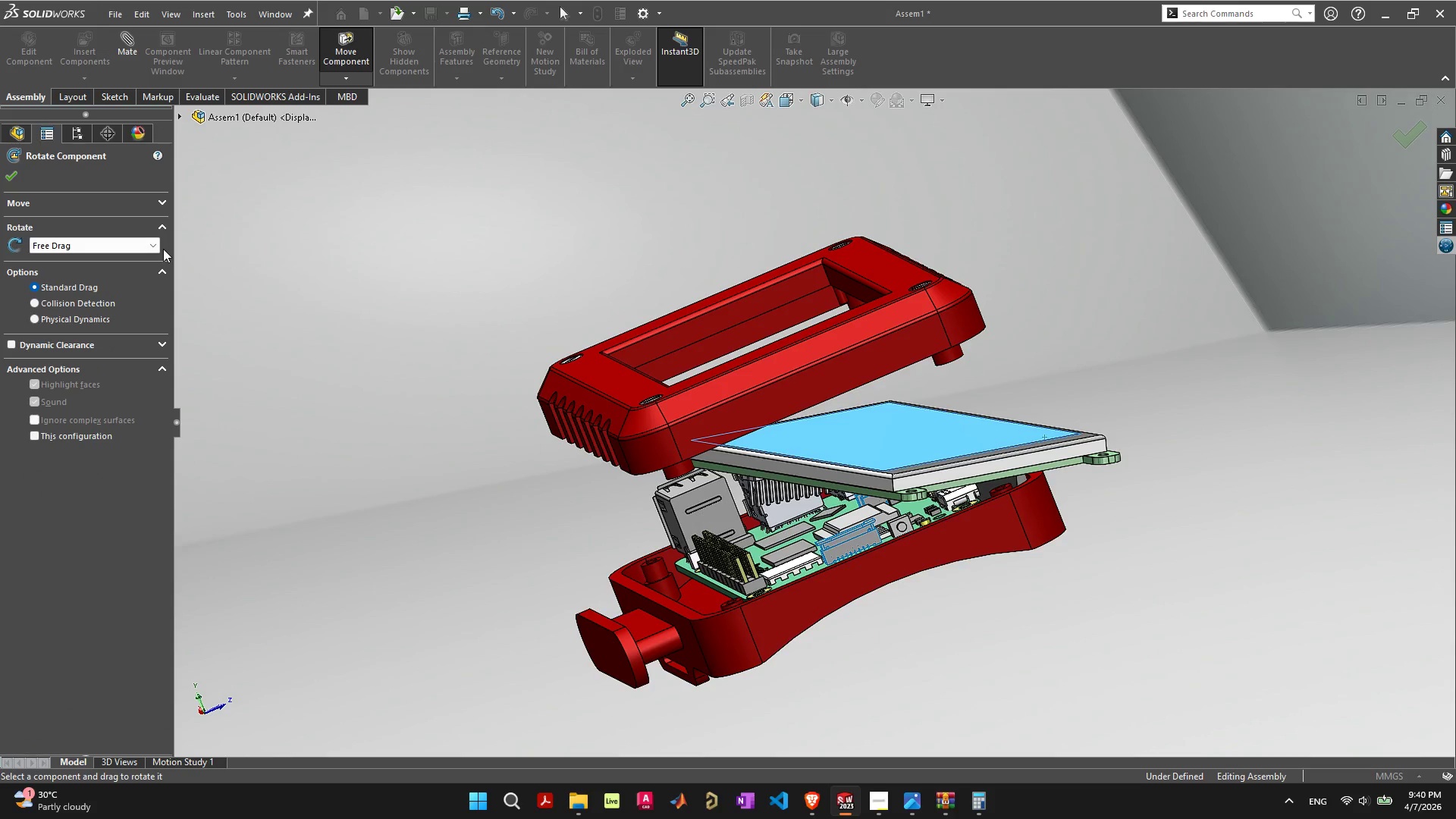 
double_click([136, 250])
 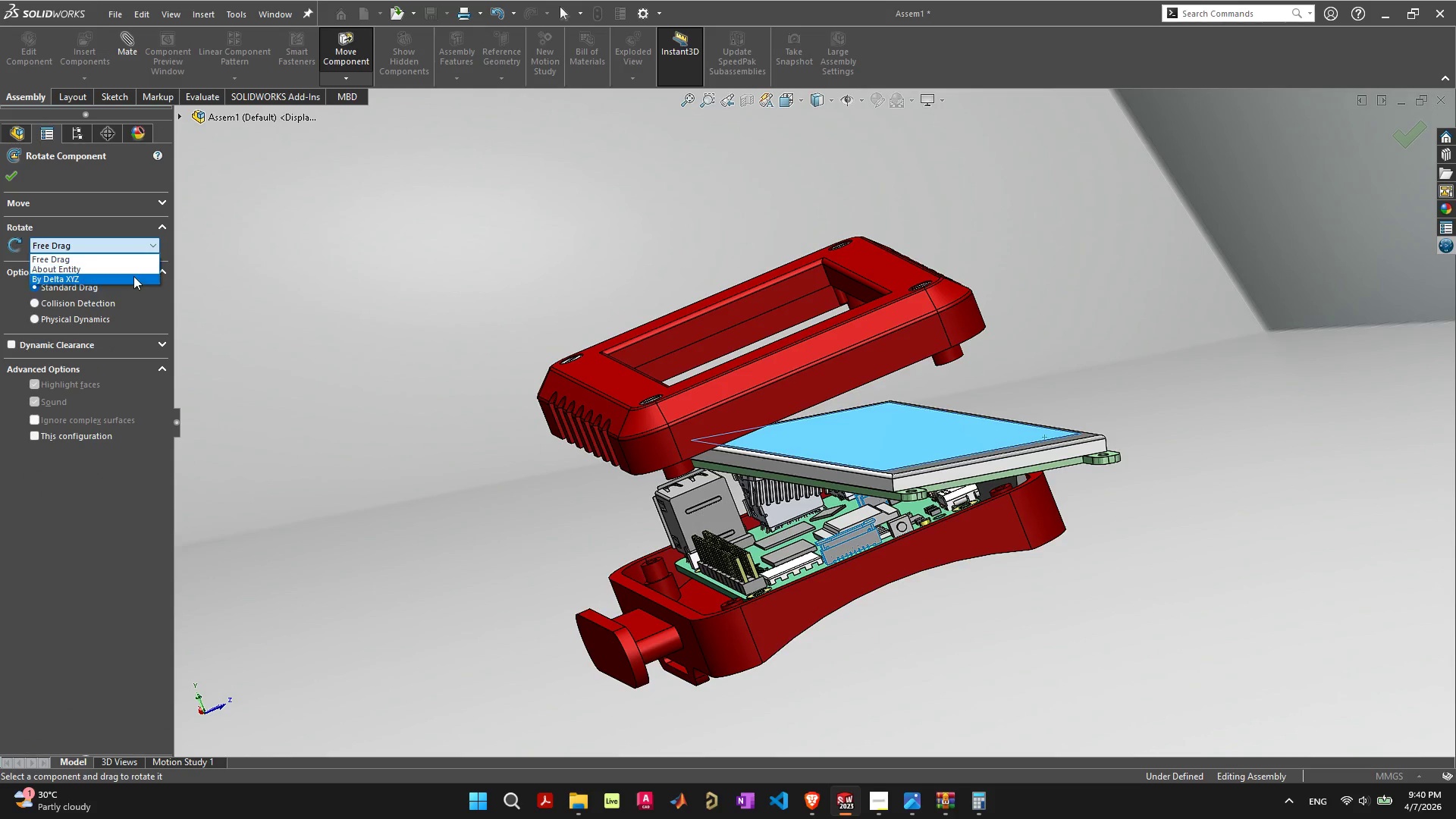 
left_click([133, 278])
 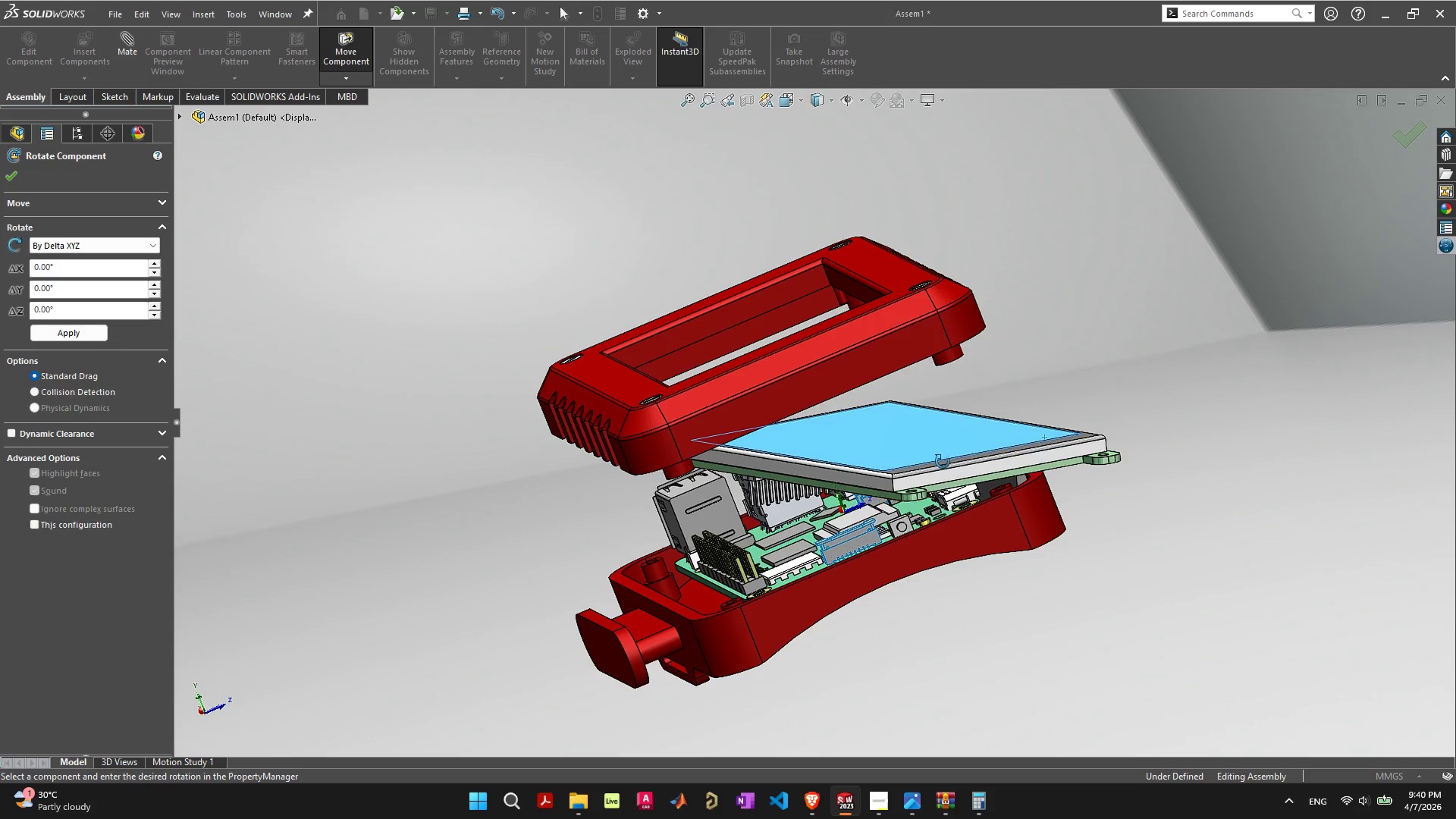 
left_click([965, 457])
 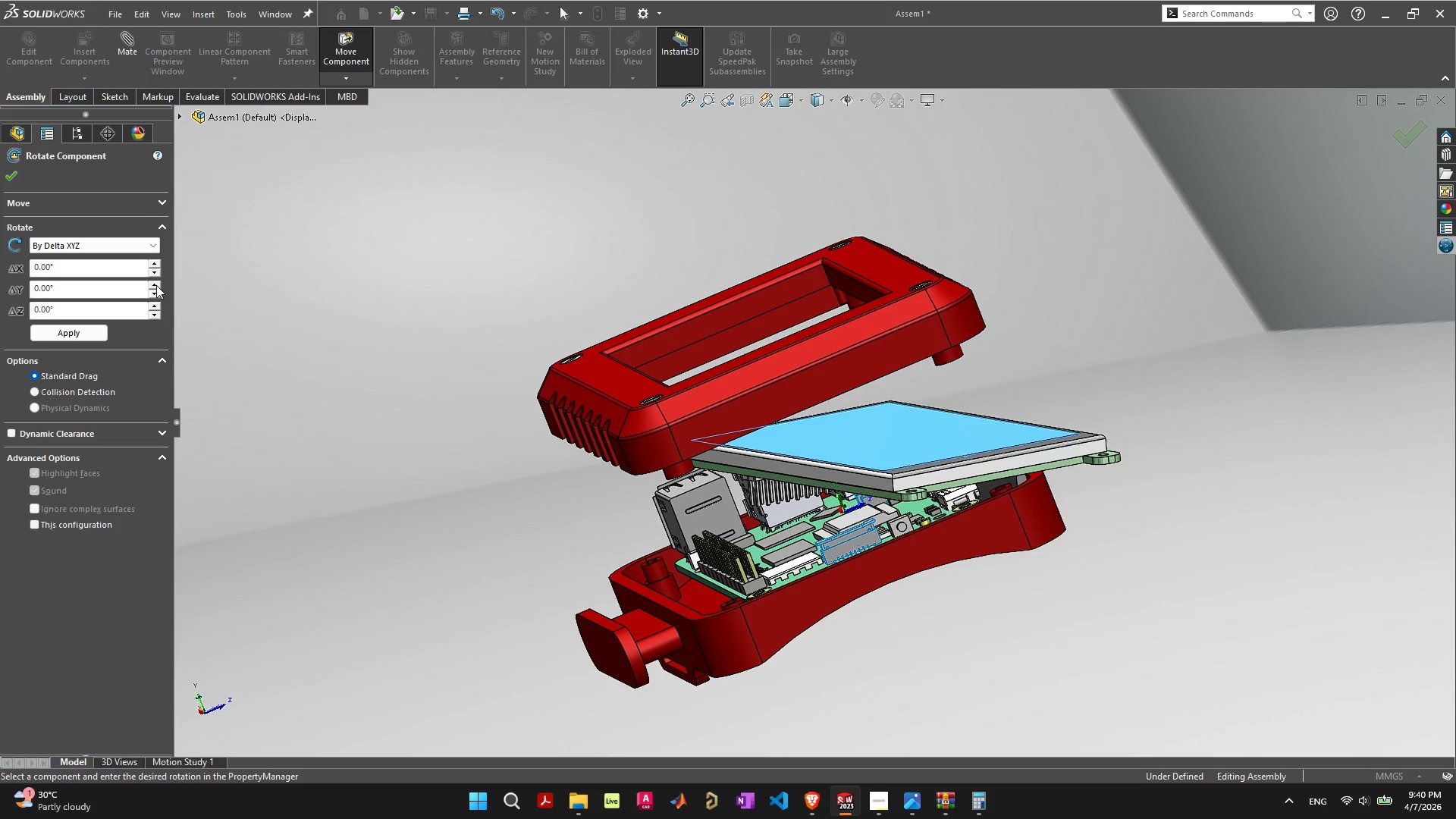 
double_click([156, 285])
 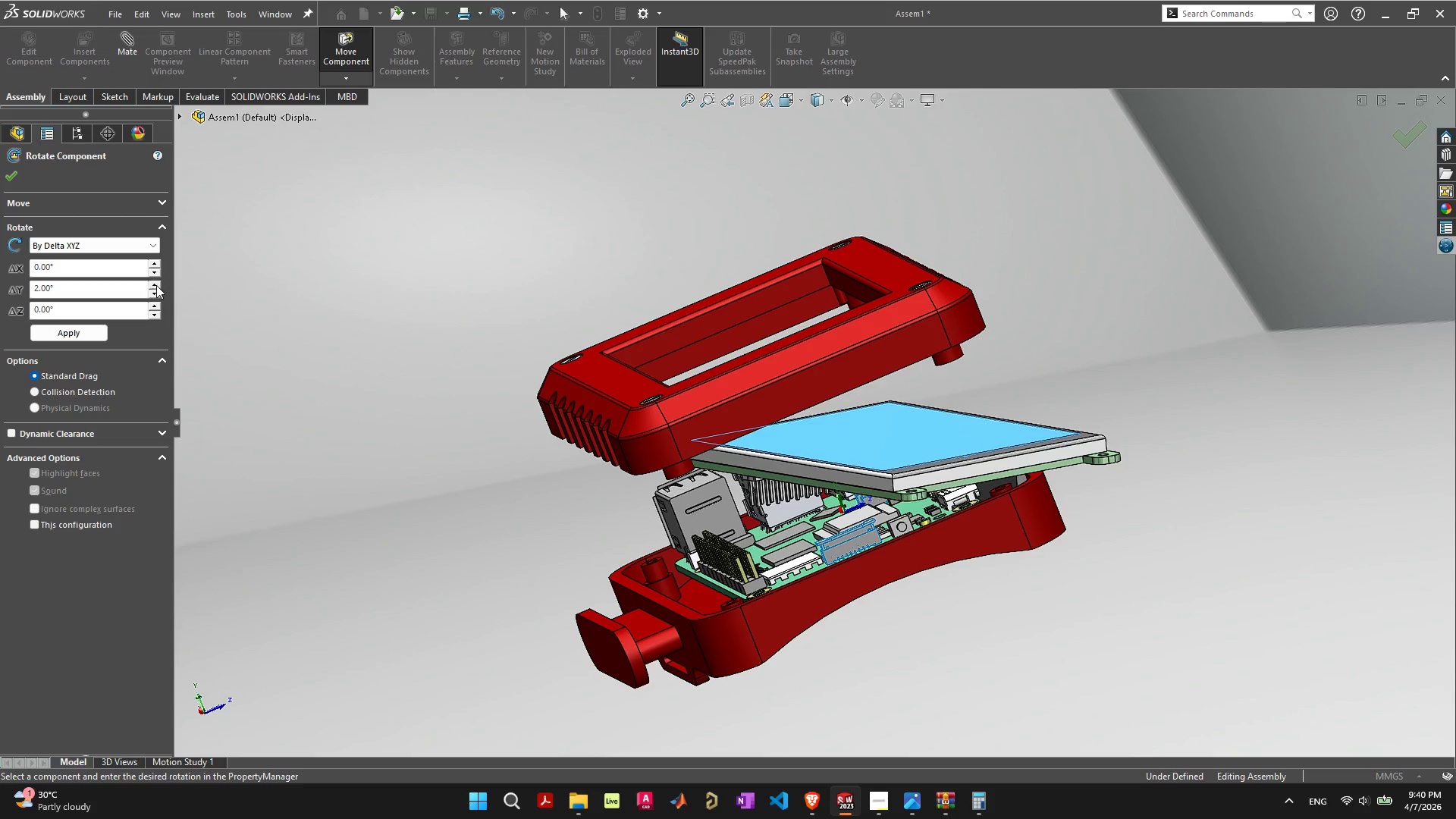 
triple_click([156, 285])
 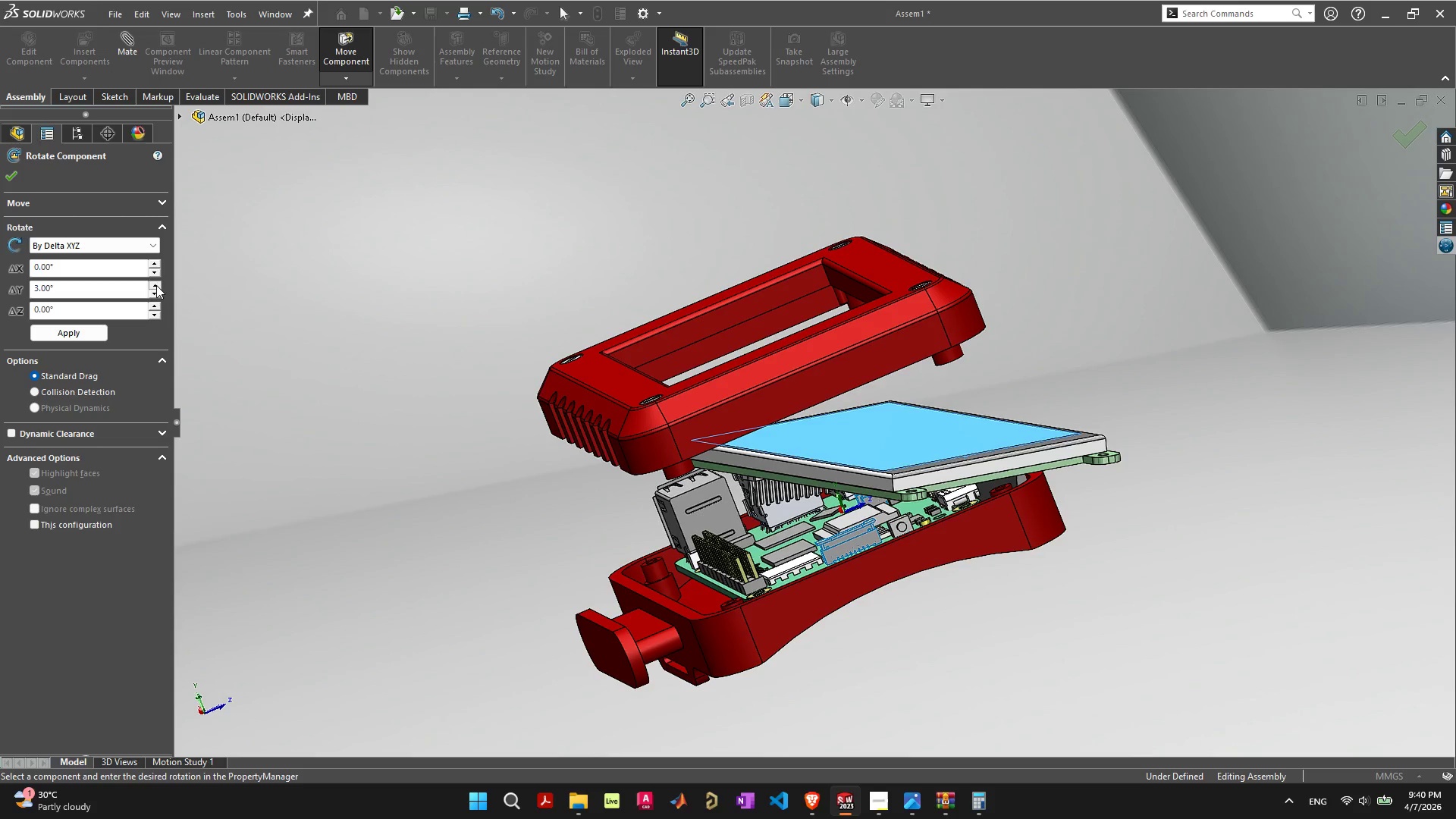 
triple_click([156, 285])
 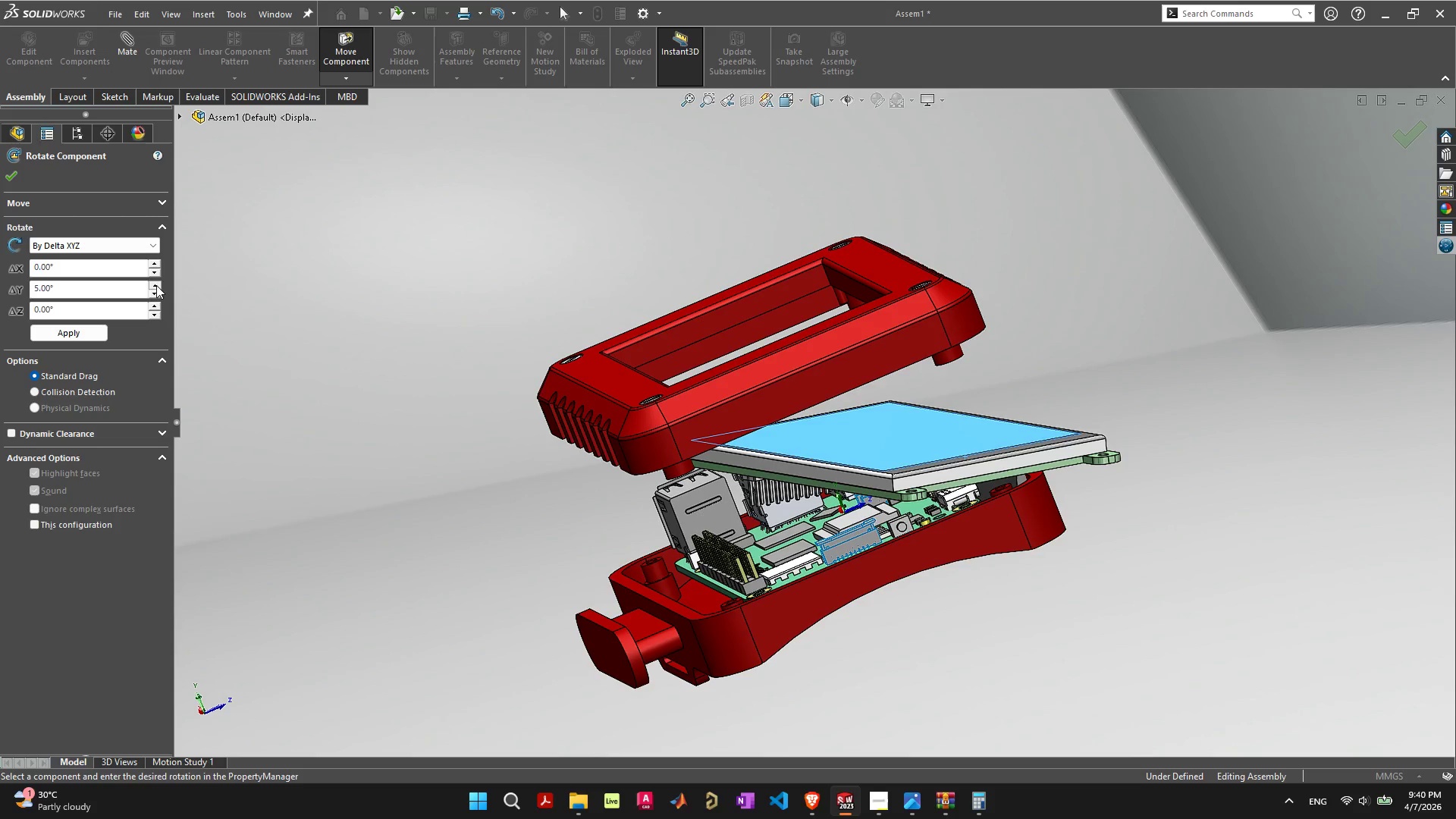 
triple_click([156, 285])
 